 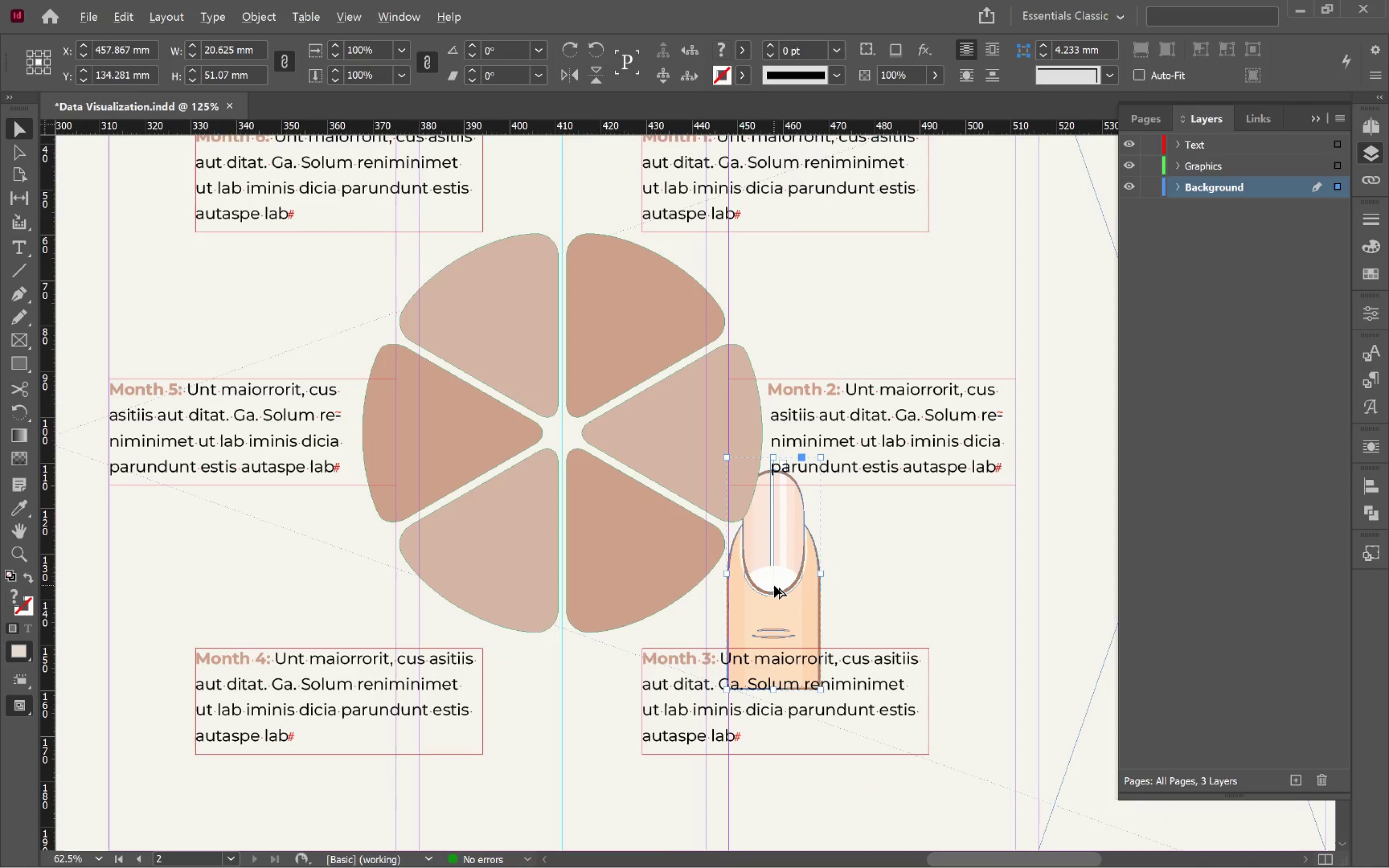 
left_click_drag(start_coordinate=[823, 576], to_coordinate=[771, 589])
 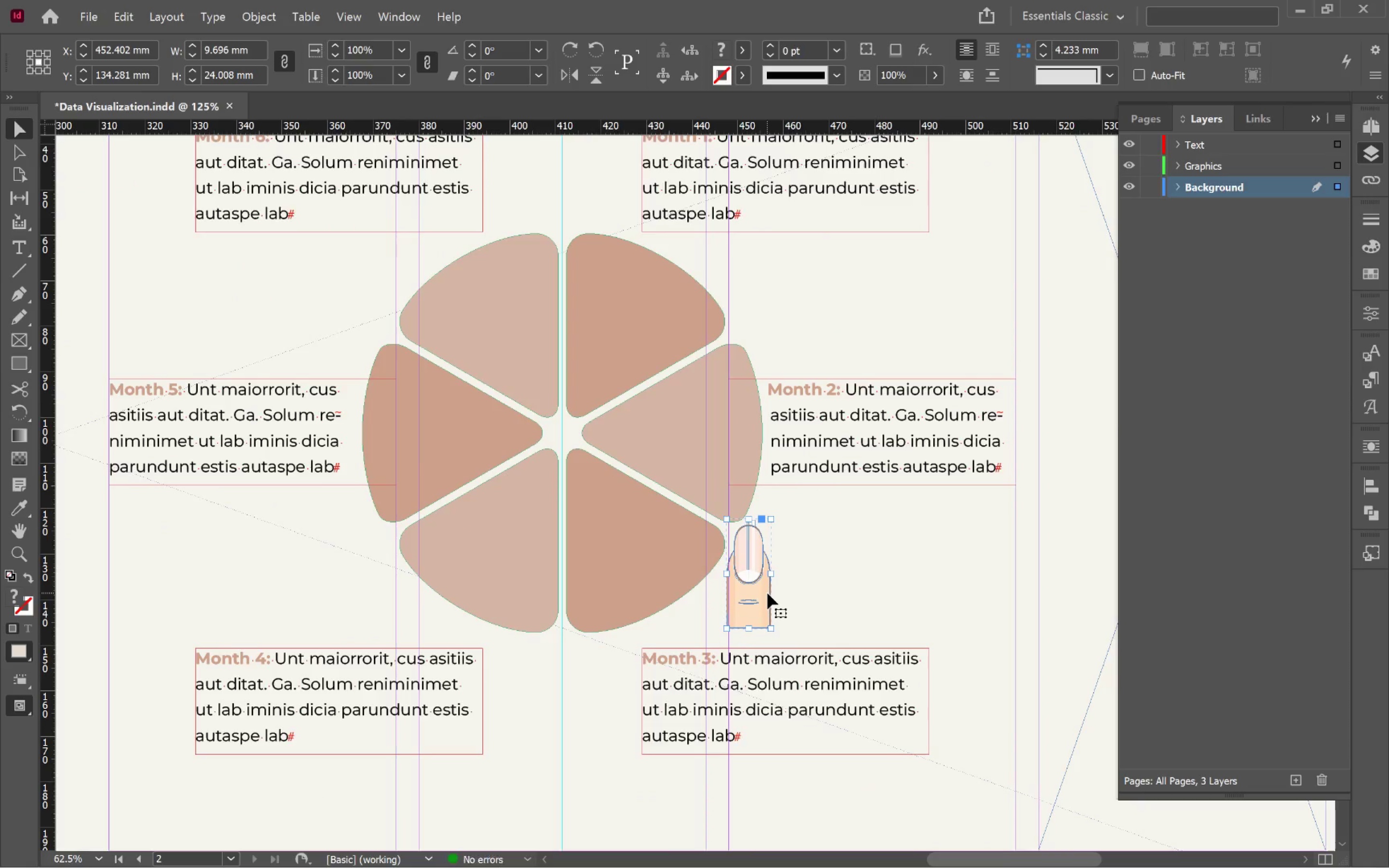 
hold_key(key=ShiftLeft, duration=1.78)
 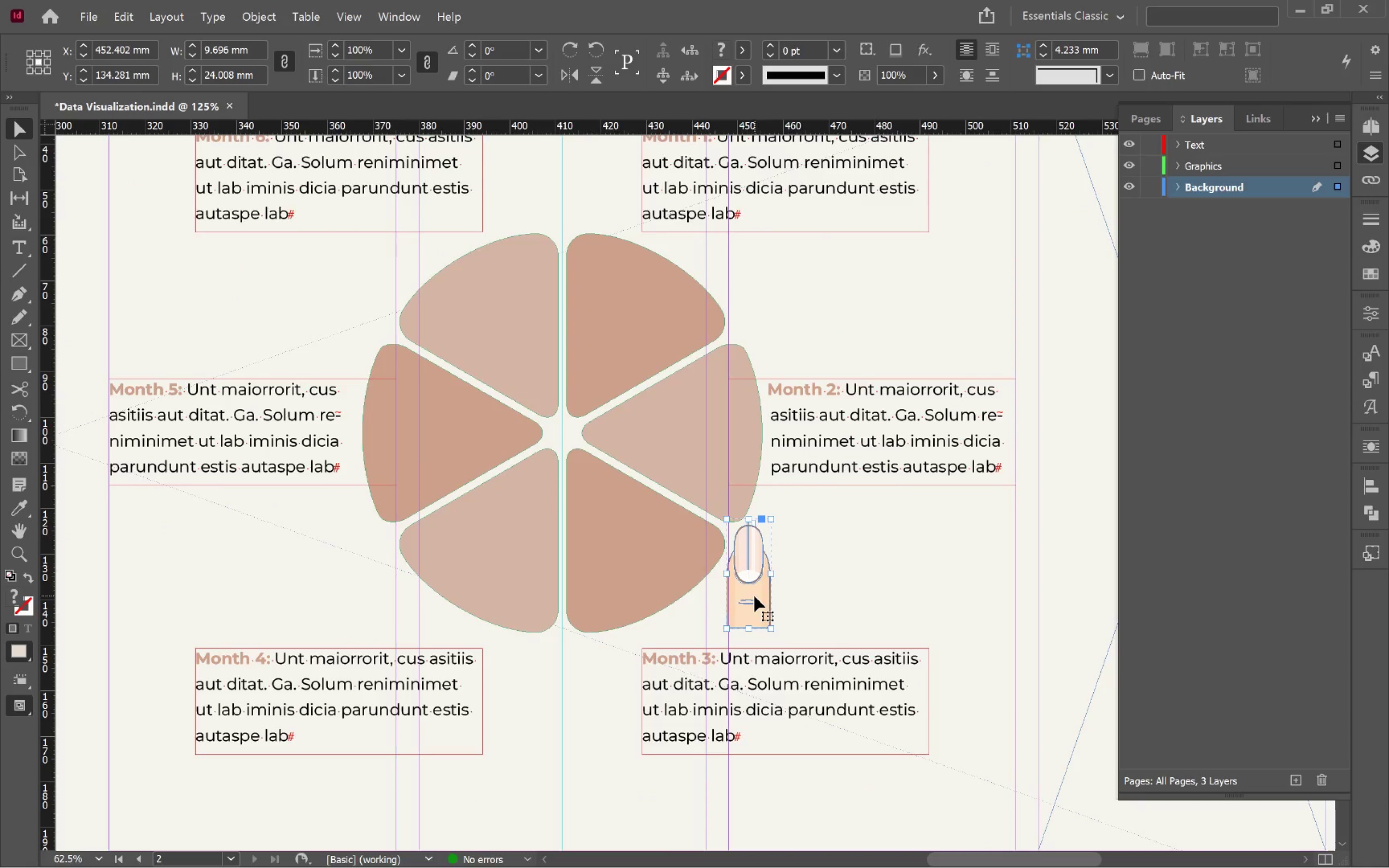 
left_click_drag(start_coordinate=[754, 596], to_coordinate=[633, 584])
 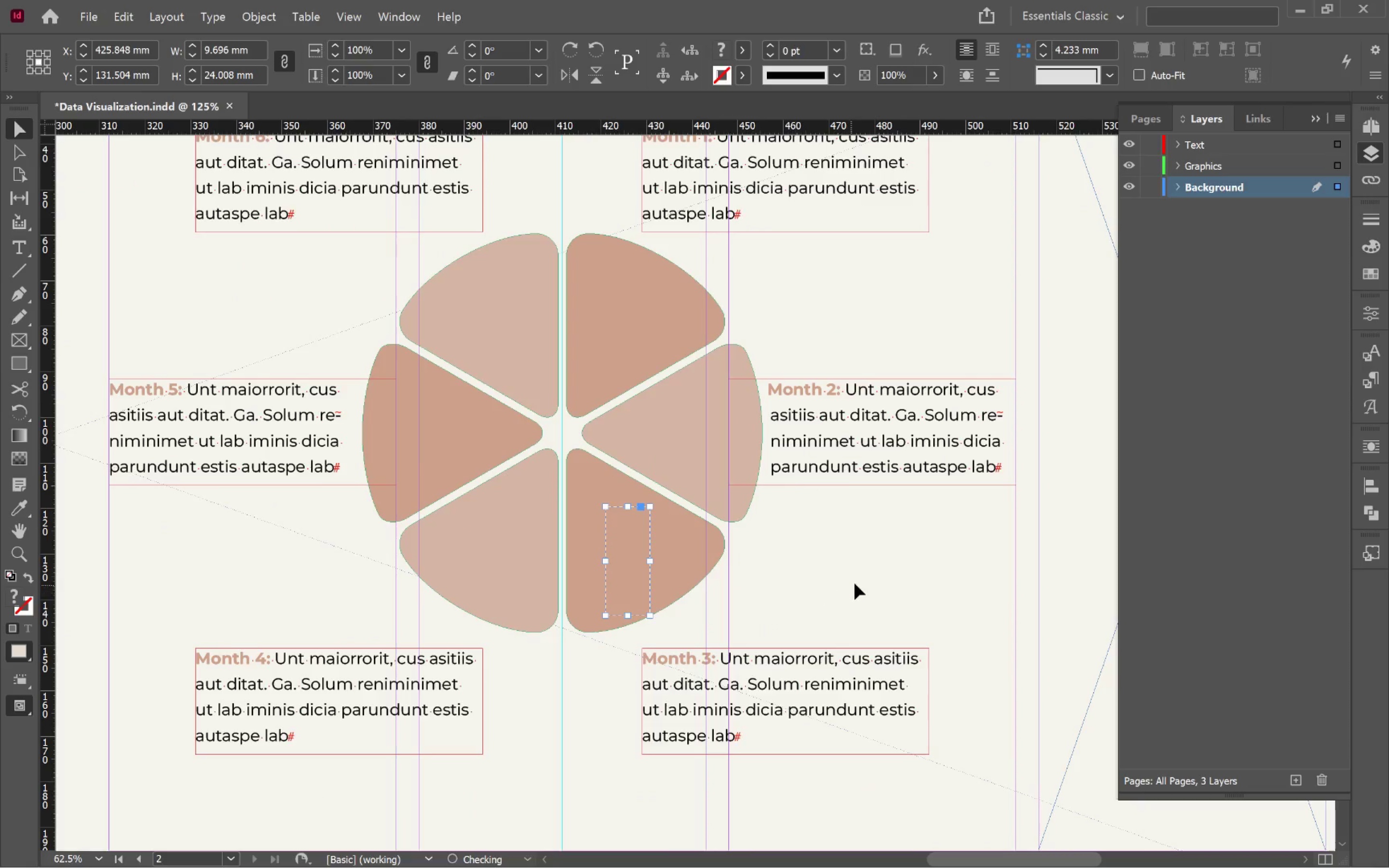 
left_click([855, 583])
 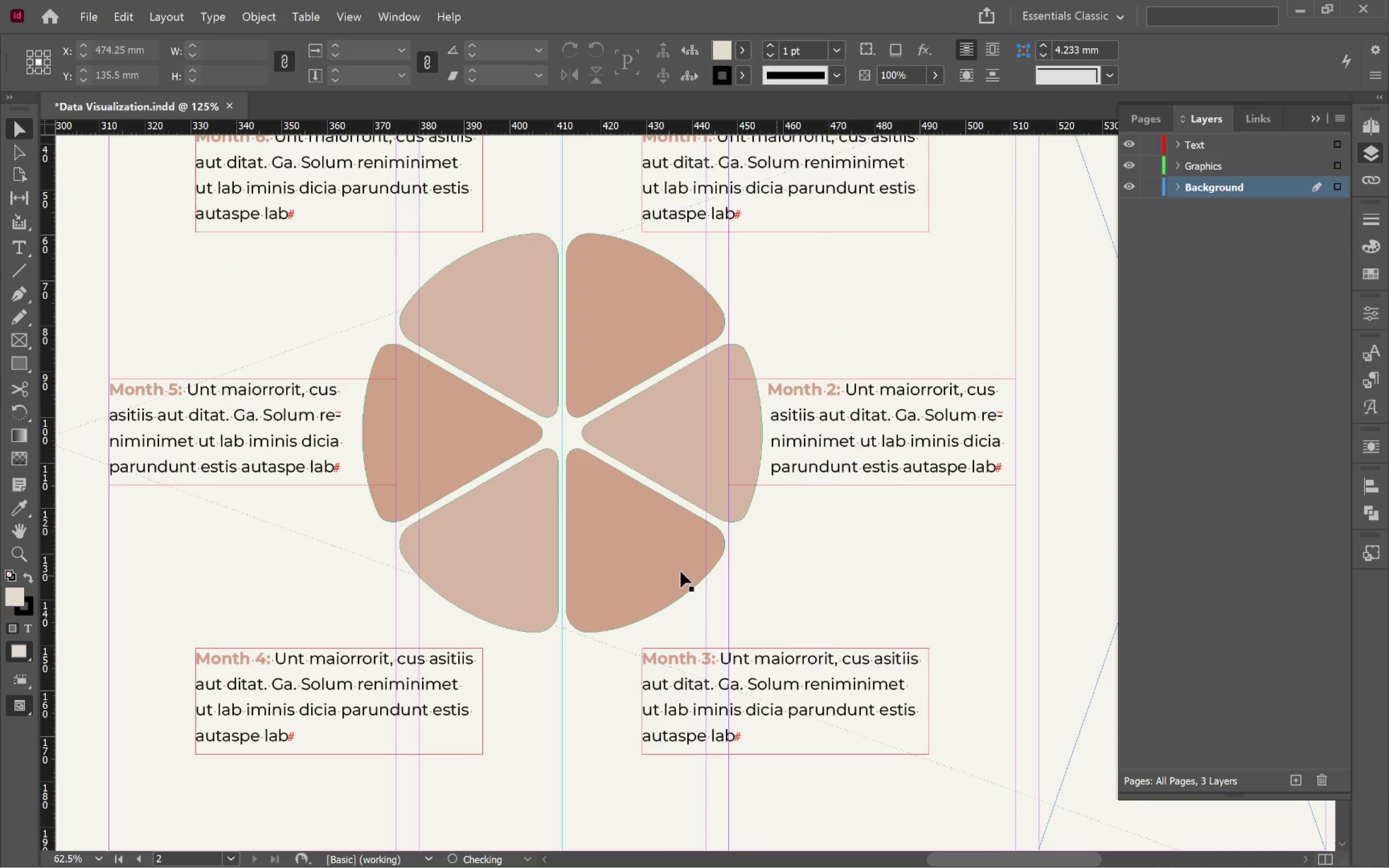 
left_click([592, 566])
 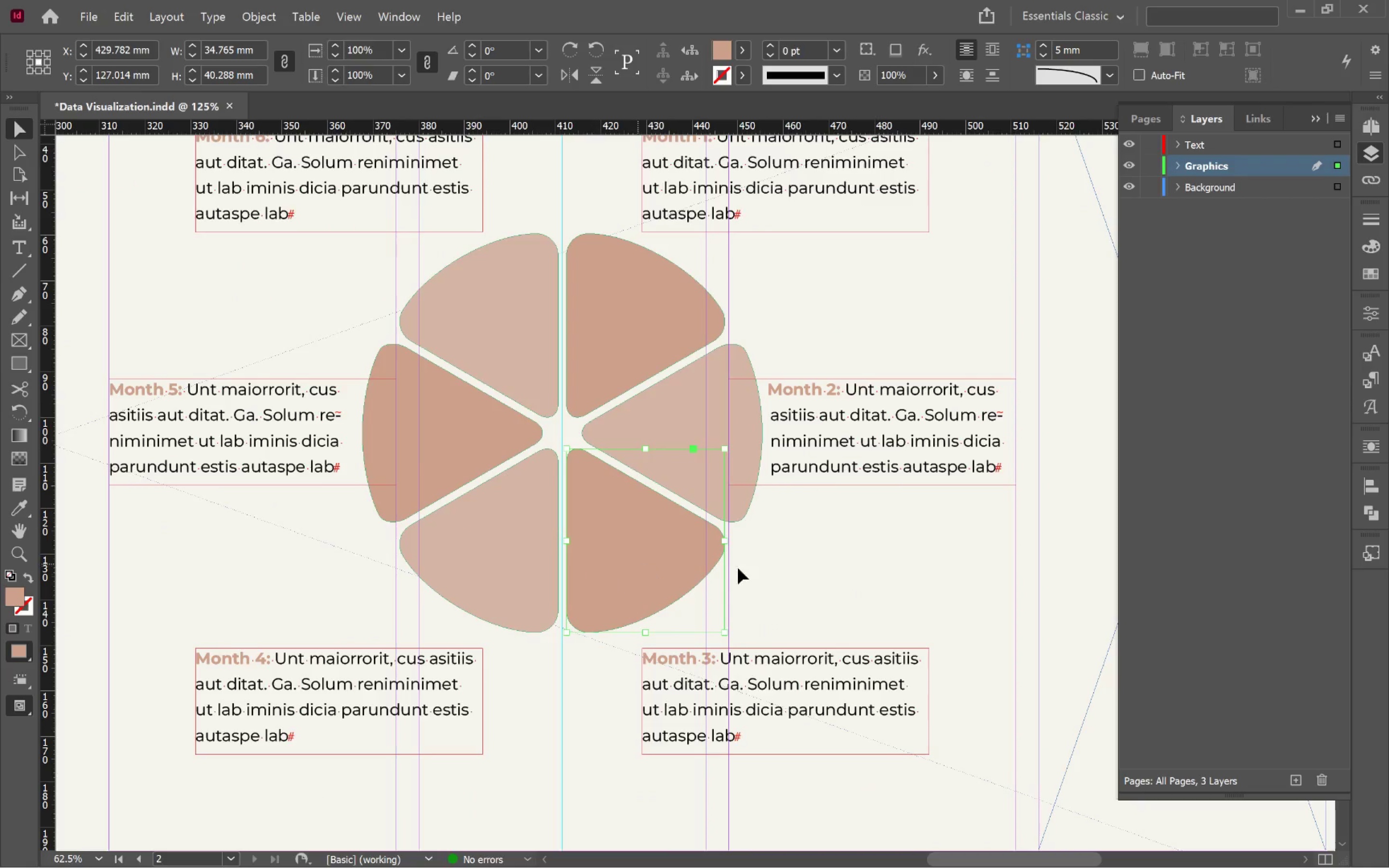 
left_click([838, 571])
 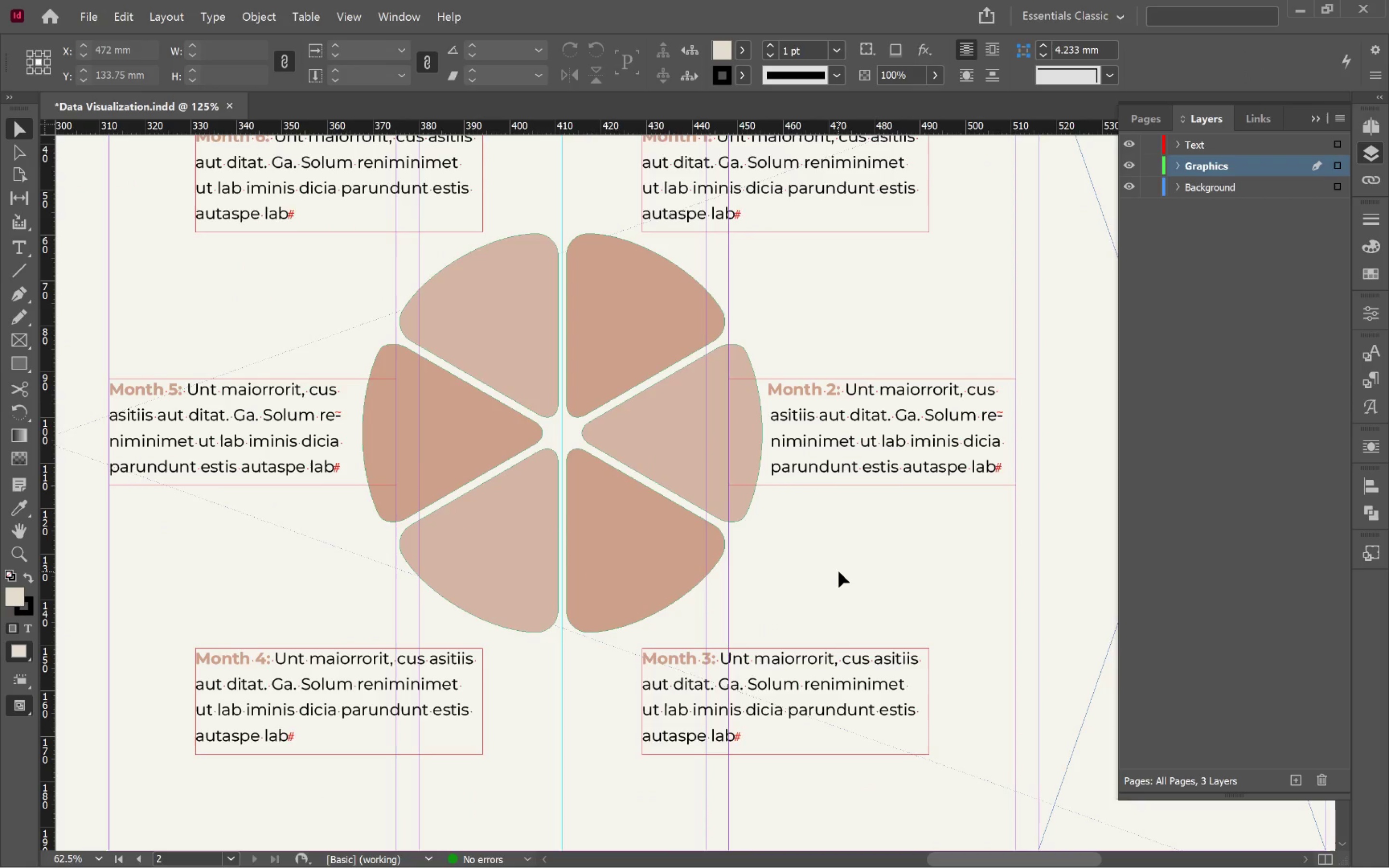 
key(Control+Z)
 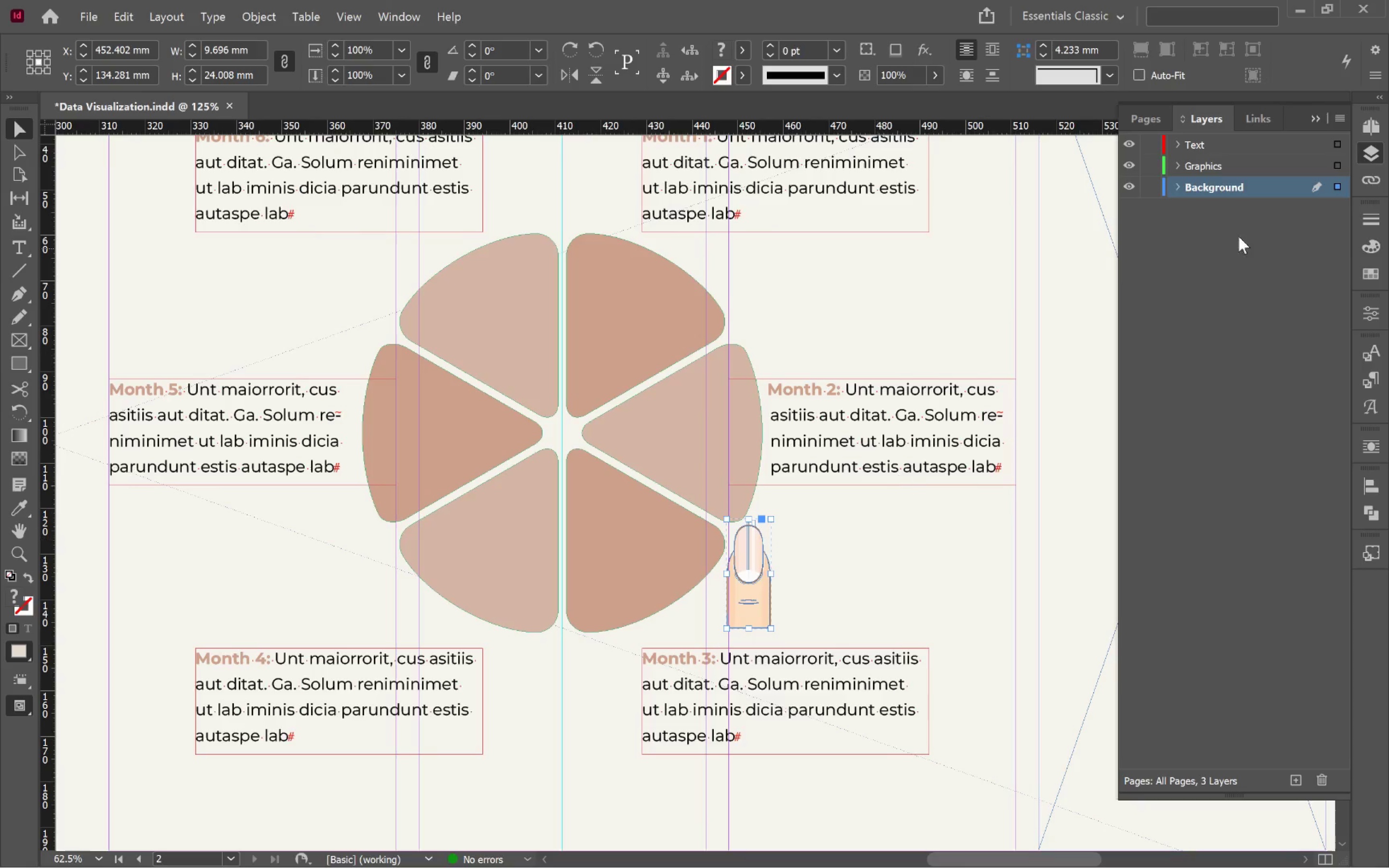 
left_click_drag(start_coordinate=[1342, 185], to_coordinate=[1340, 165])
 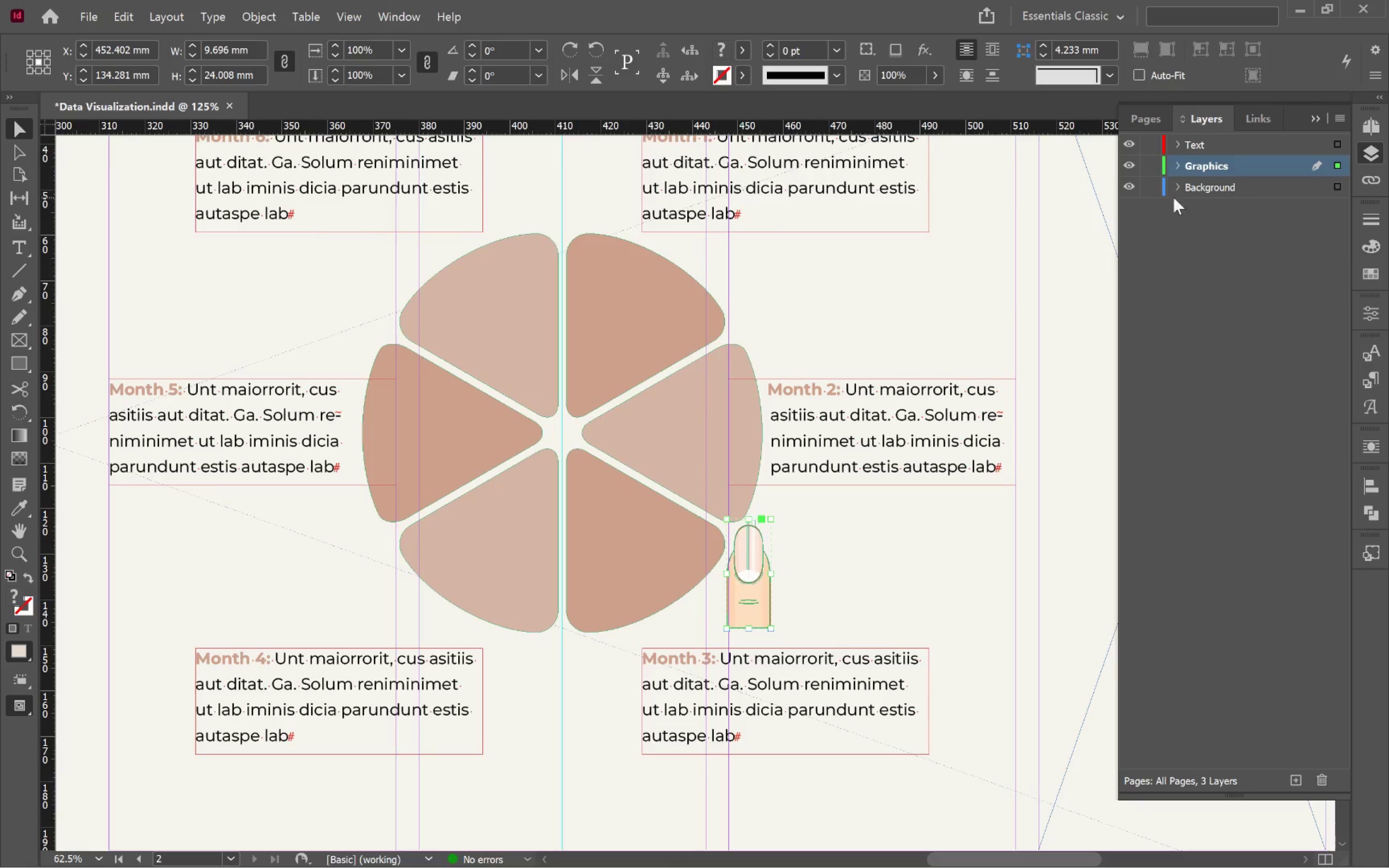 
left_click([1154, 186])
 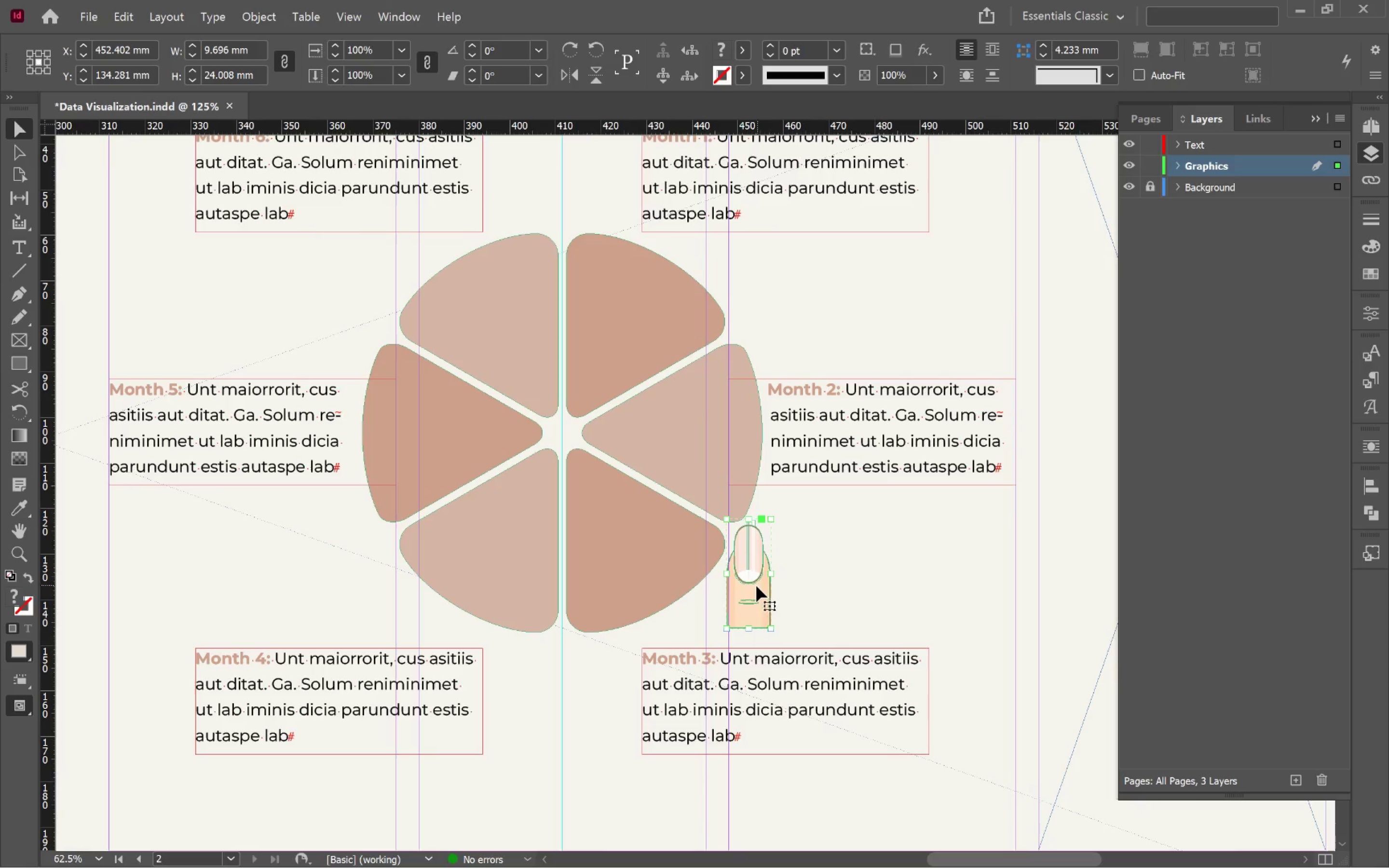 
left_click_drag(start_coordinate=[752, 596], to_coordinate=[631, 581])
 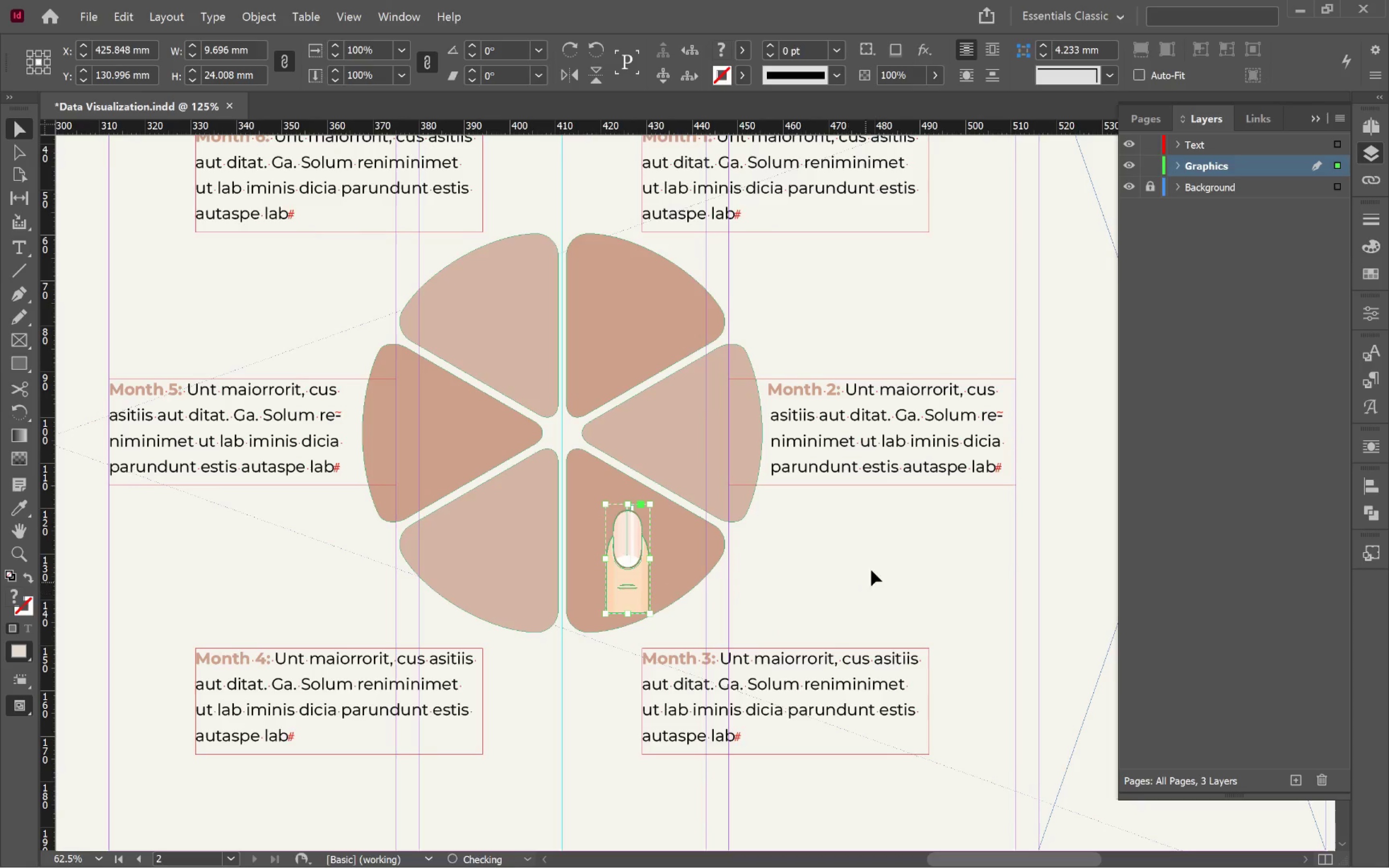 
left_click([874, 558])
 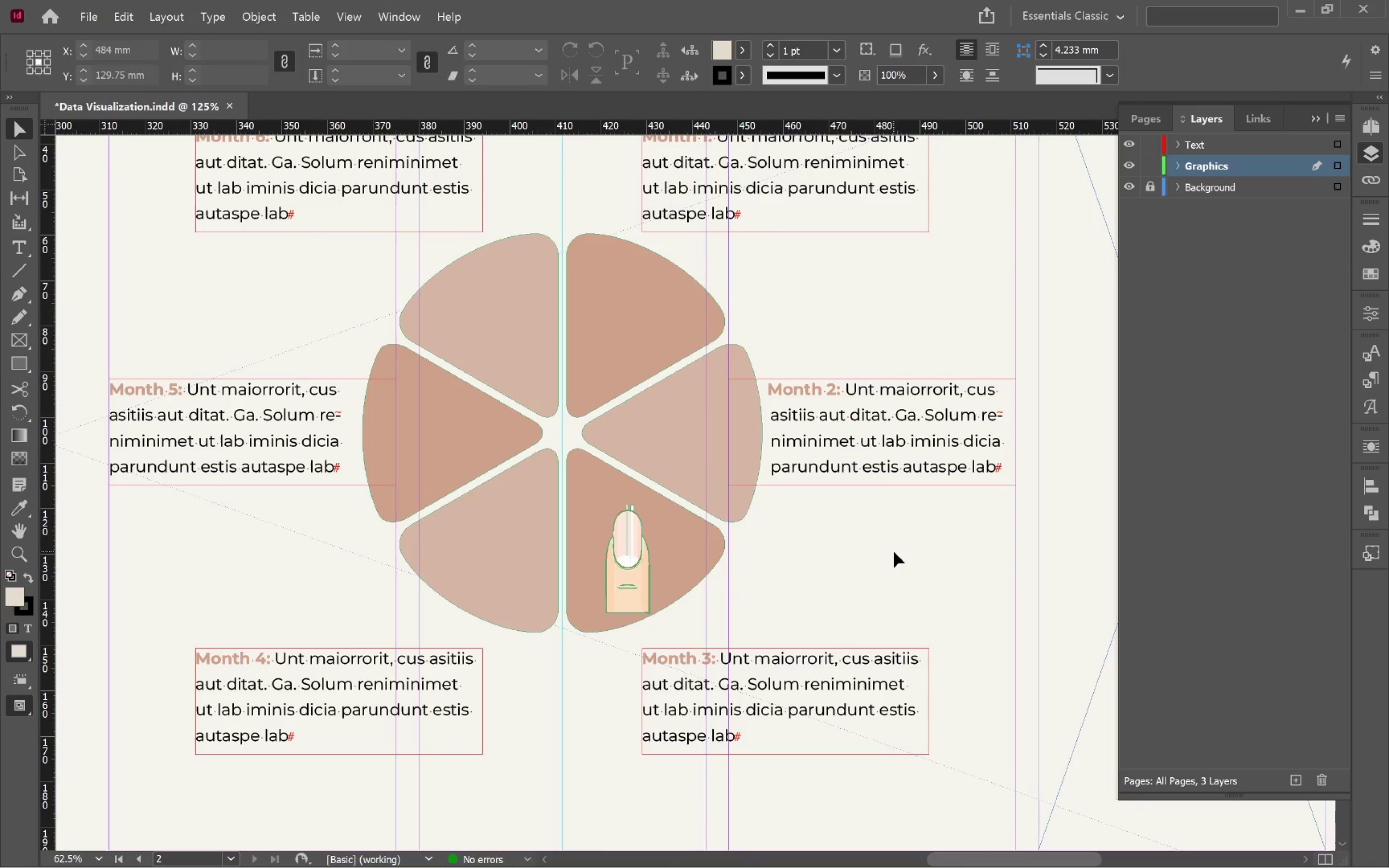 
hold_key(key=AltLeft, duration=2.22)
scroll: coordinate [643, 578], scroll_direction: up, amount: 2.0
 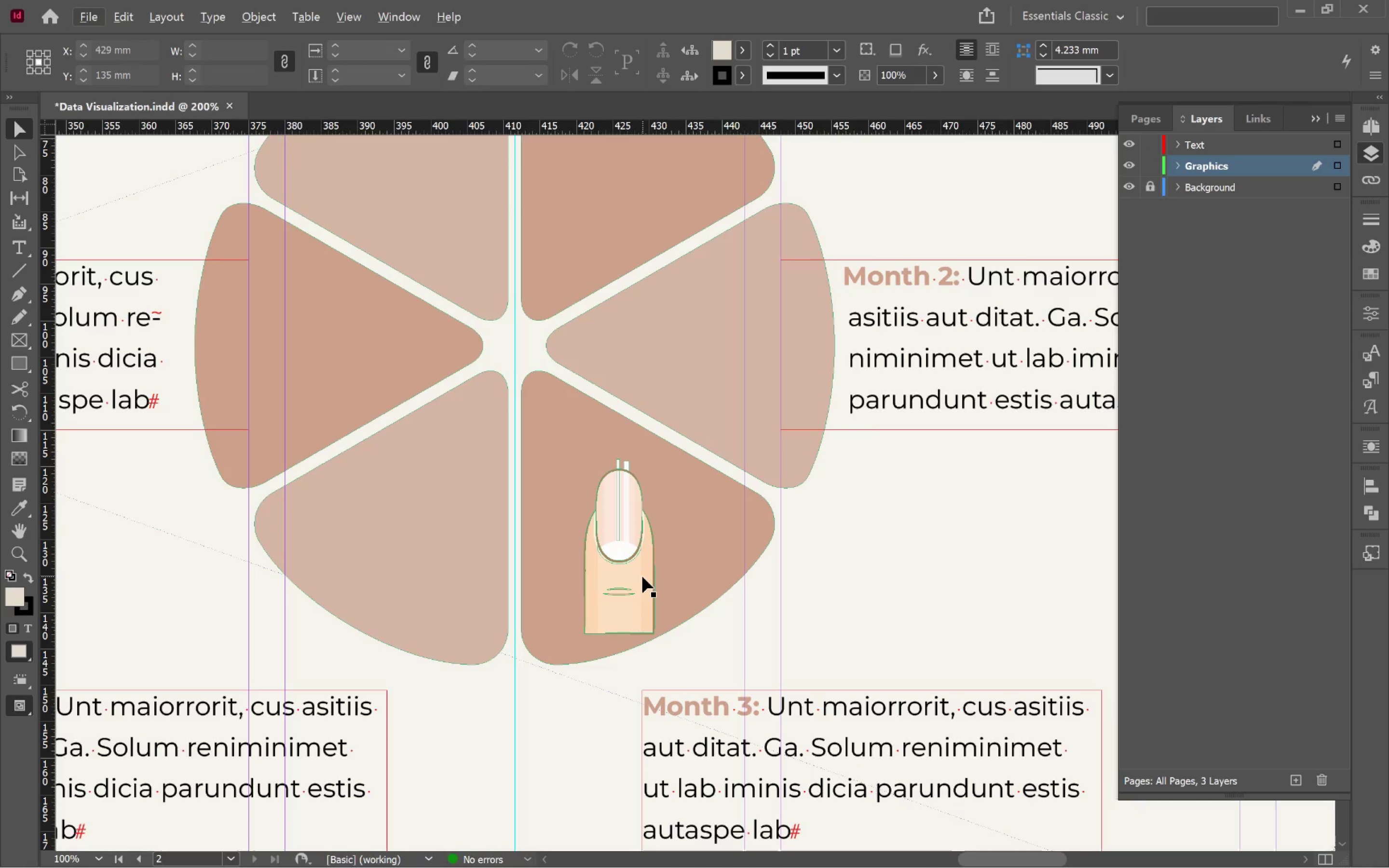 
left_click([622, 565])
 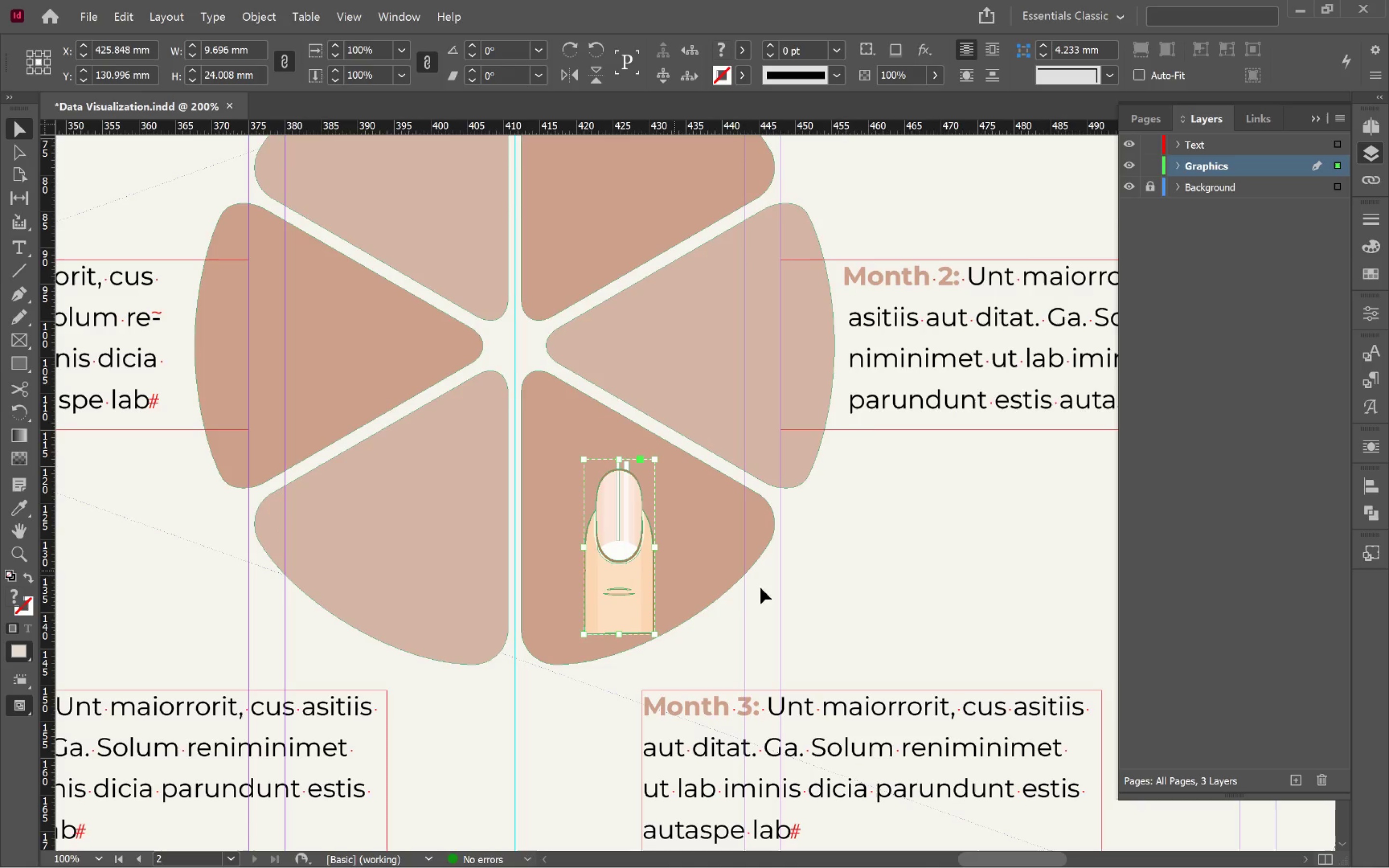 
key(Control+Z)
 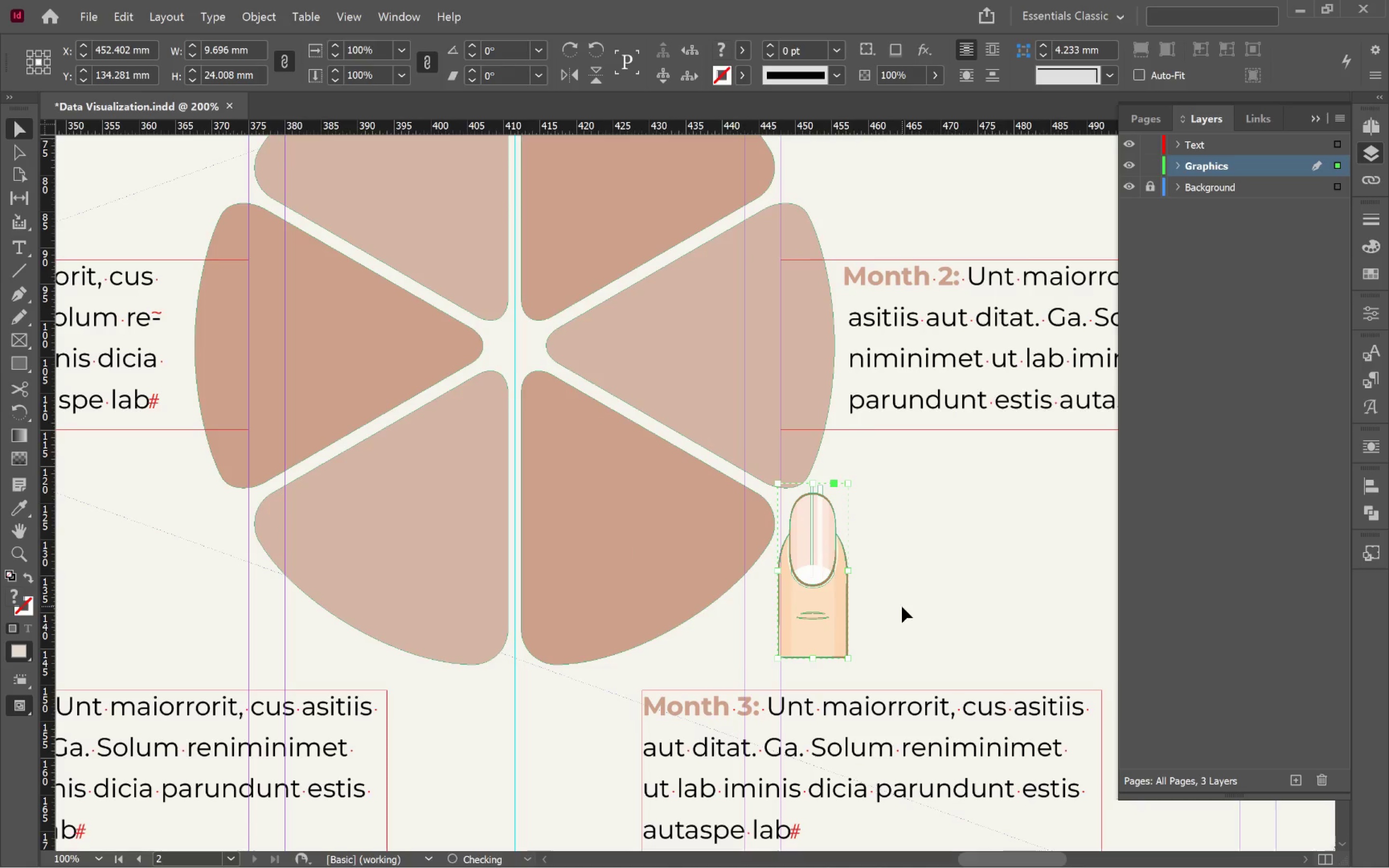 
key(Control+Z)
 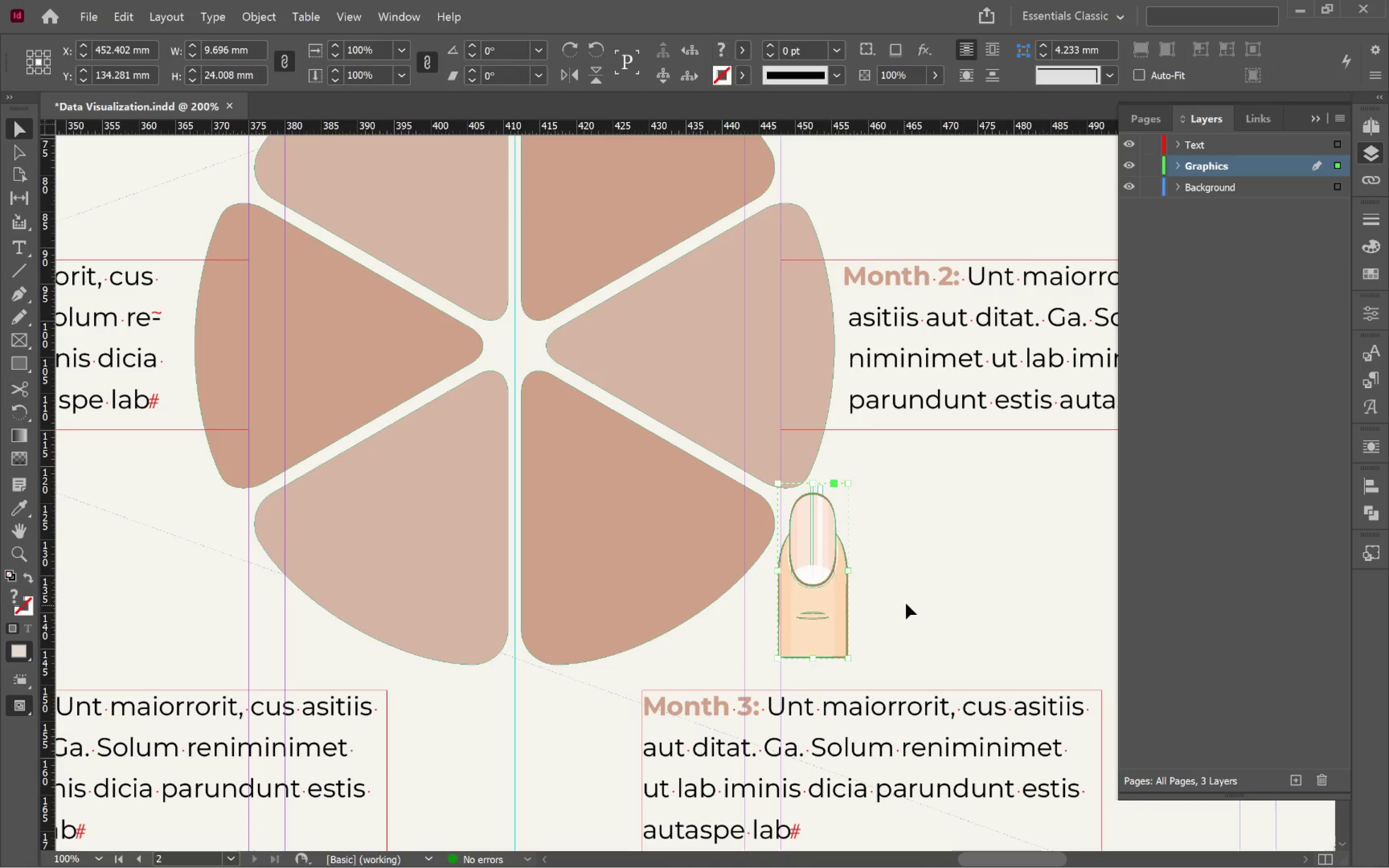 
left_click([972, 545])
 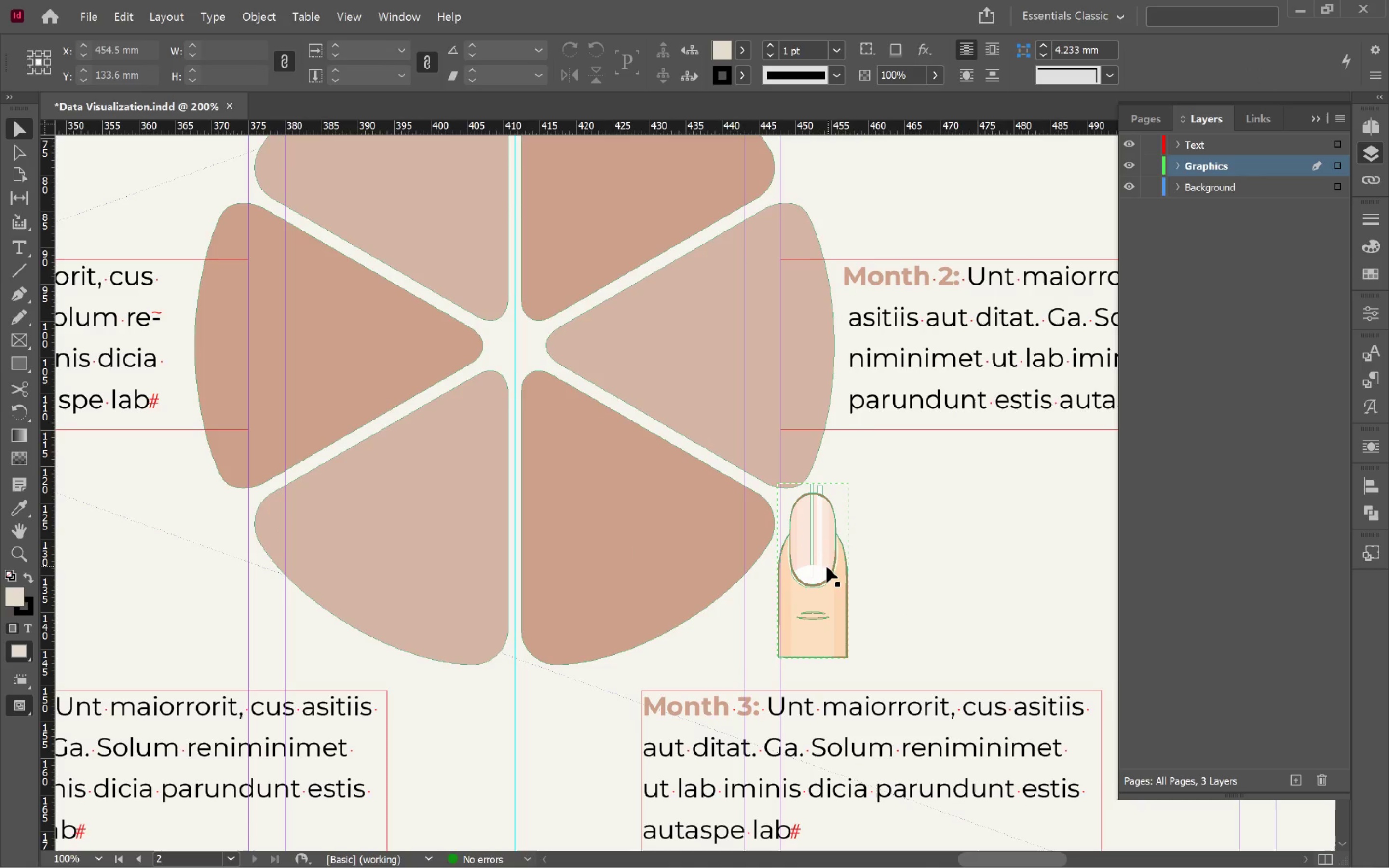 
left_click([827, 567])
 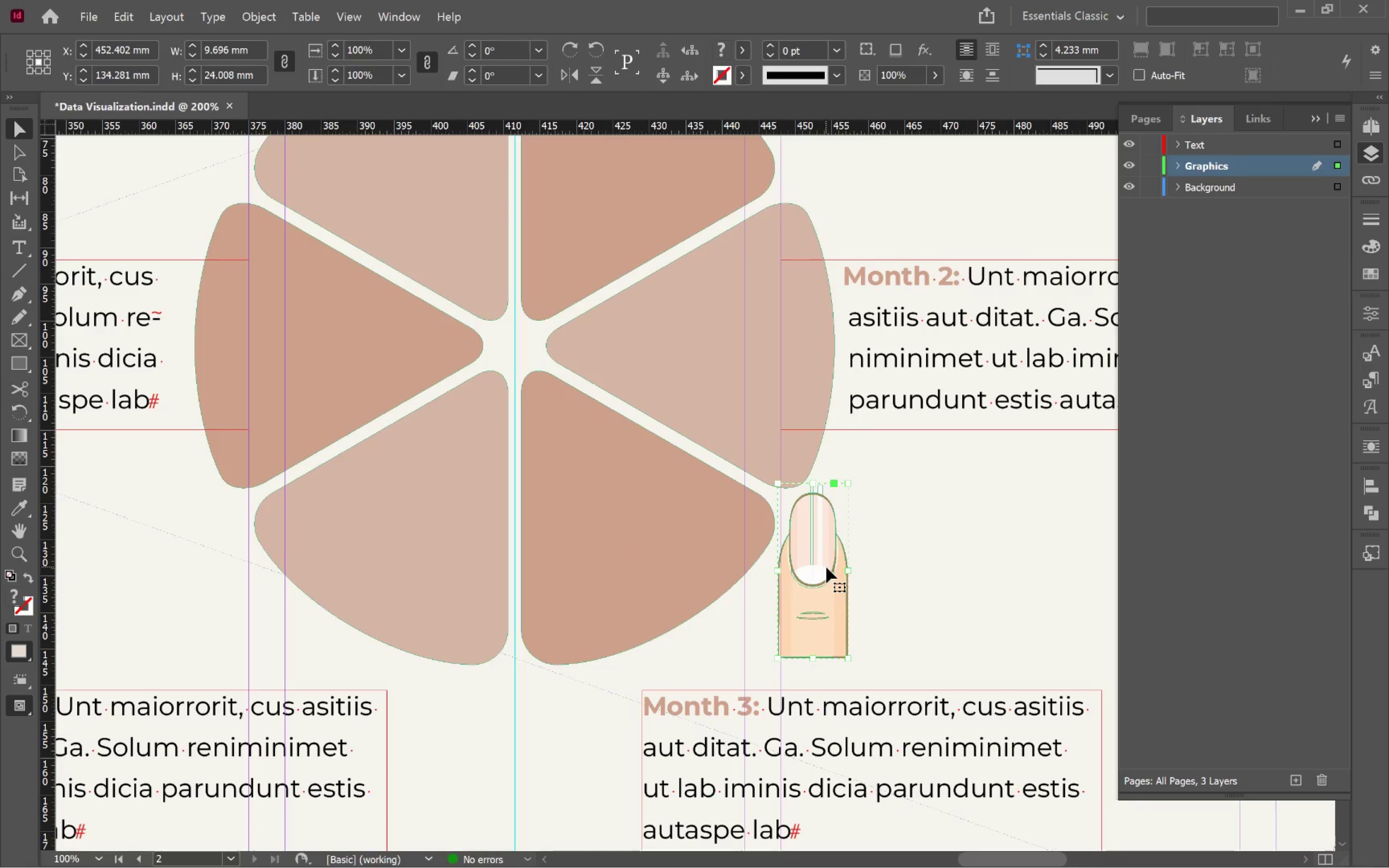 
key(Backspace)
 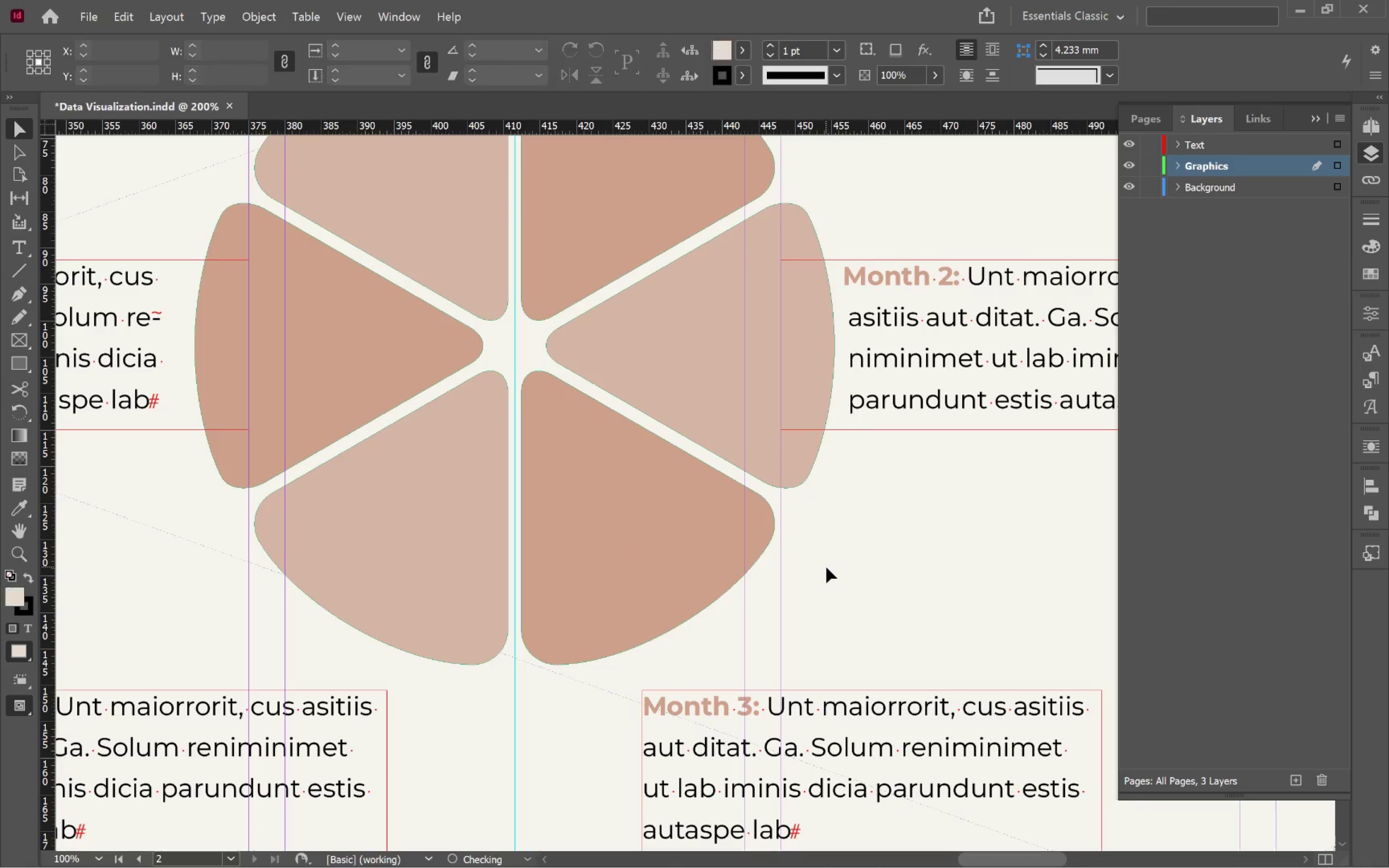 
key(Alt+AltLeft)
 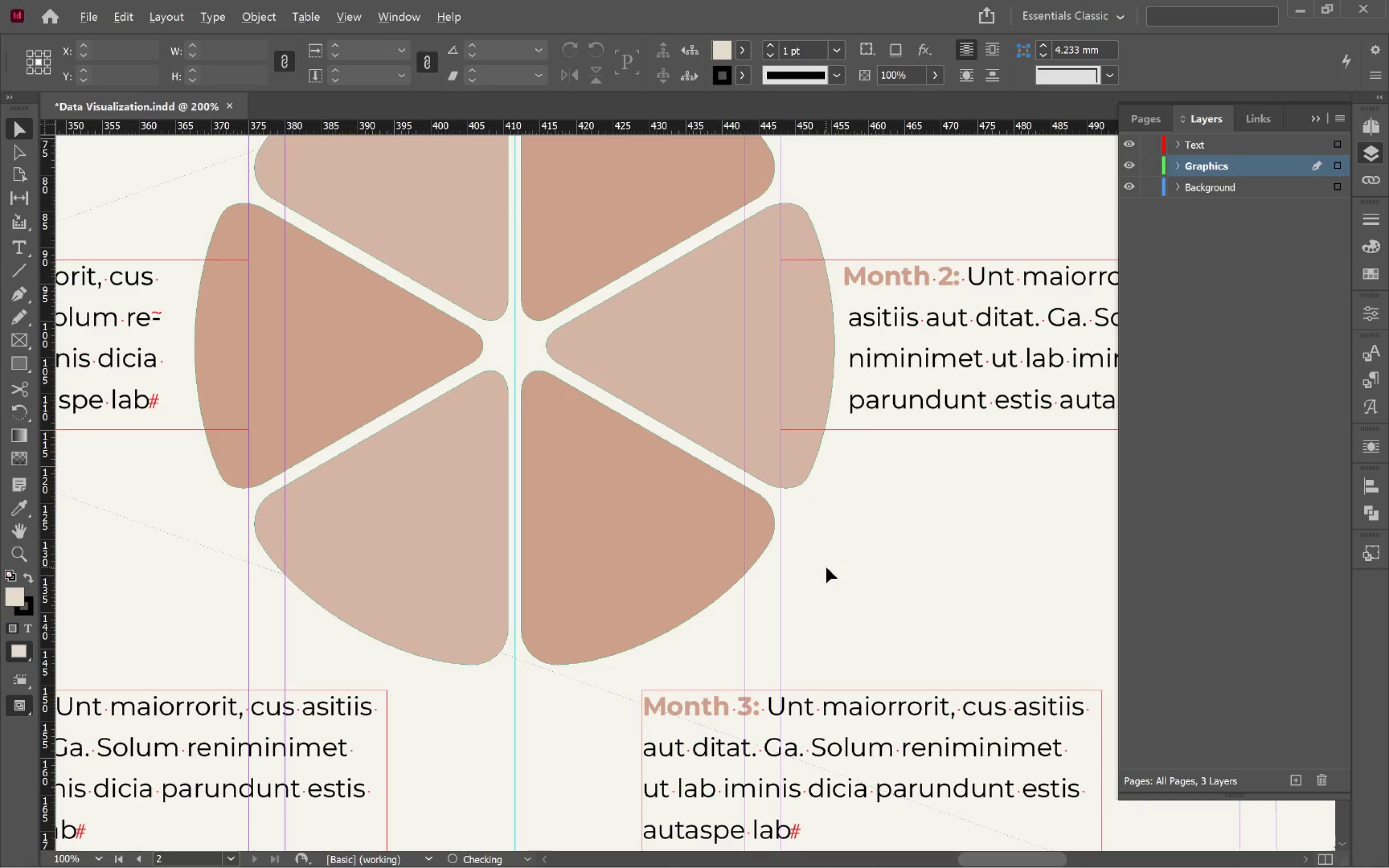 
key(Alt+Tab)
 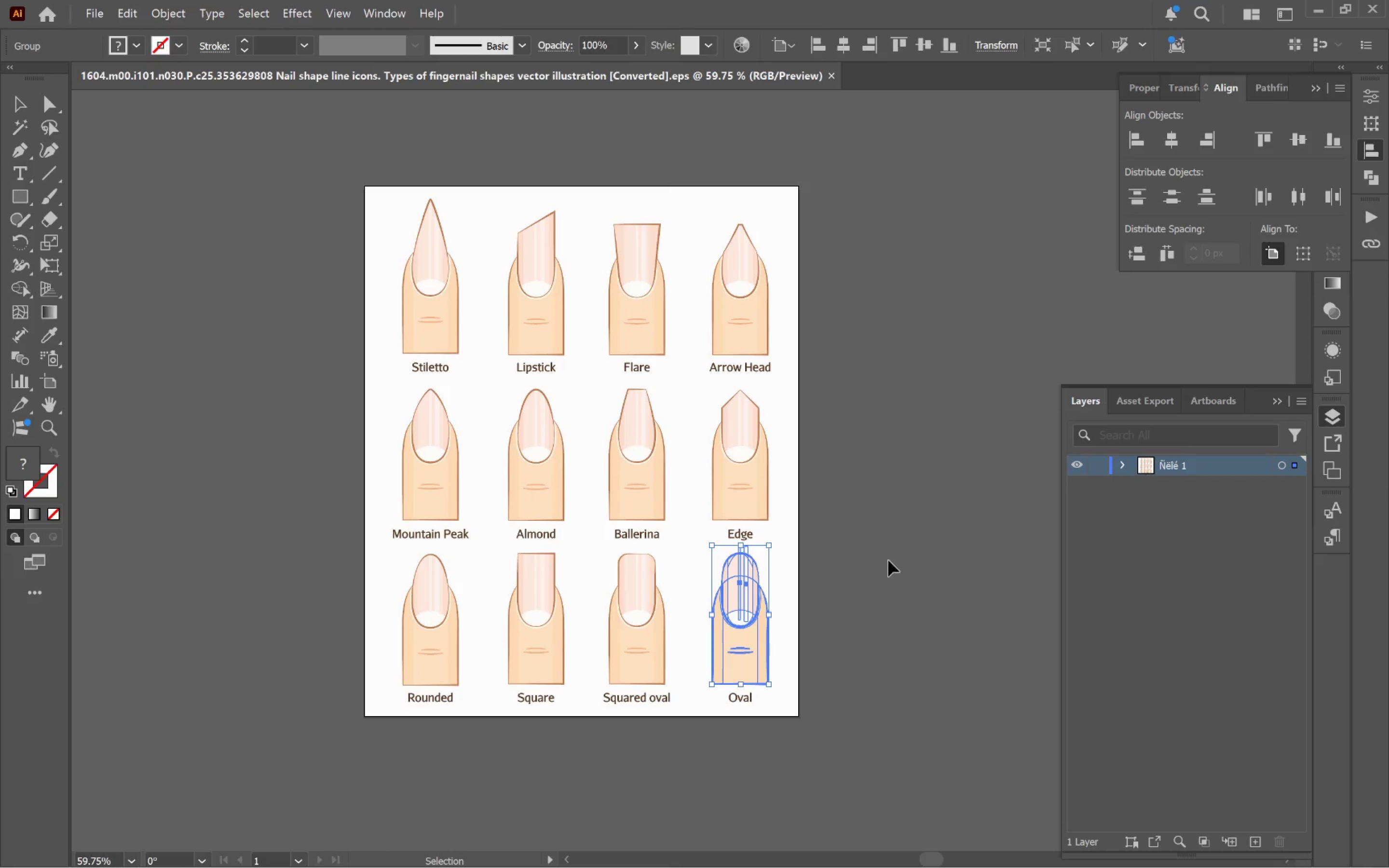 
hold_key(key=Space, duration=0.69)
 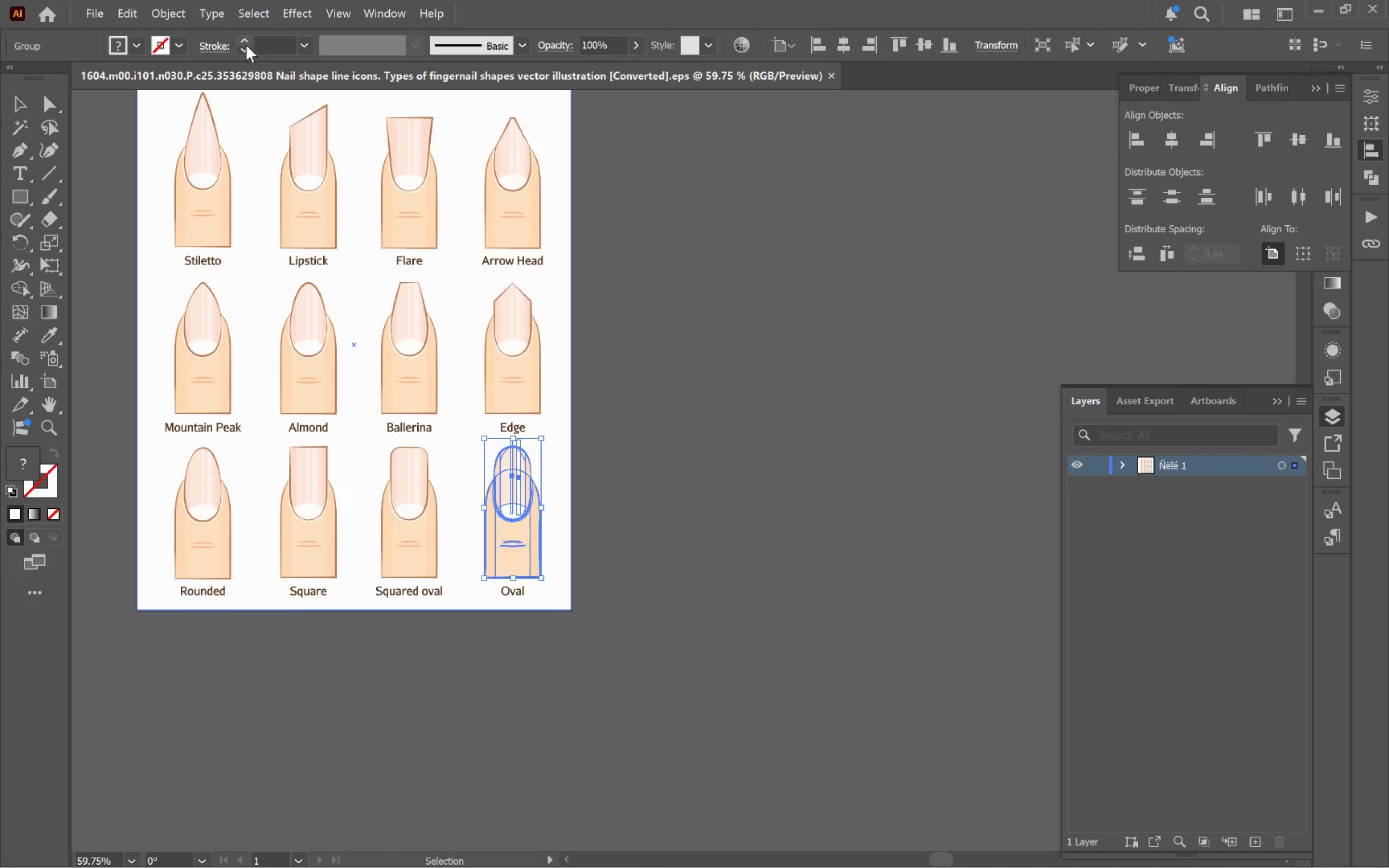 
left_click_drag(start_coordinate=[892, 608], to_coordinate=[665, 500])
 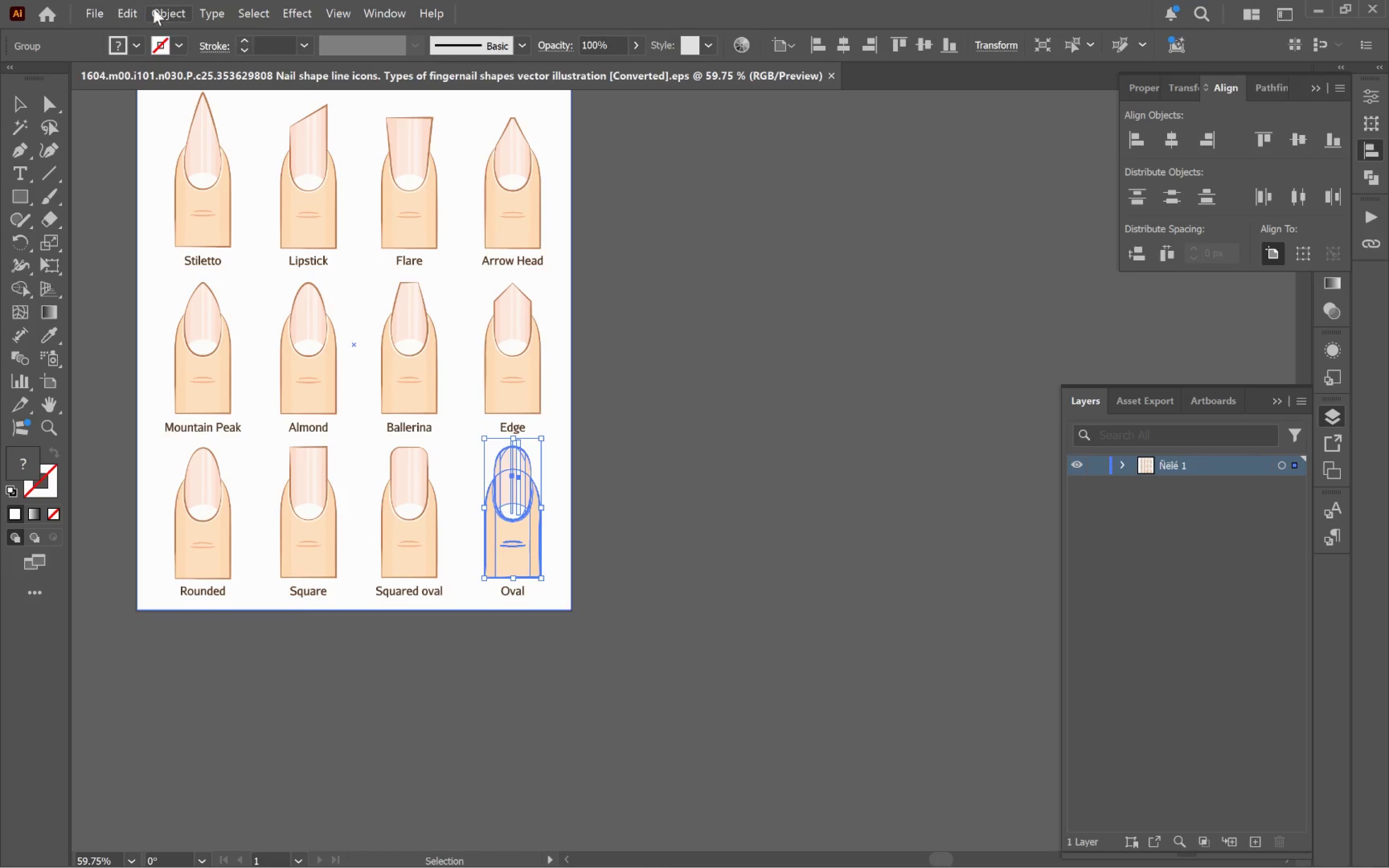 
left_click([163, 11])
 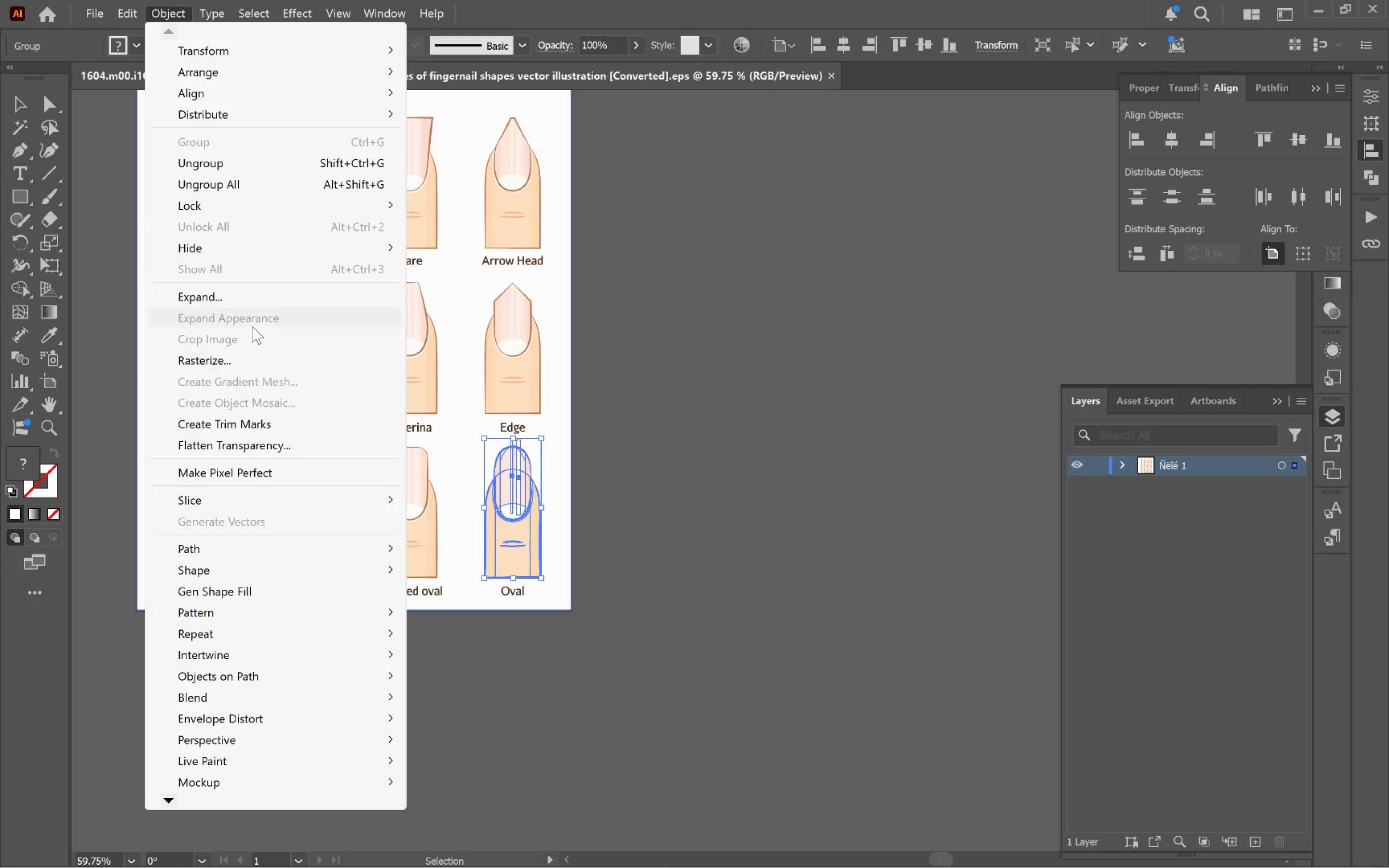 
left_click([240, 301])
 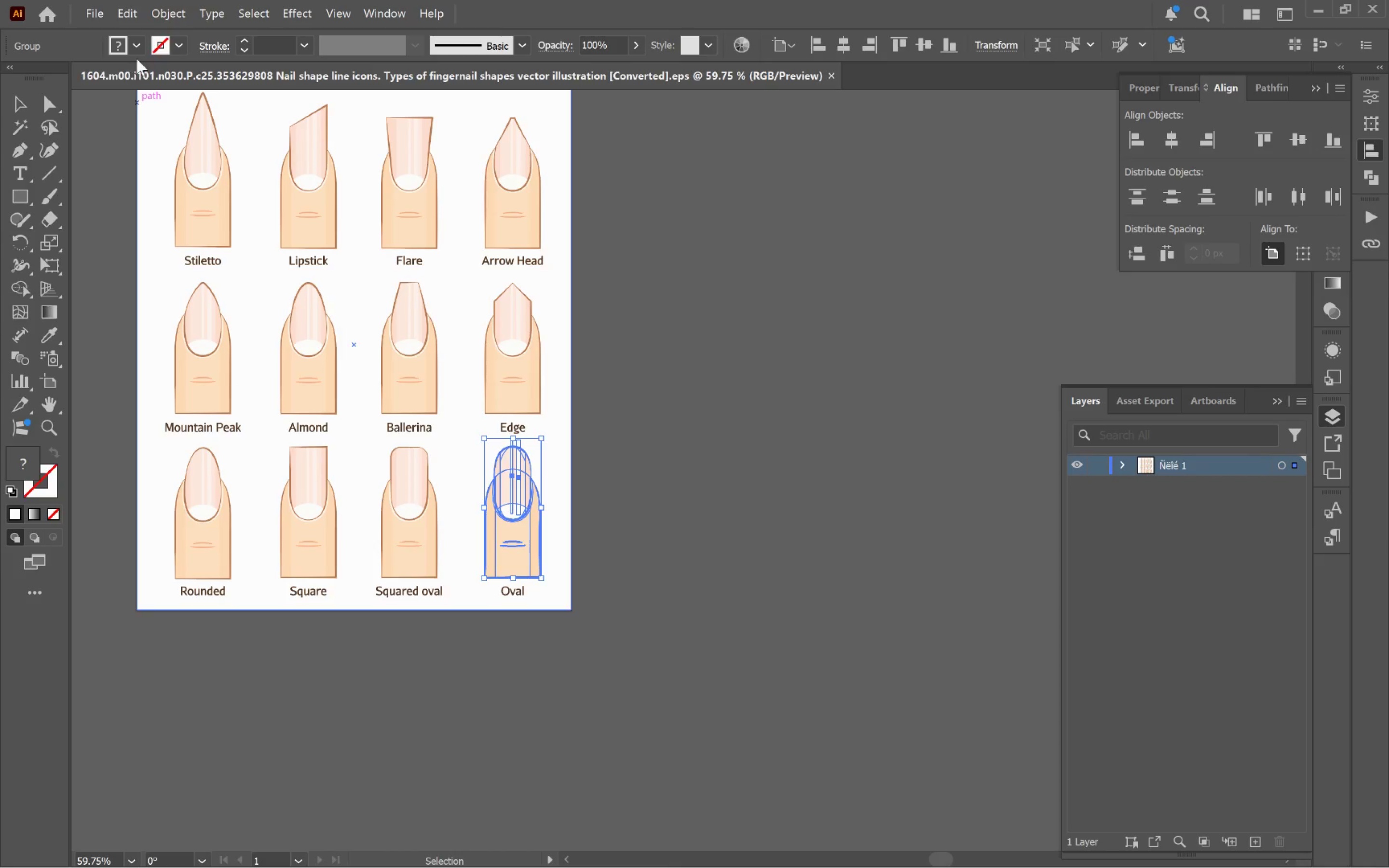 
left_click([163, 8])
 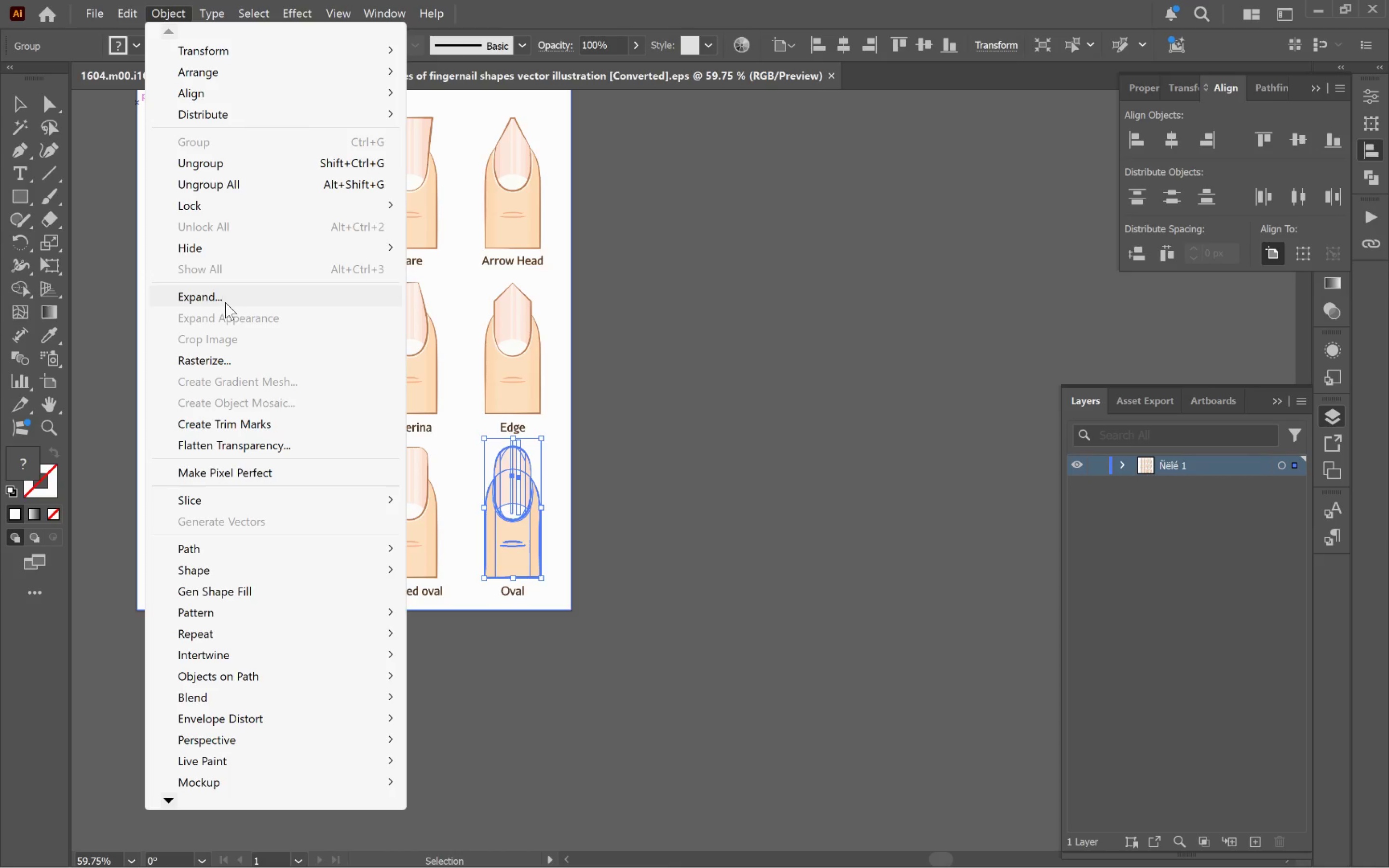 
left_click([226, 300])
 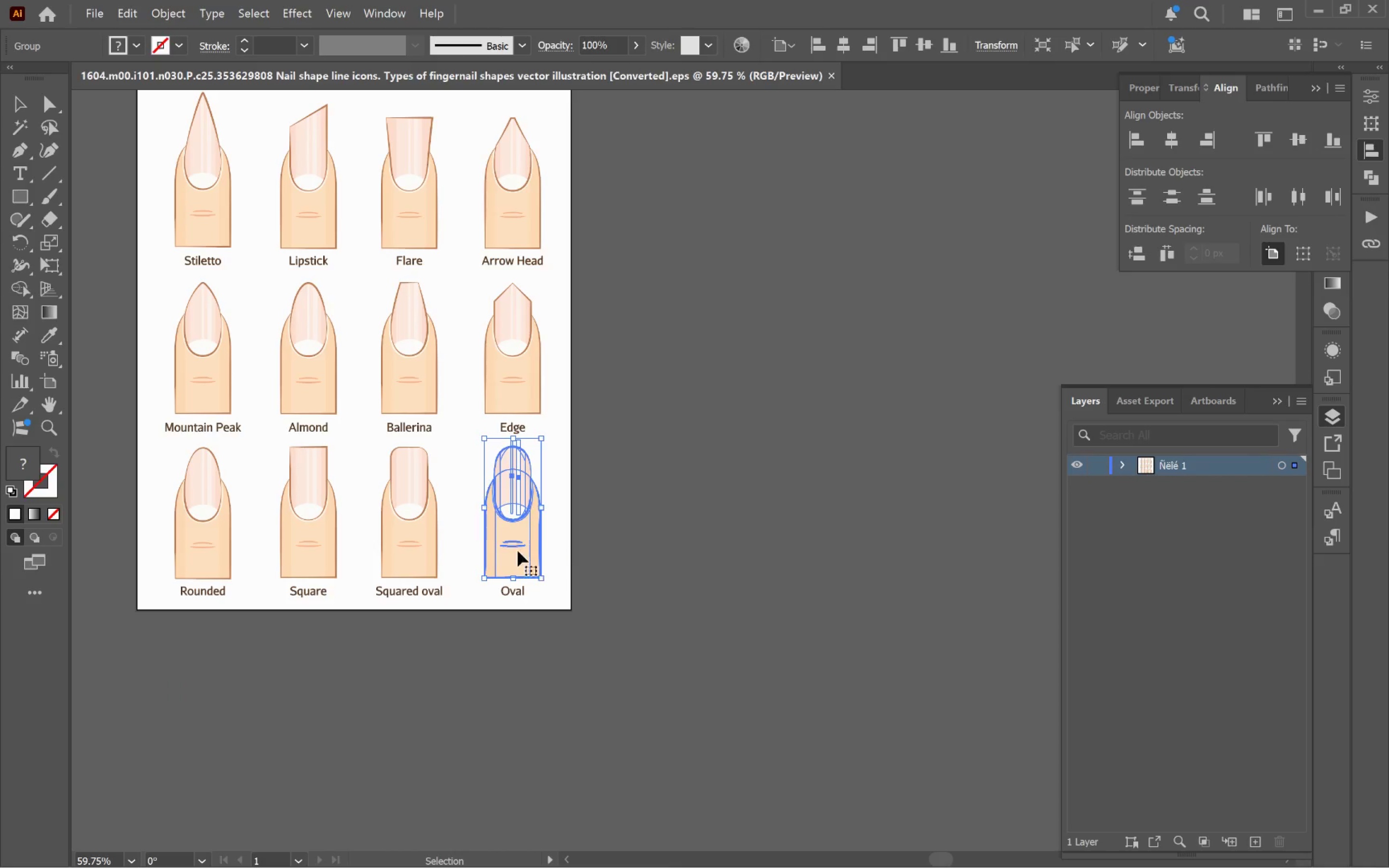 
left_click_drag(start_coordinate=[517, 546], to_coordinate=[828, 555])
 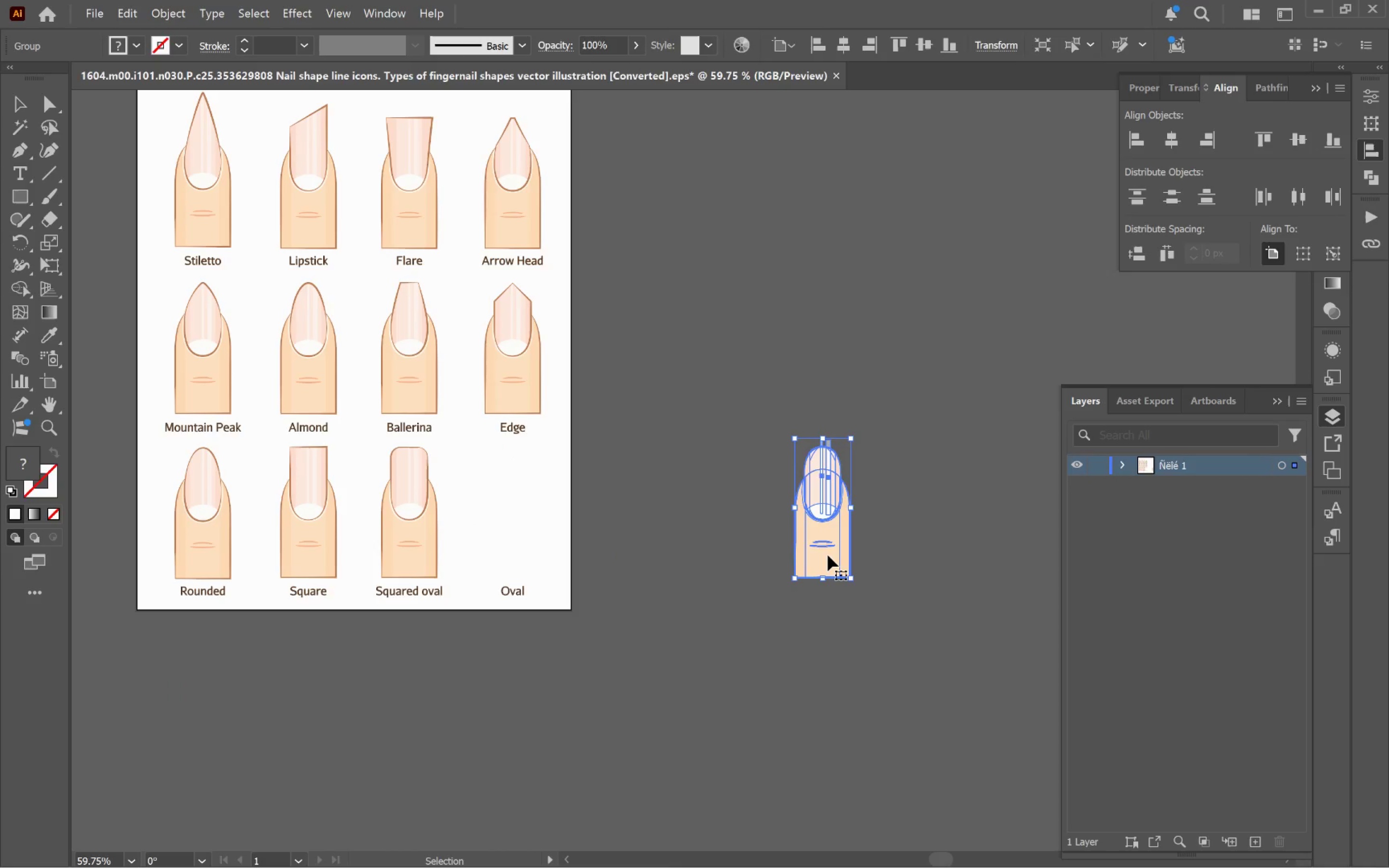 
hold_key(key=ShiftLeft, duration=1.5)
 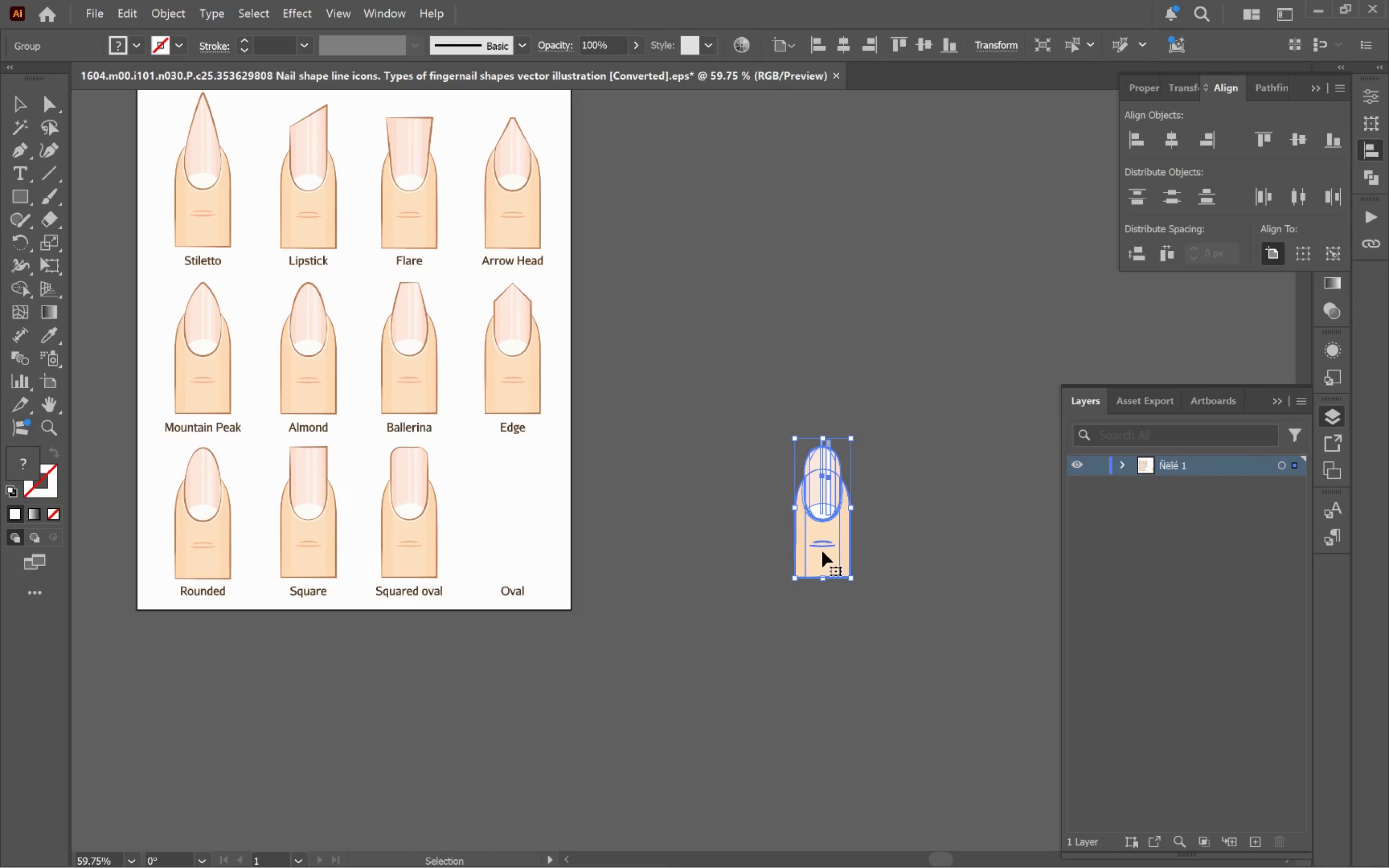 
hold_key(key=AltLeft, duration=1.03)
scroll: coordinate [824, 452], scroll_direction: up, amount: 4.0
 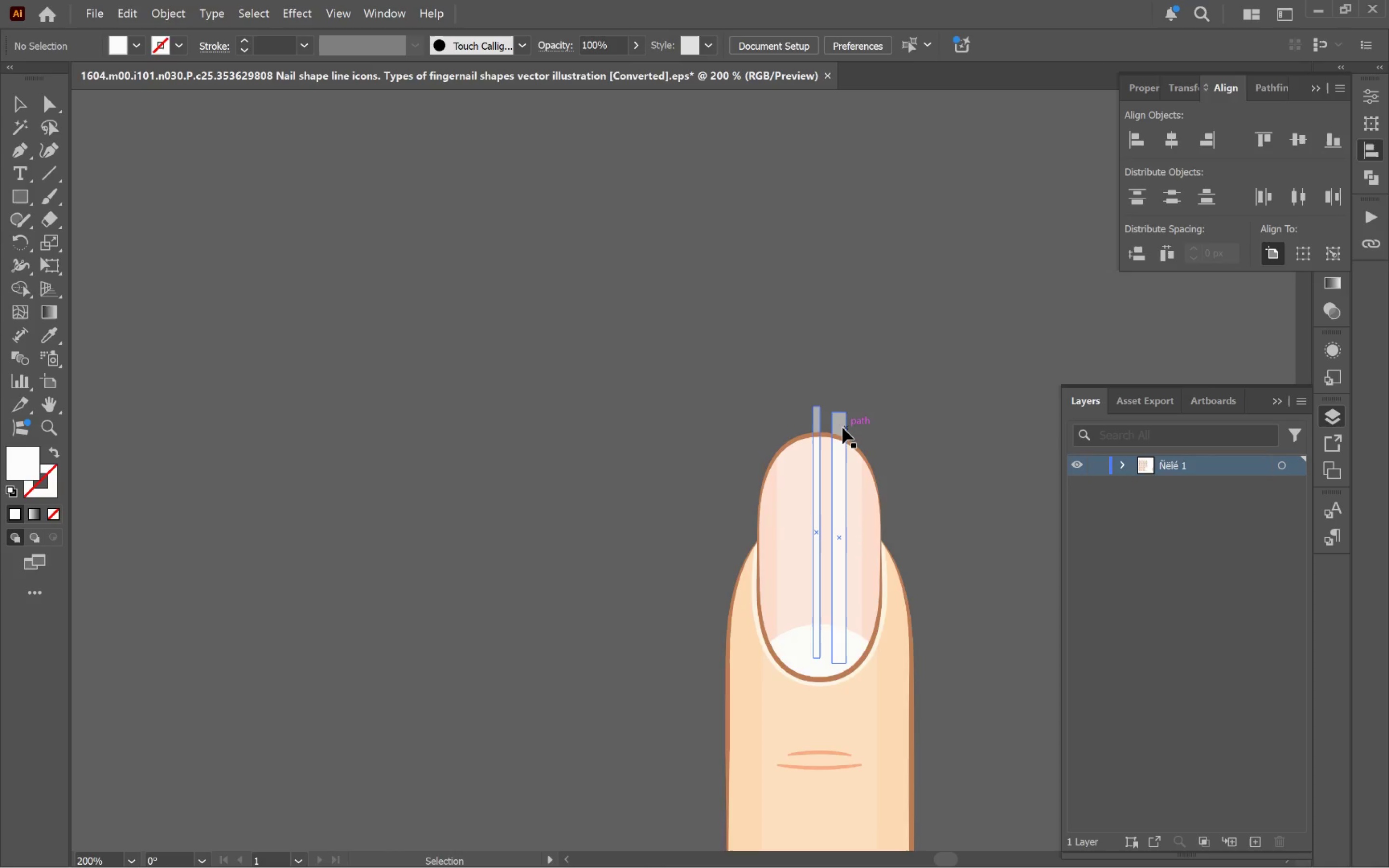 
double_click([843, 428])
 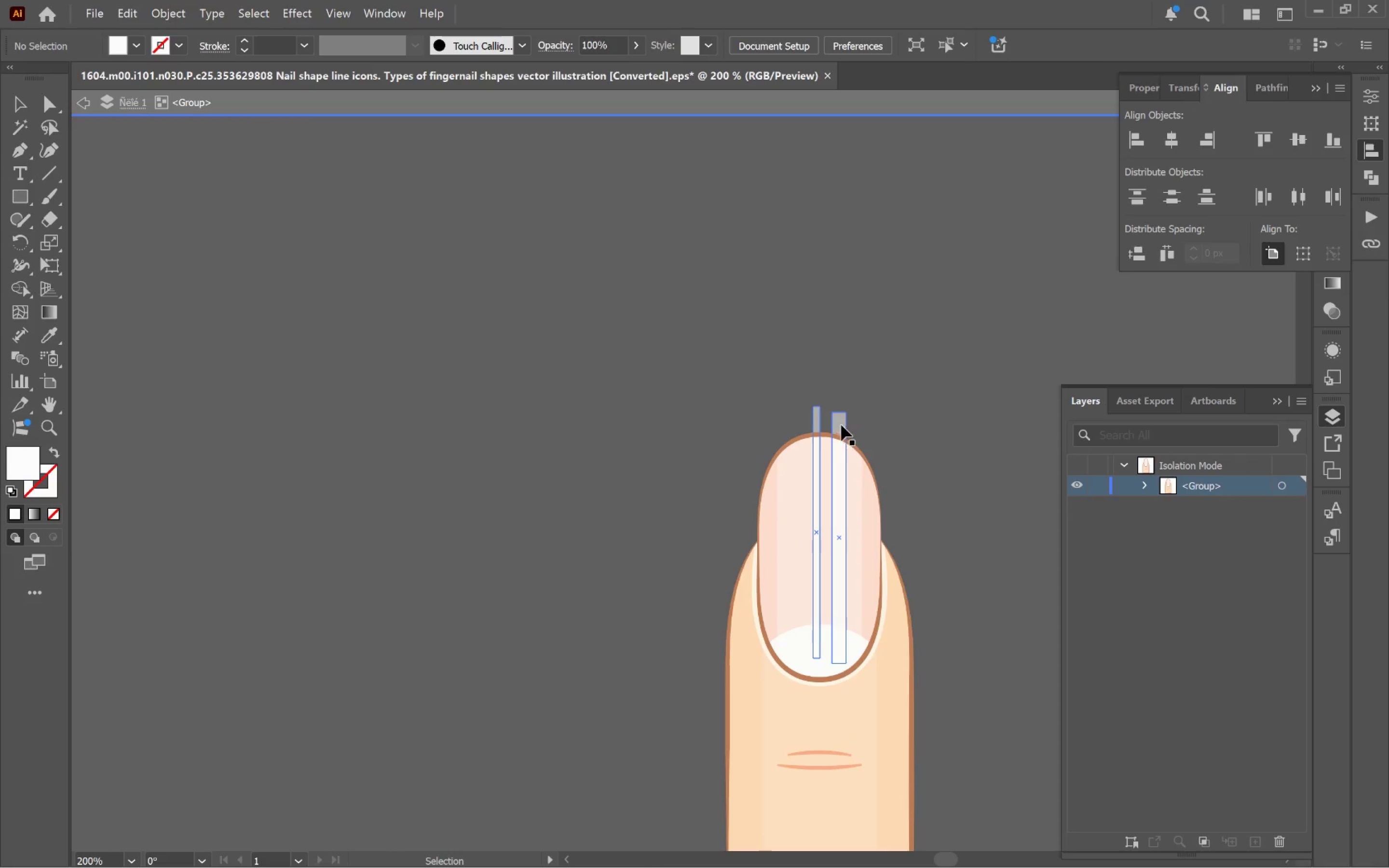 
triple_click([840, 424])
 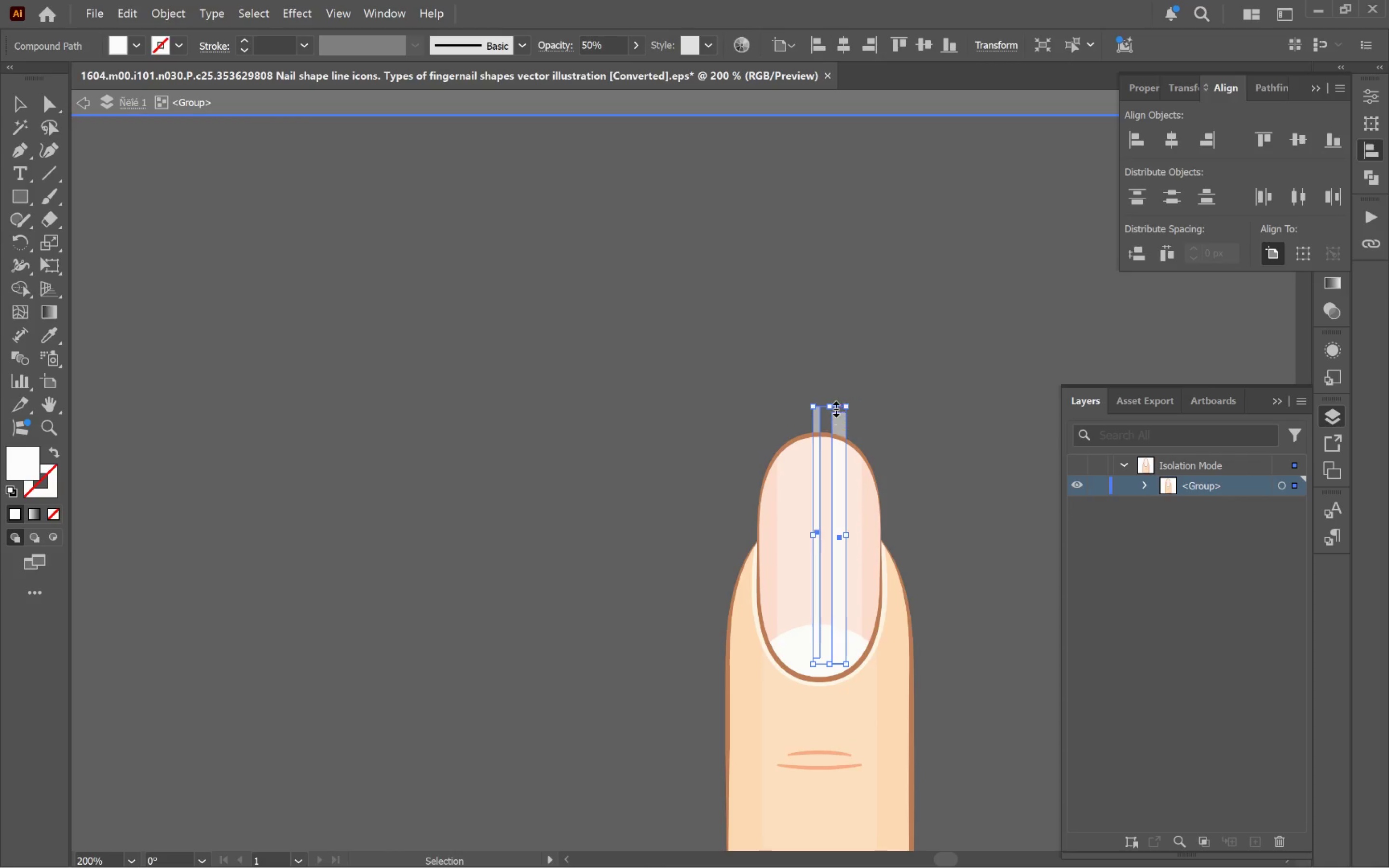 
left_click_drag(start_coordinate=[829, 406], to_coordinate=[831, 442])
 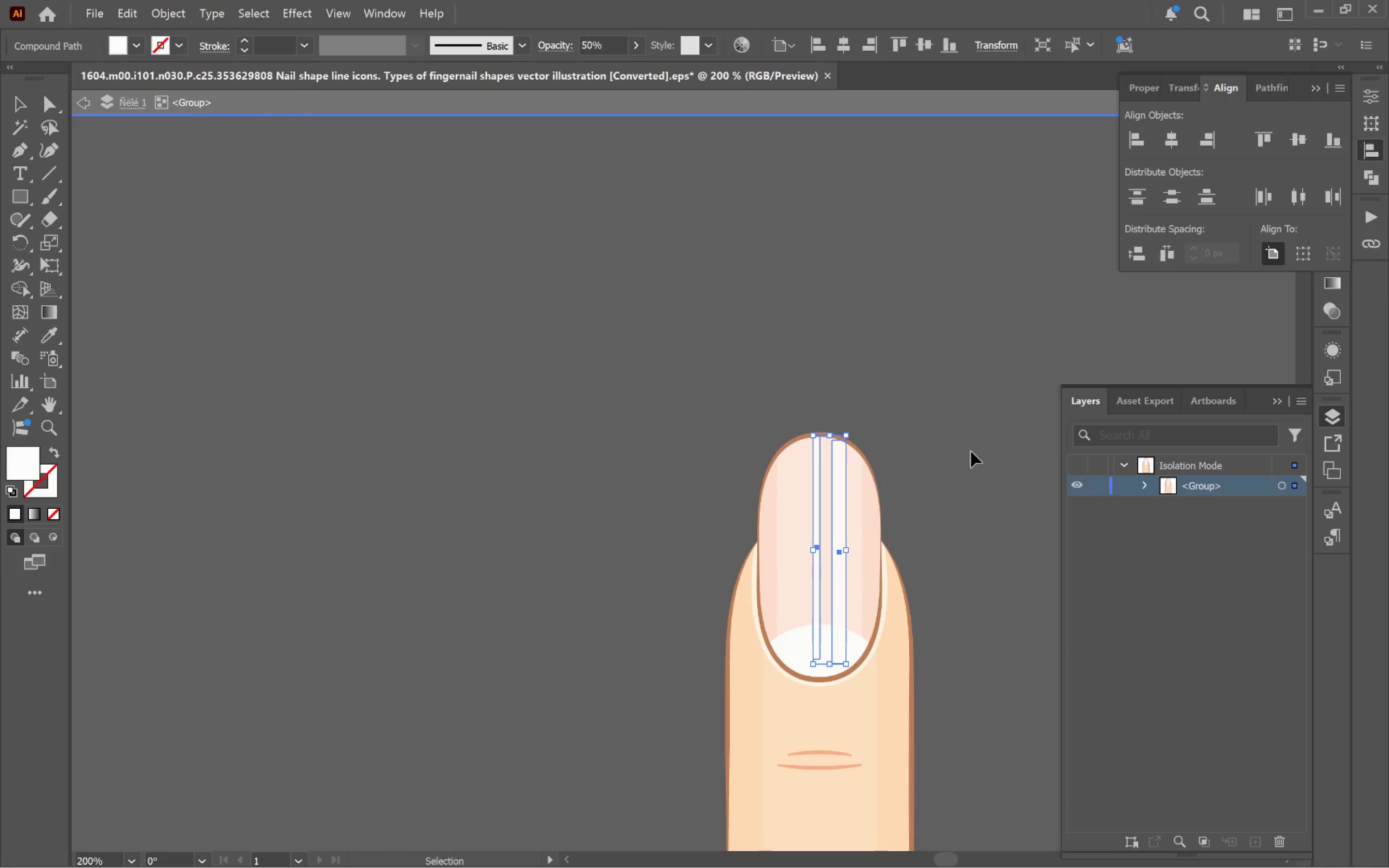 
left_click([971, 451])
 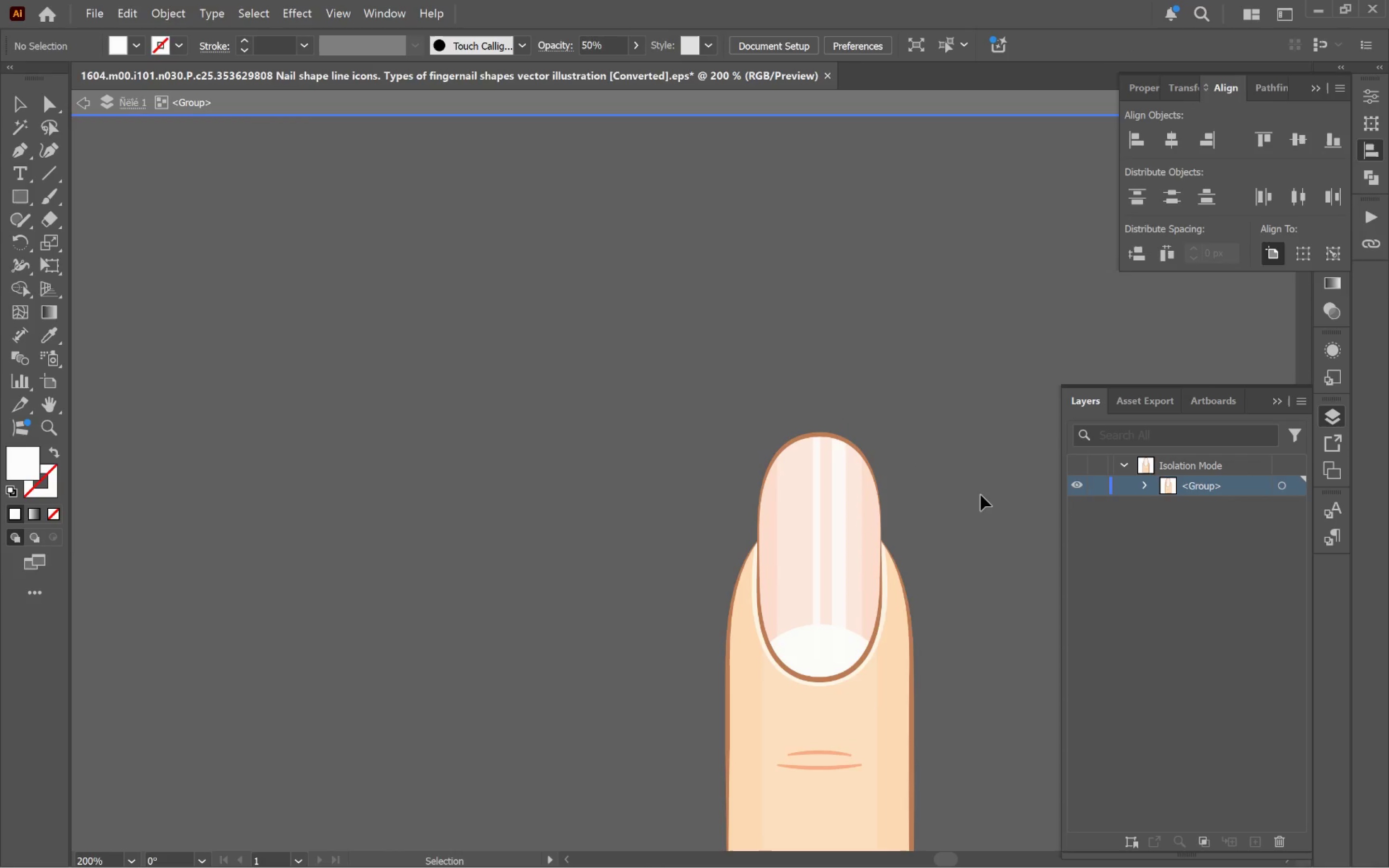 
hold_key(key=AltLeft, duration=0.42)
 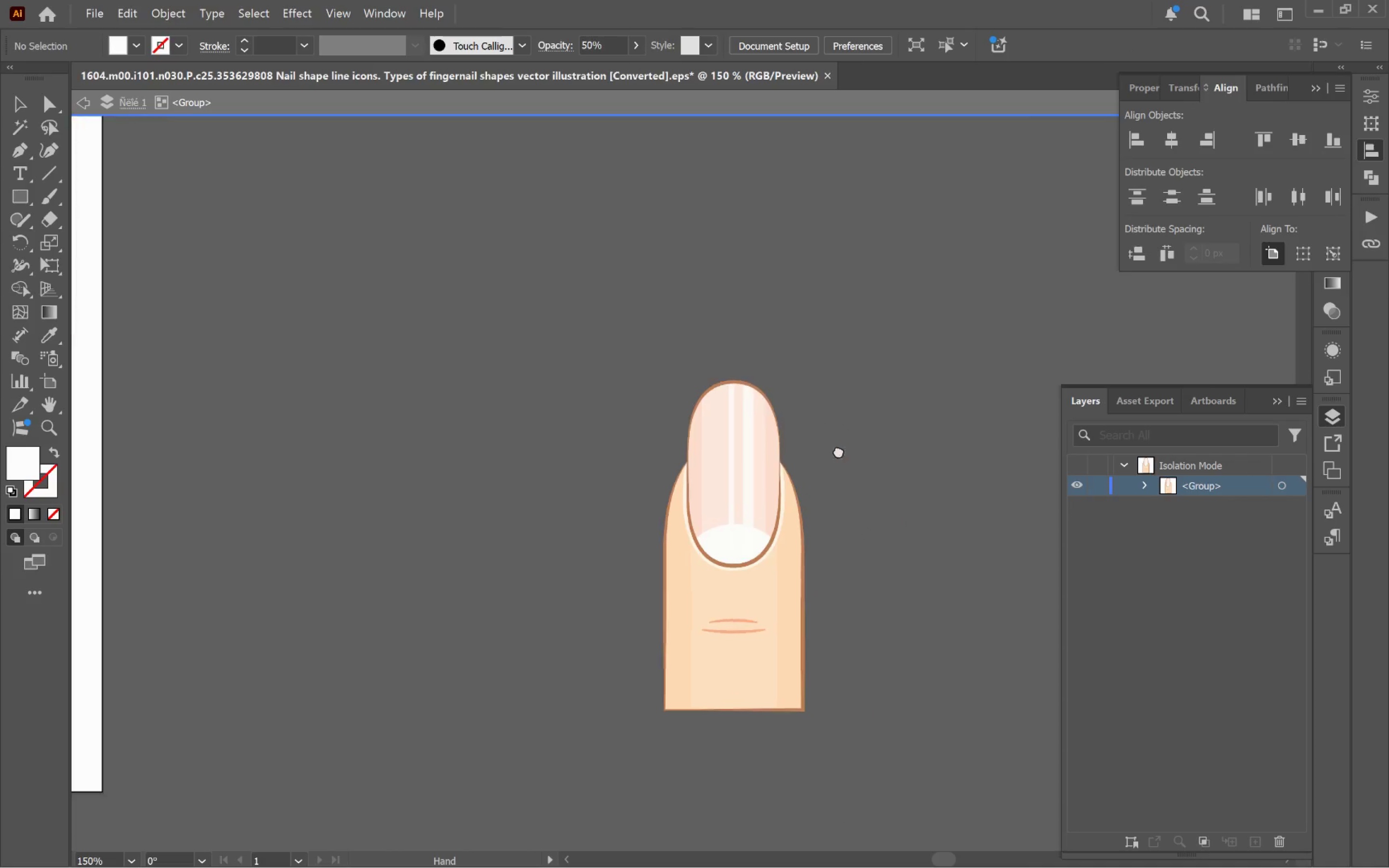 
hold_key(key=Space, duration=0.51)
 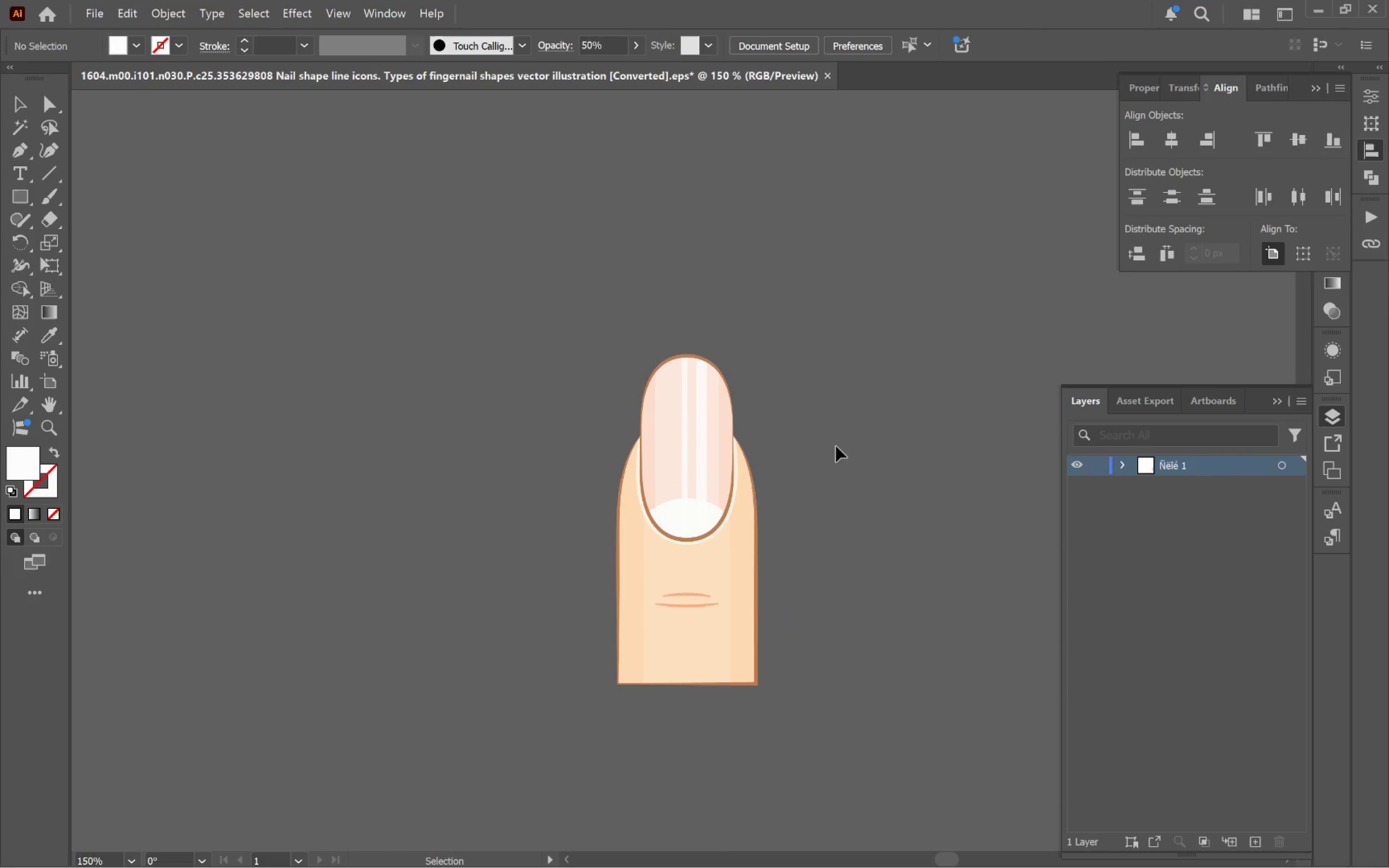 
left_click_drag(start_coordinate=[1000, 541], to_coordinate=[829, 446])
 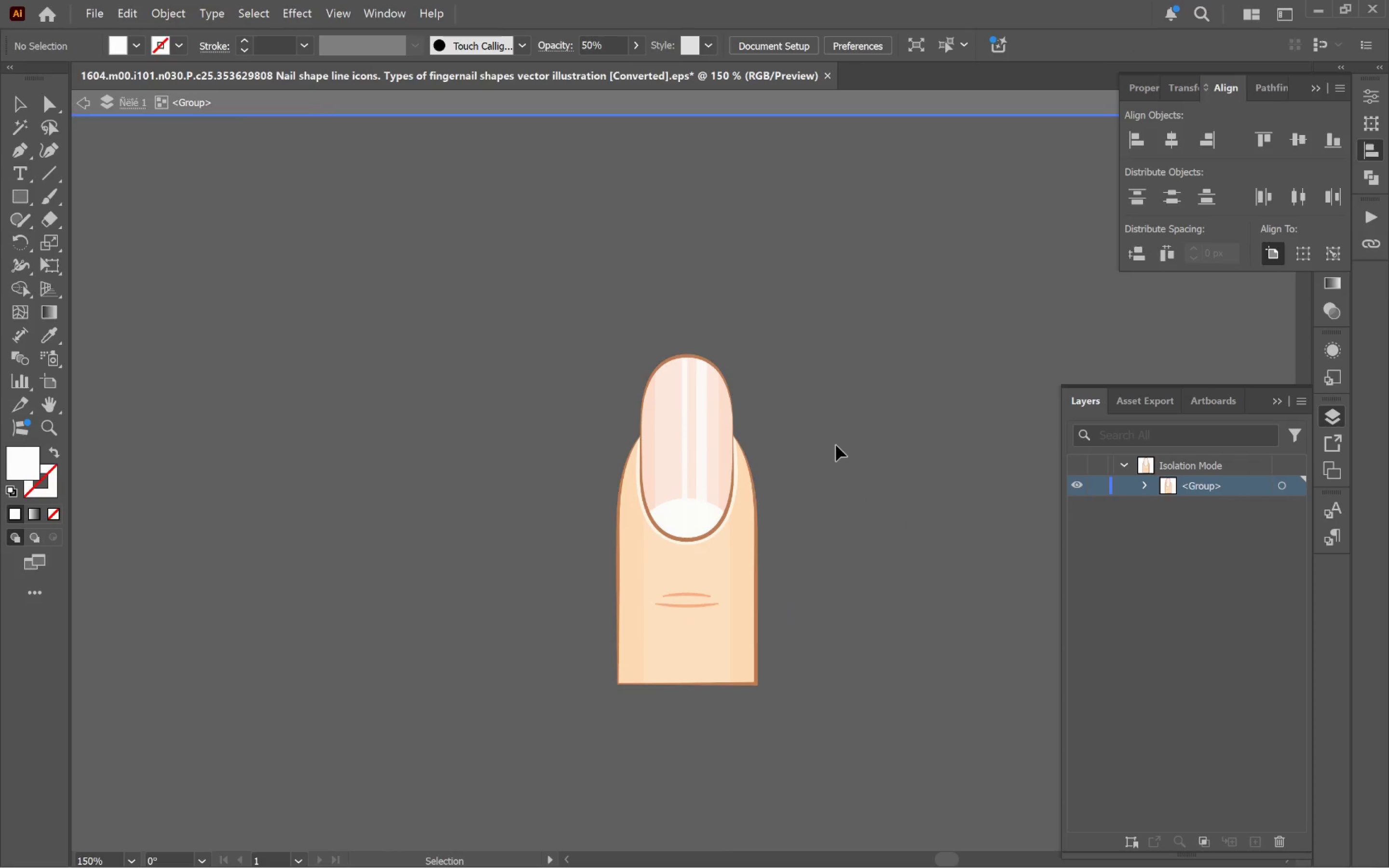 
scroll: coordinate [972, 498], scroll_direction: down, amount: 1.0
 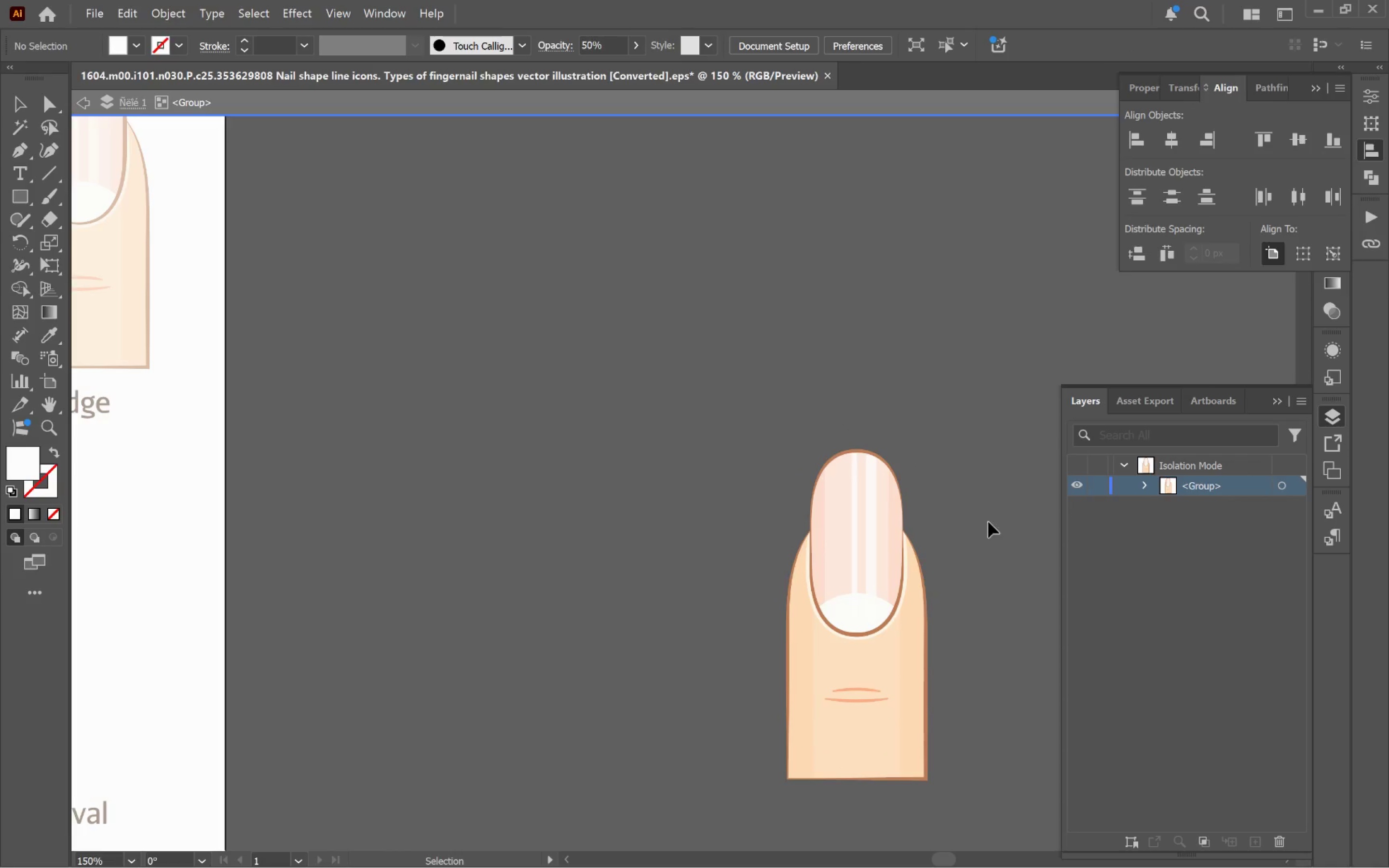 
double_click([836, 445])
 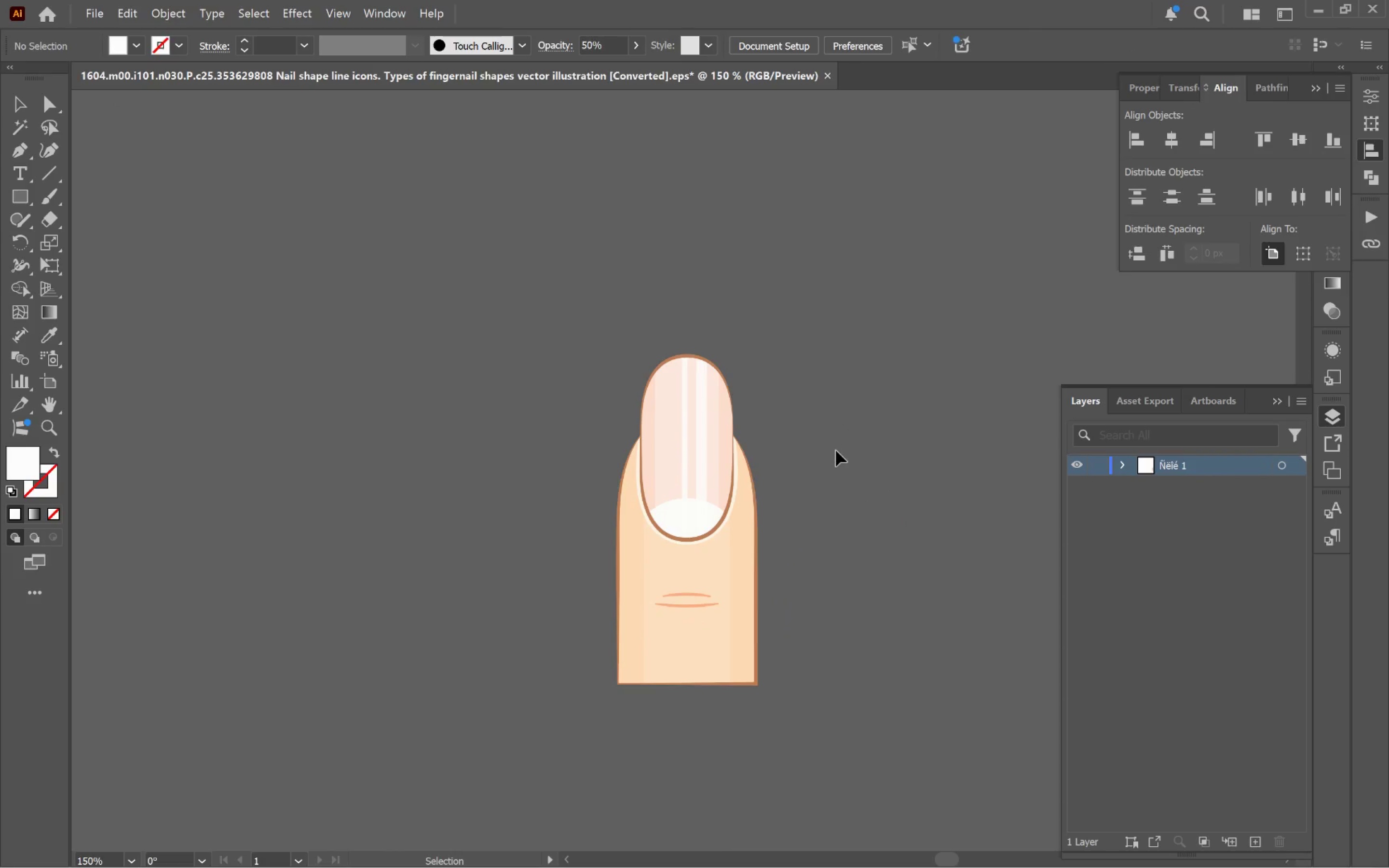 
hold_key(key=AltLeft, duration=0.63)
 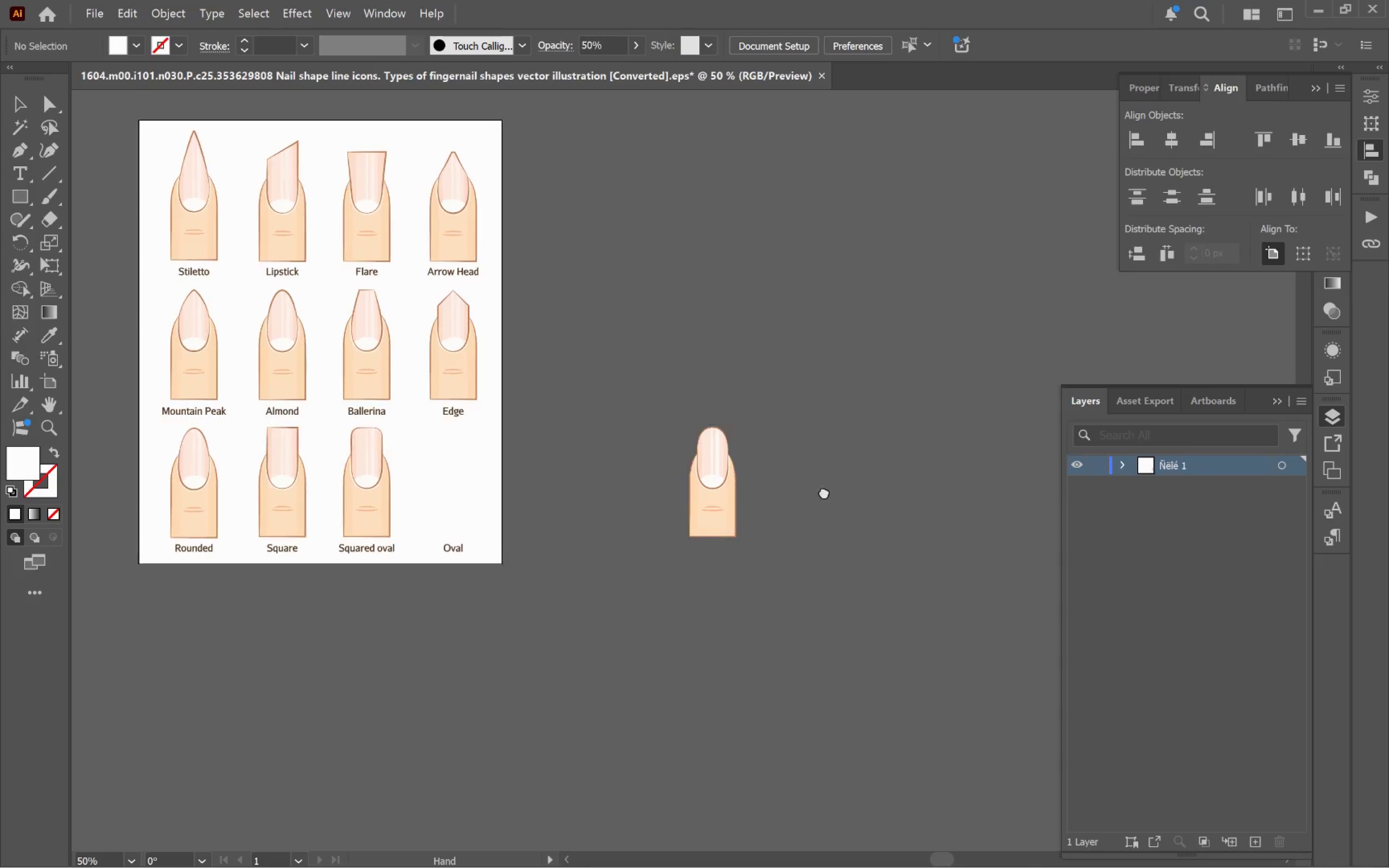 
hold_key(key=Space, duration=0.52)
 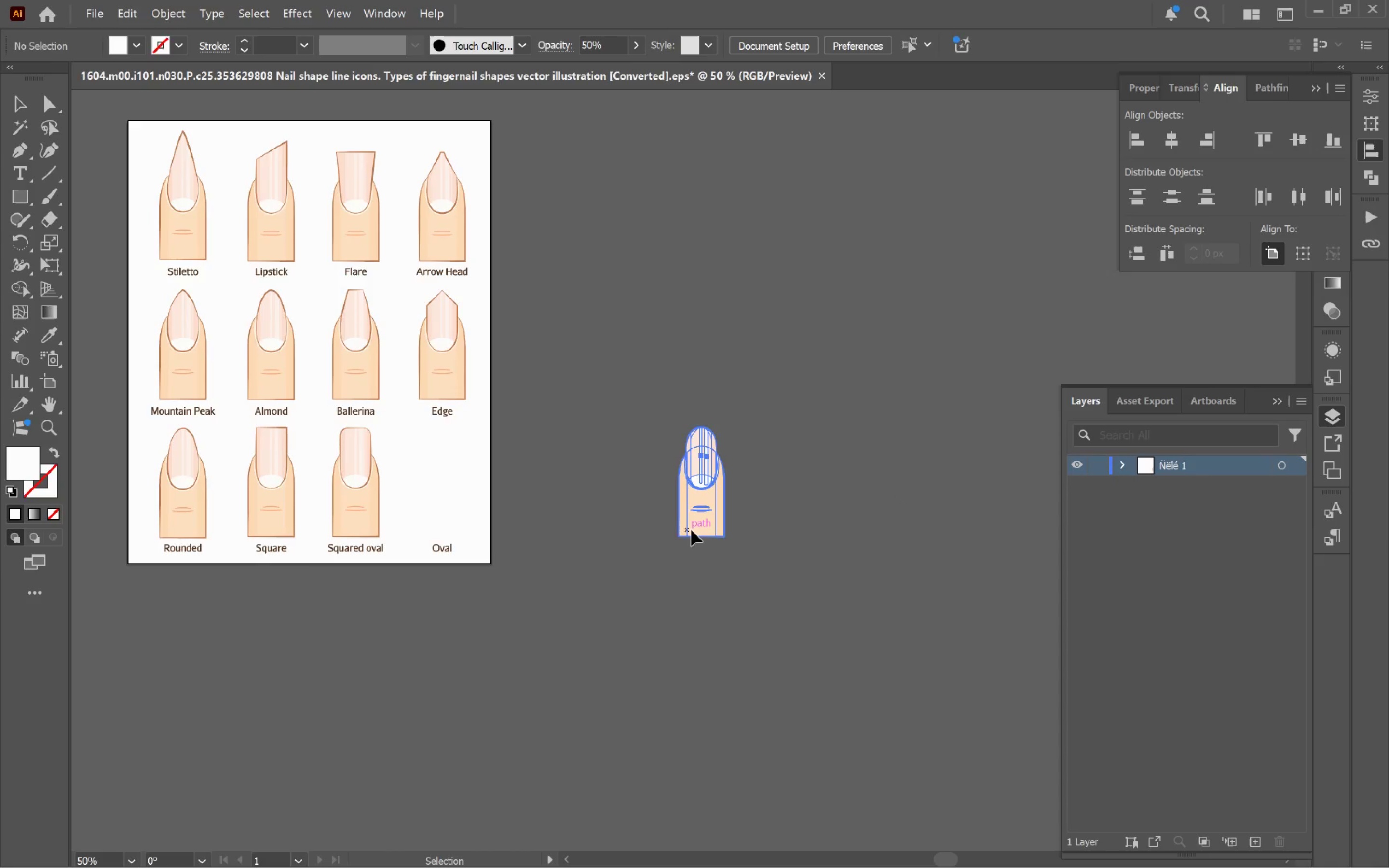 
left_click_drag(start_coordinate=[905, 490], to_coordinate=[818, 492])
 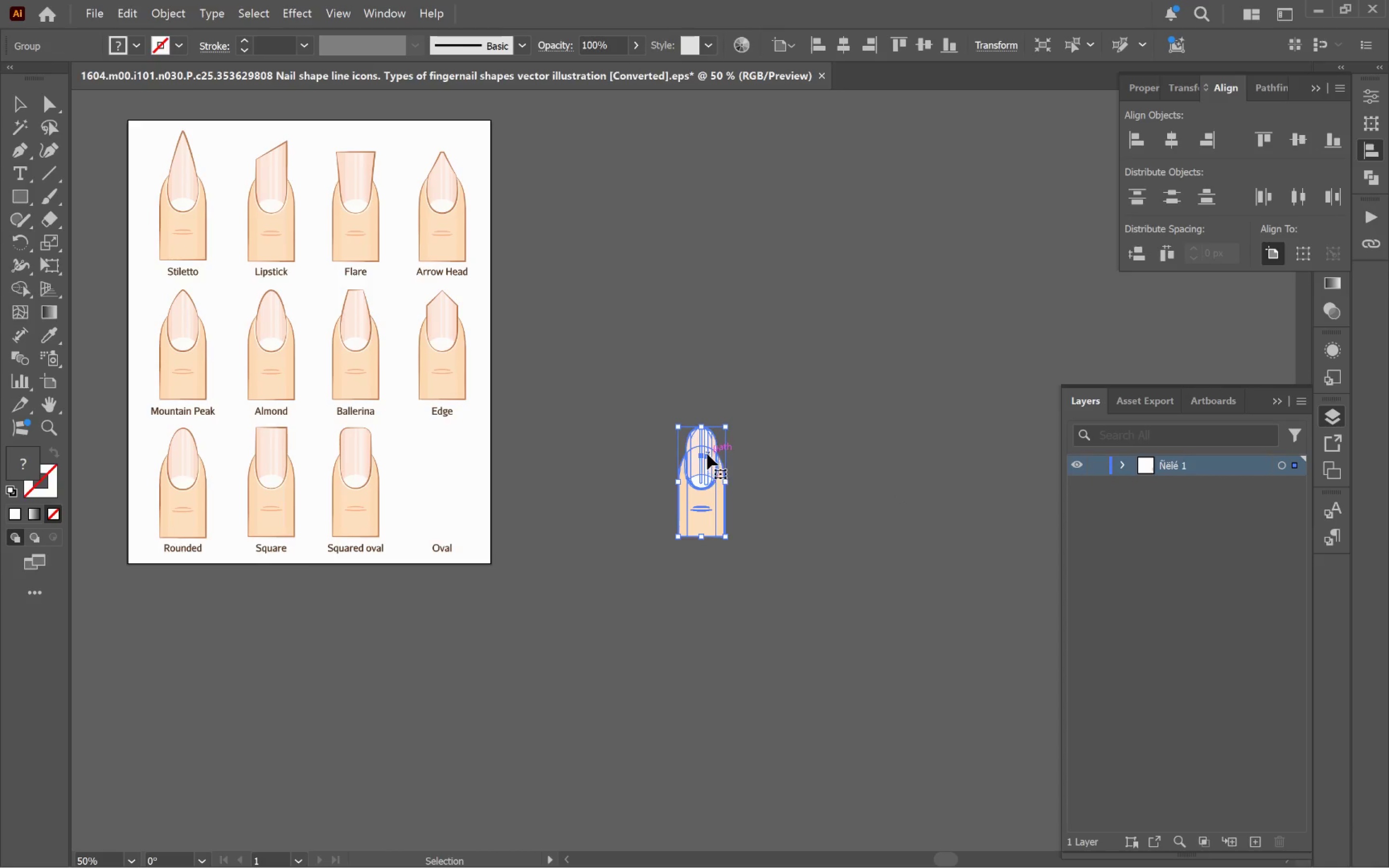 
scroll: coordinate [838, 461], scroll_direction: down, amount: 3.0
 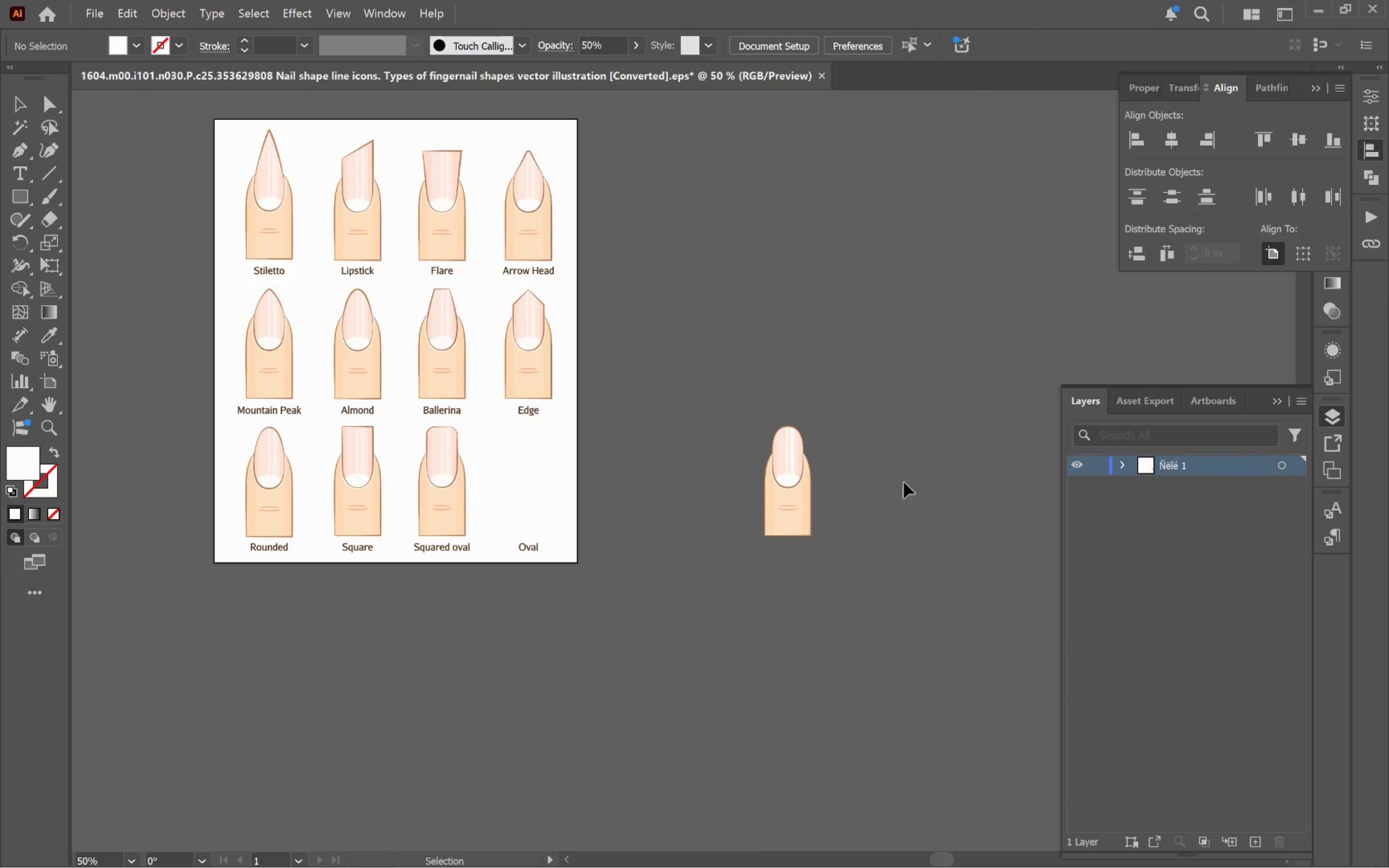 
left_click([171, 19])
 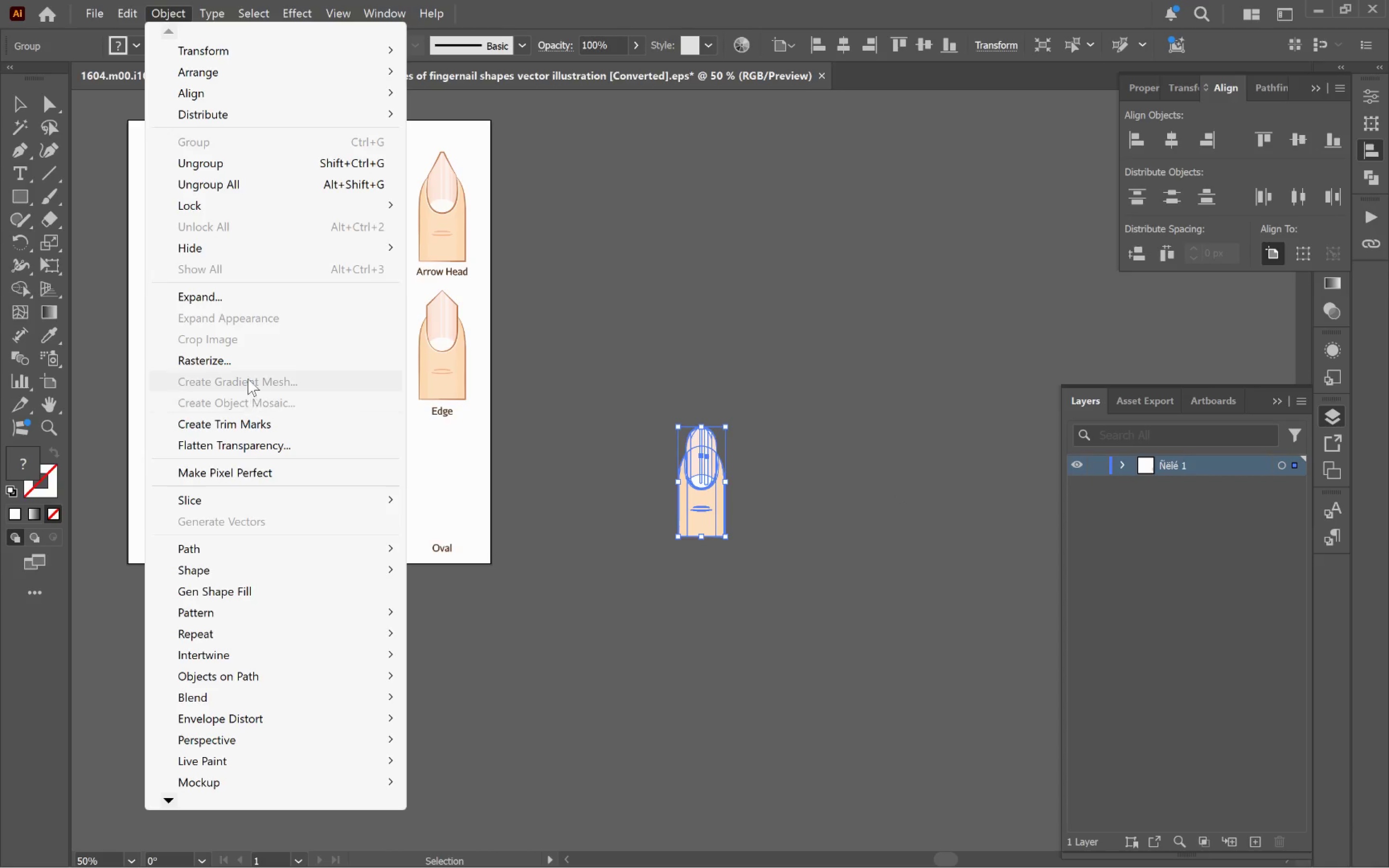 
left_click([244, 360])
 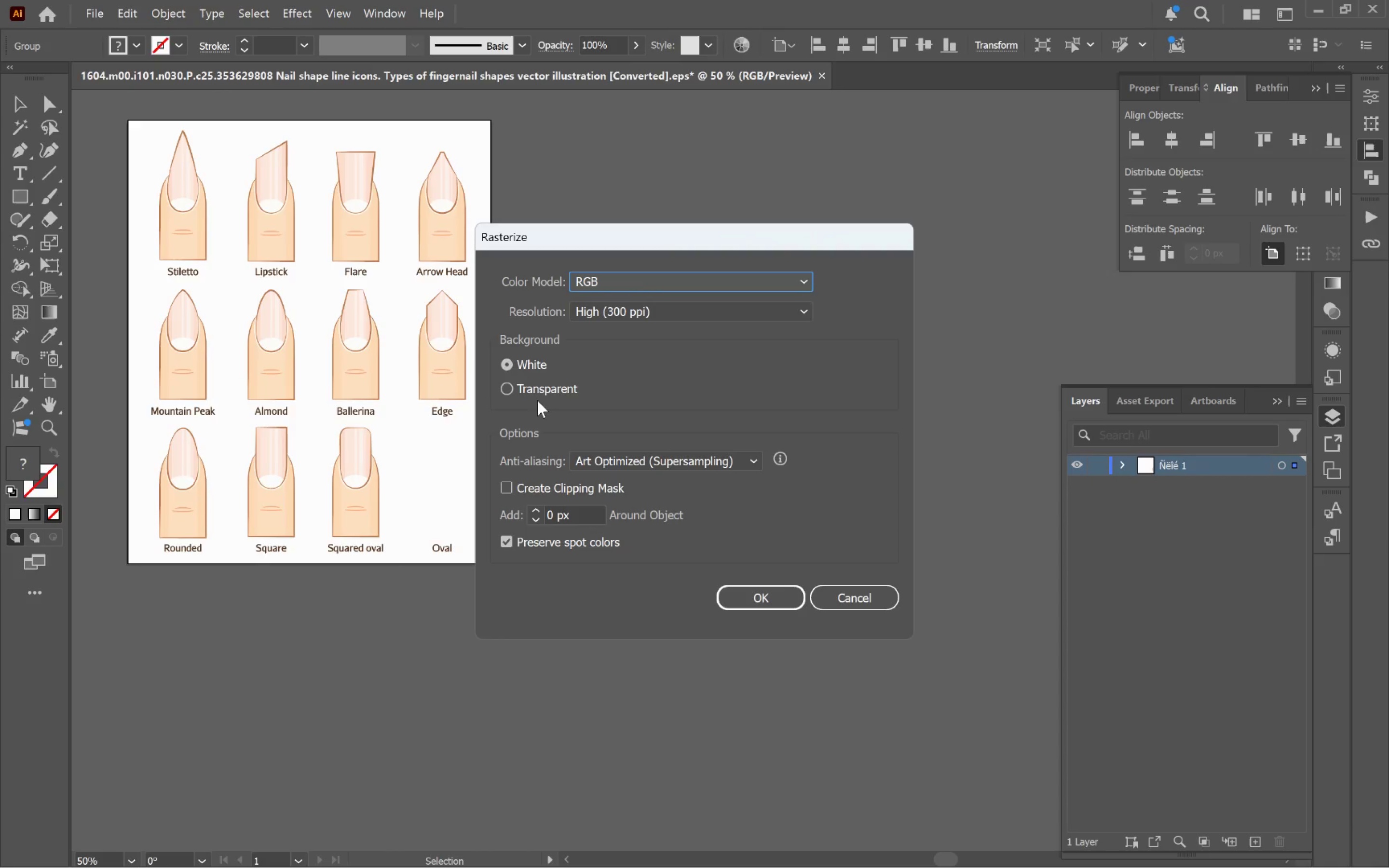 
left_click([535, 392])
 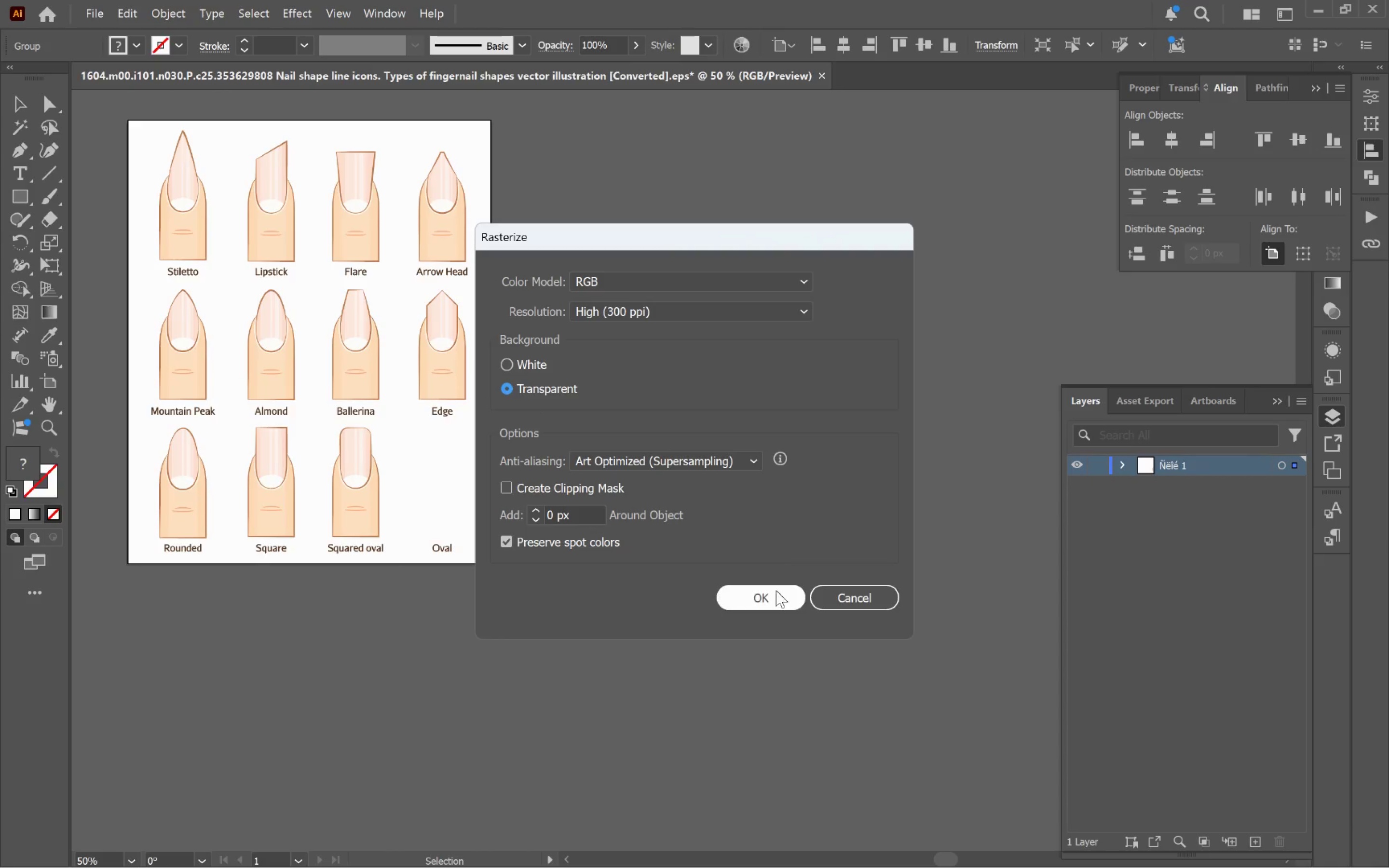 
left_click([779, 595])
 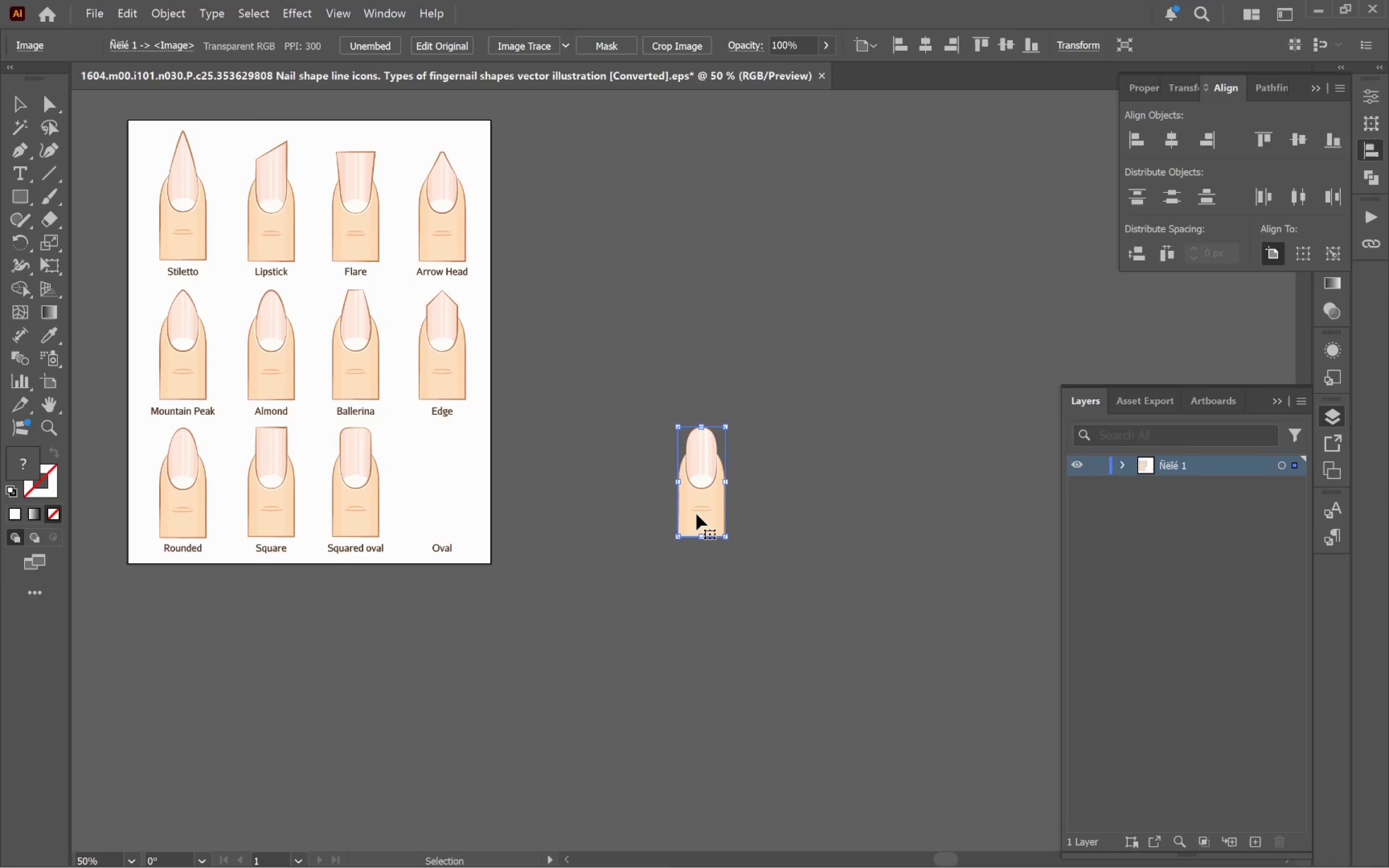 
left_click_drag(start_coordinate=[703, 510], to_coordinate=[663, 553])
 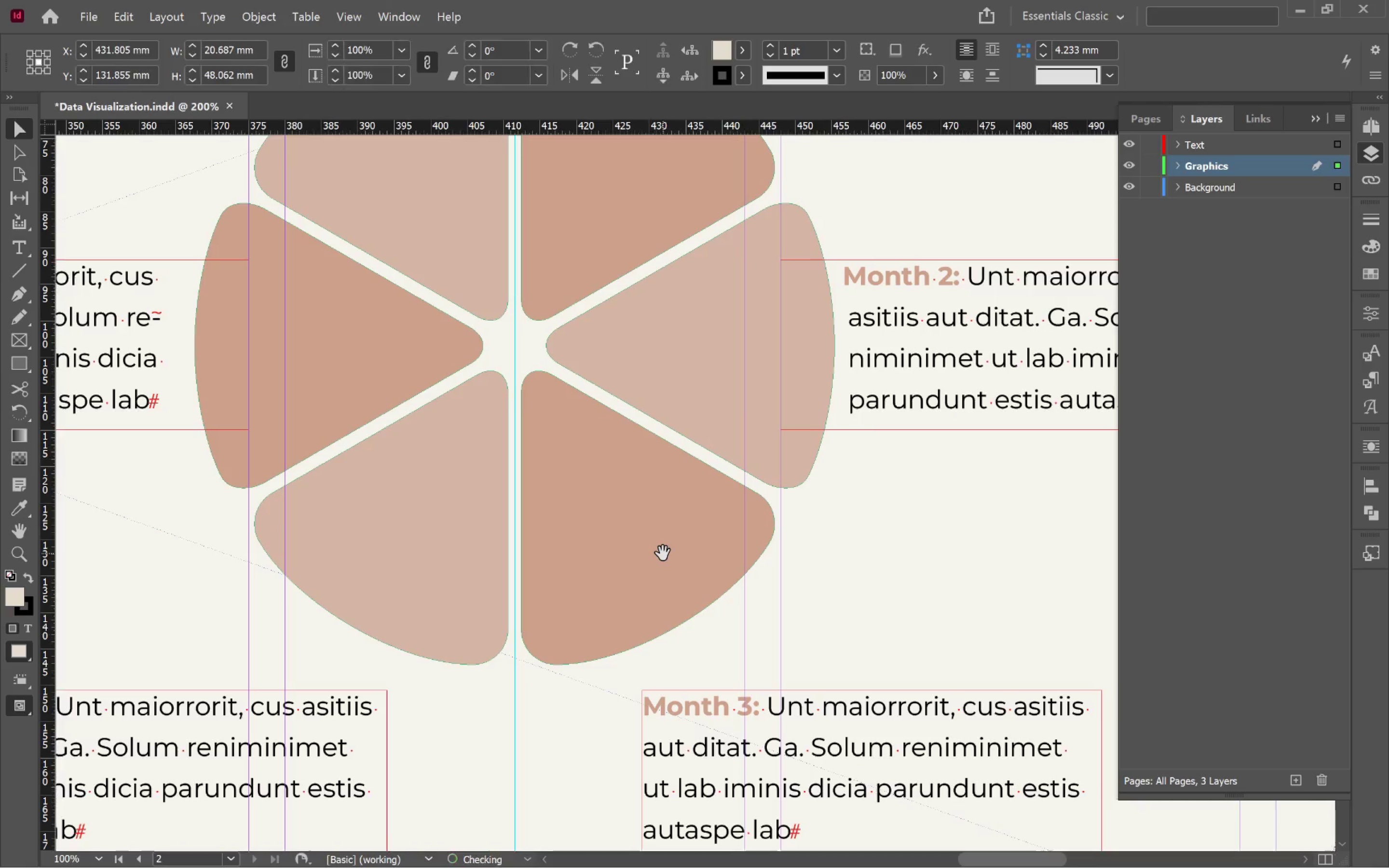 
key(Alt+Tab)
 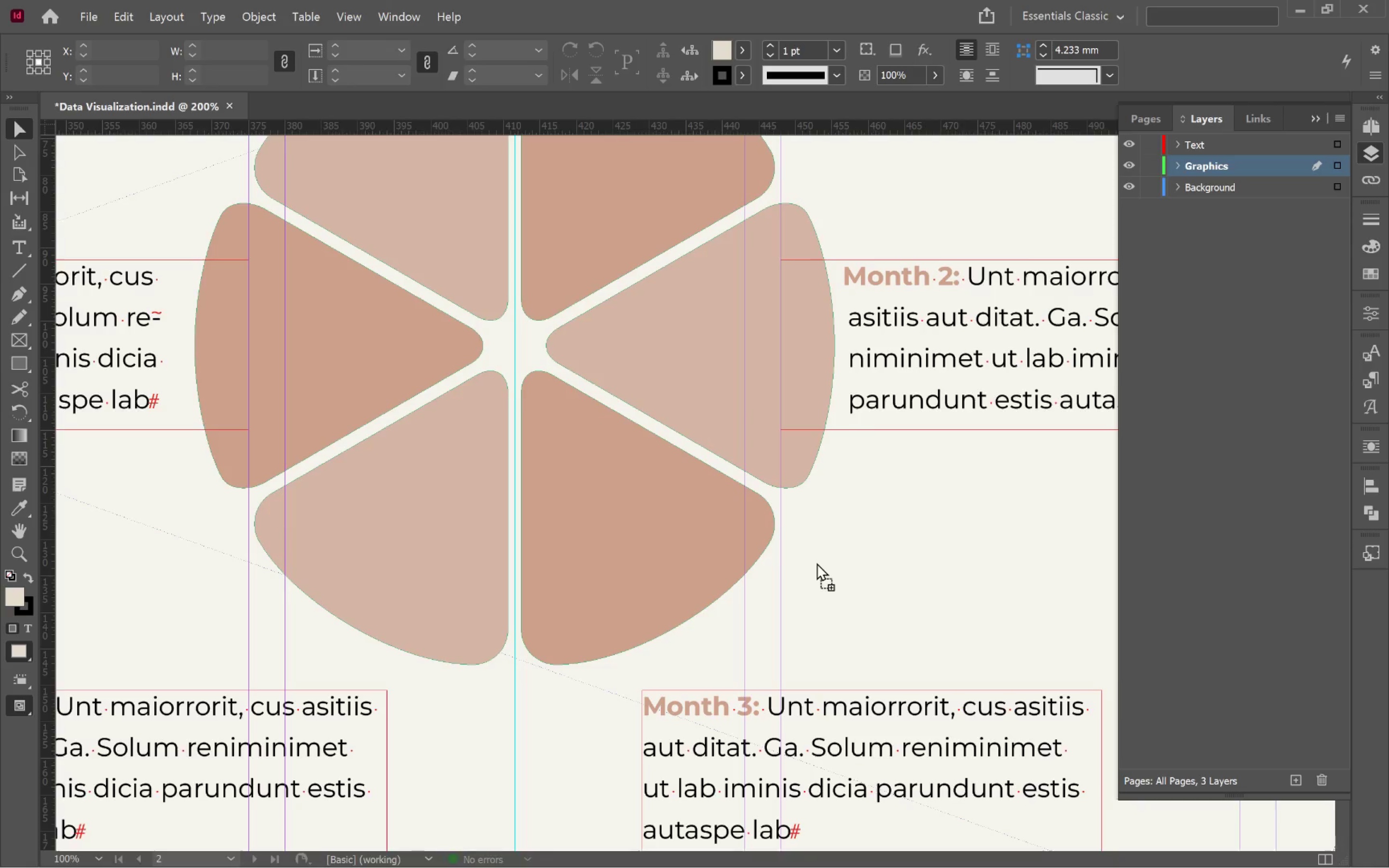 
hold_key(key=ShiftLeft, duration=1.57)
 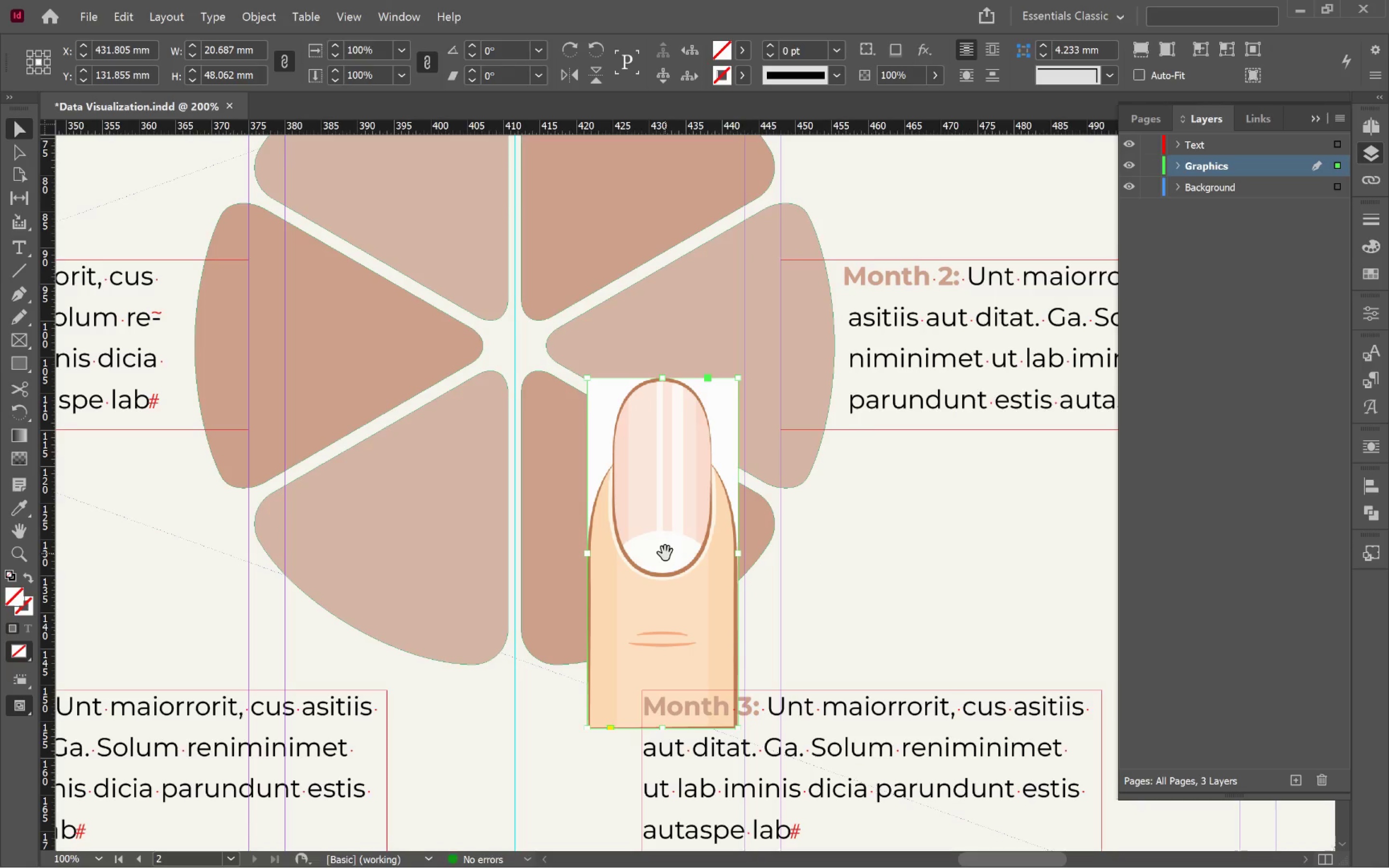 
key(Shift+Backspace)
 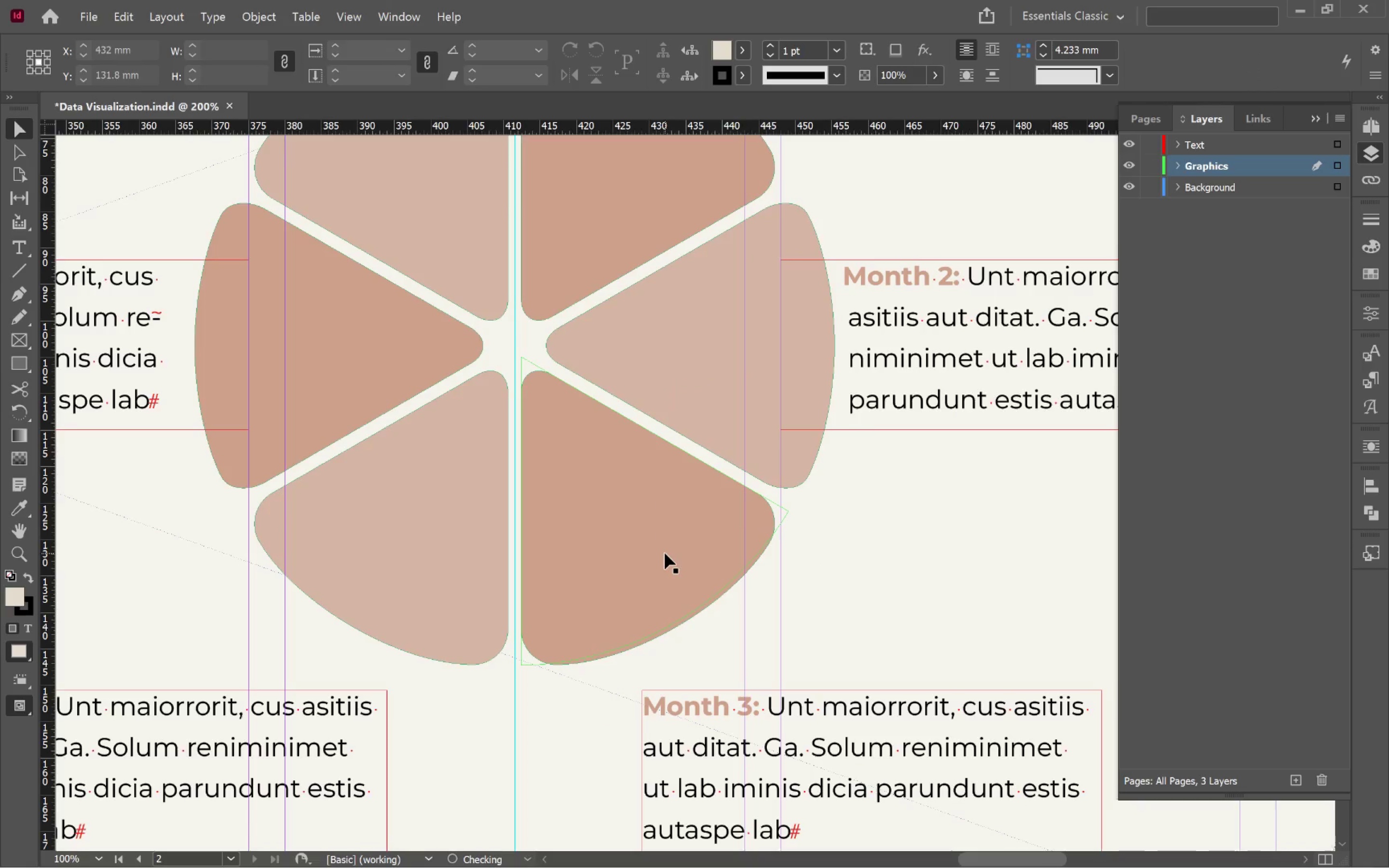 
key(Alt+Shift+AltLeft)
 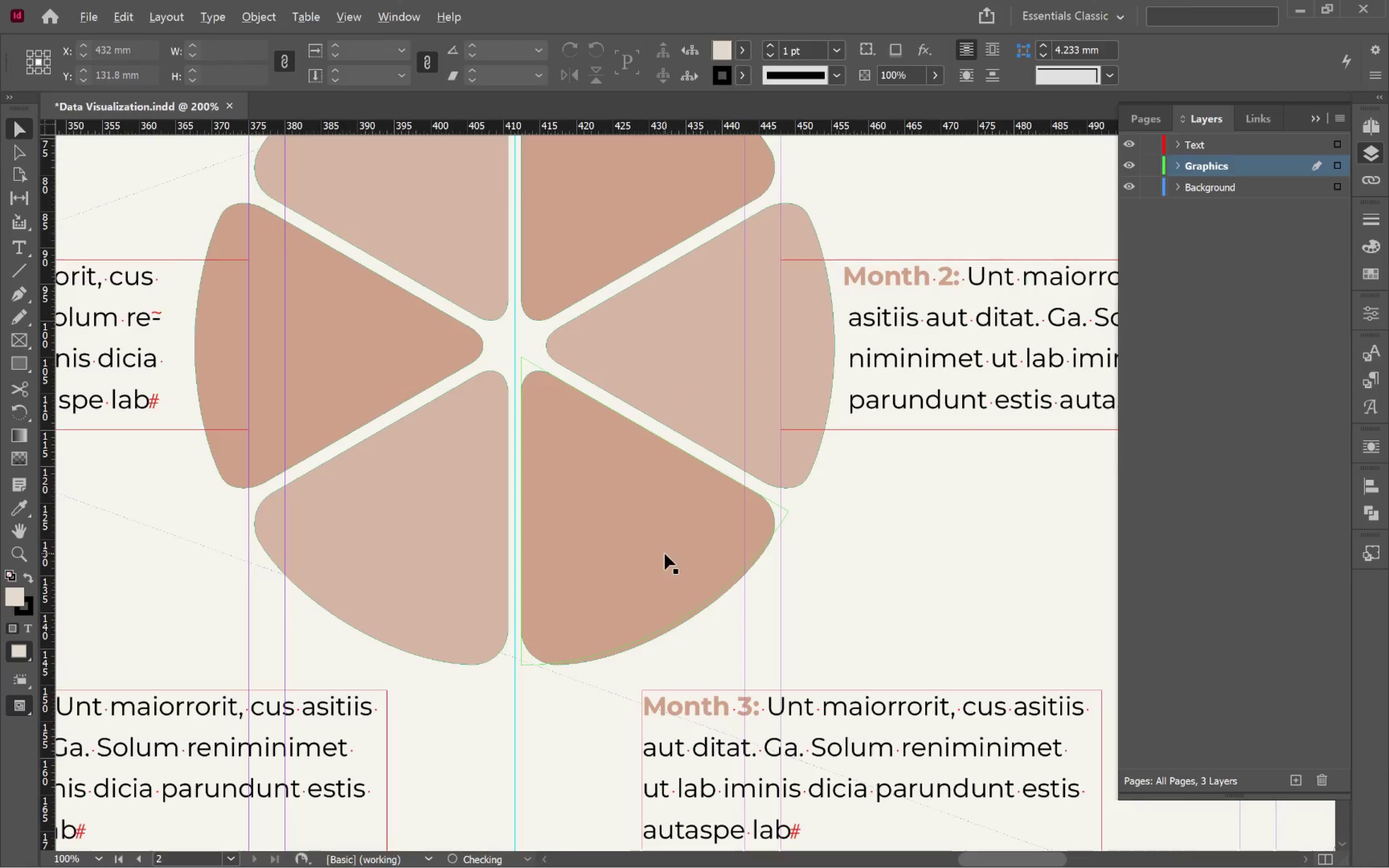 
key(Alt+Shift+Tab)
 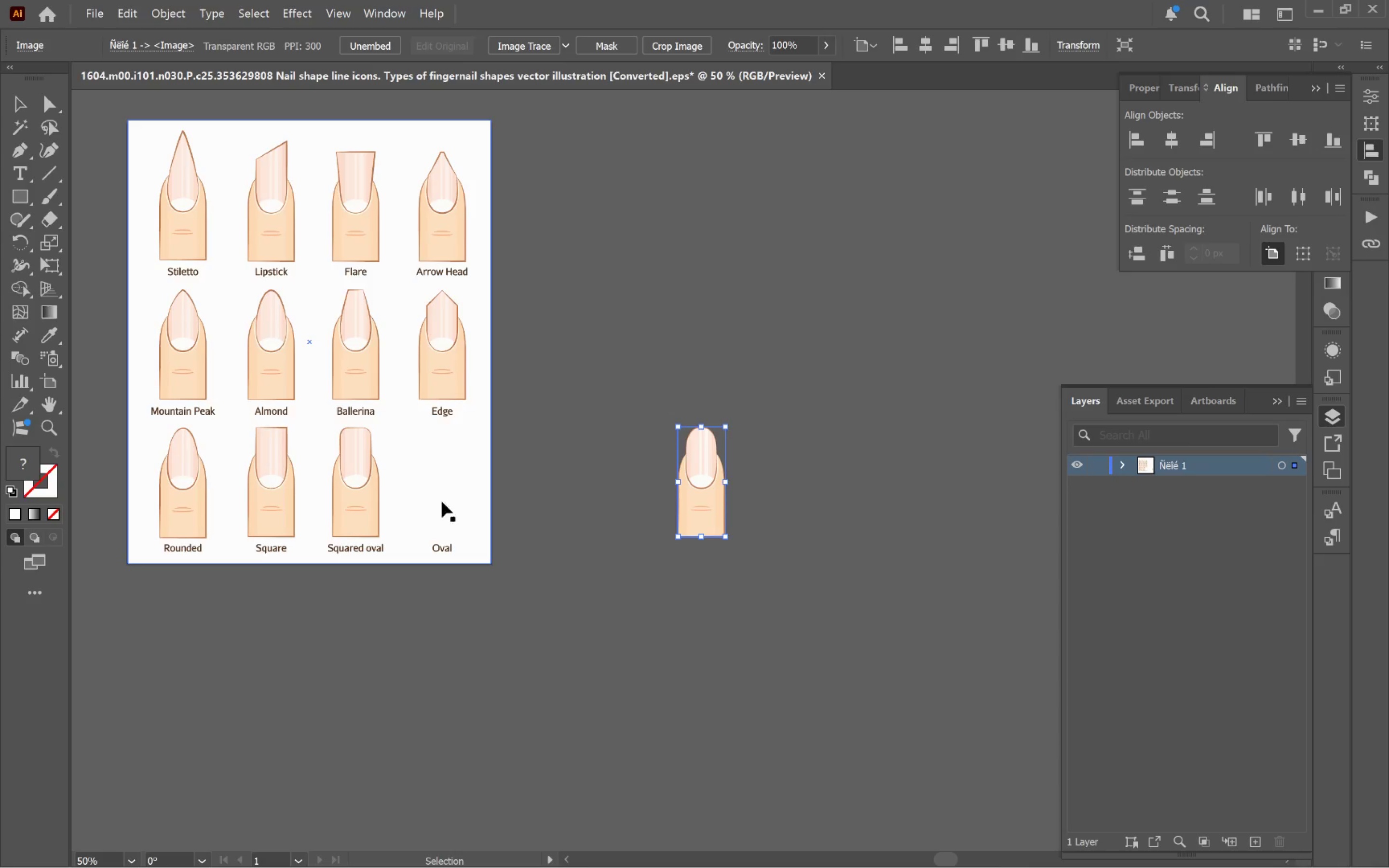 
key(Control+Z)
 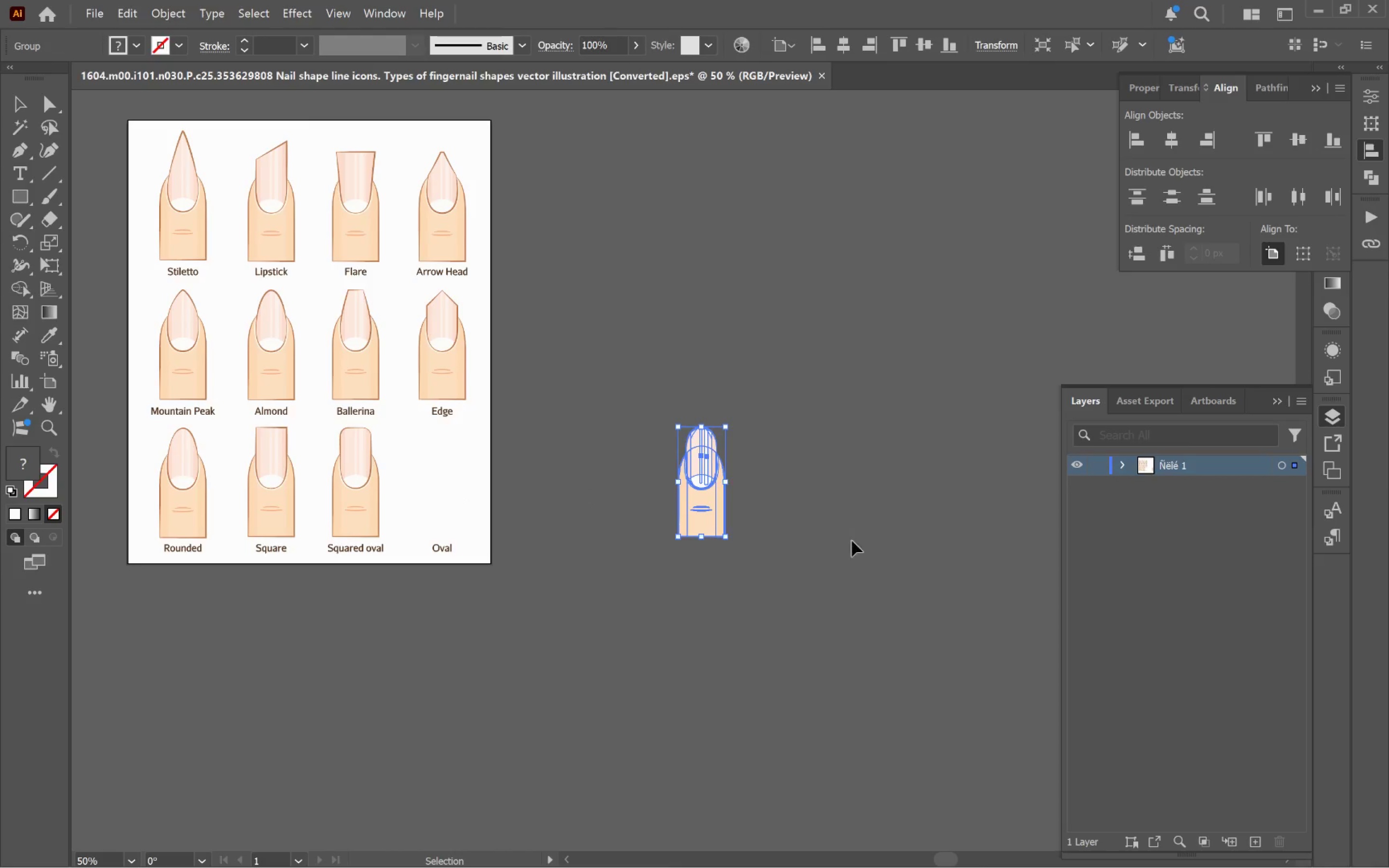 
left_click([861, 540])
 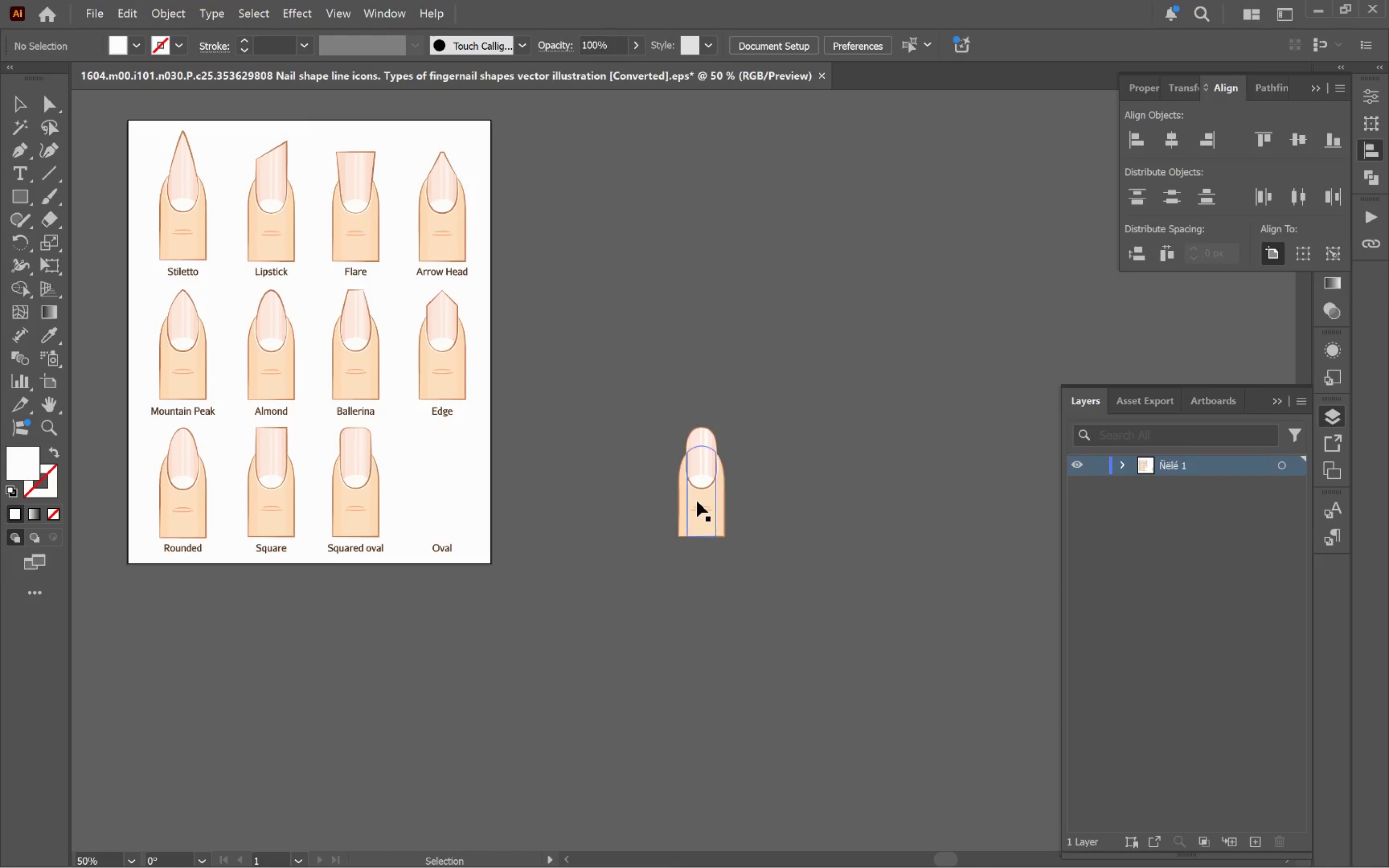 
left_click_drag(start_coordinate=[697, 501], to_coordinate=[682, 531])
 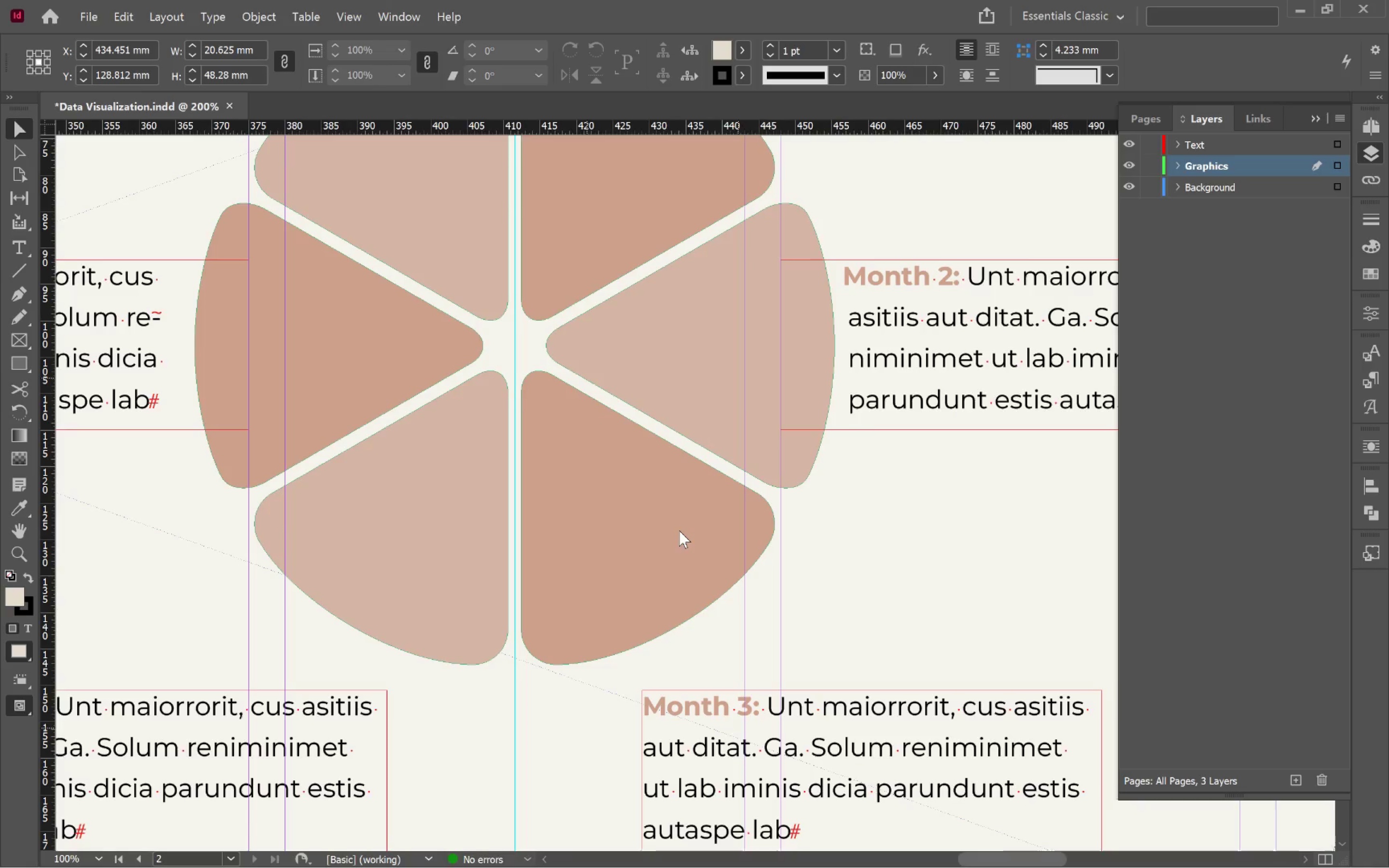 
key(Alt+AltLeft)
 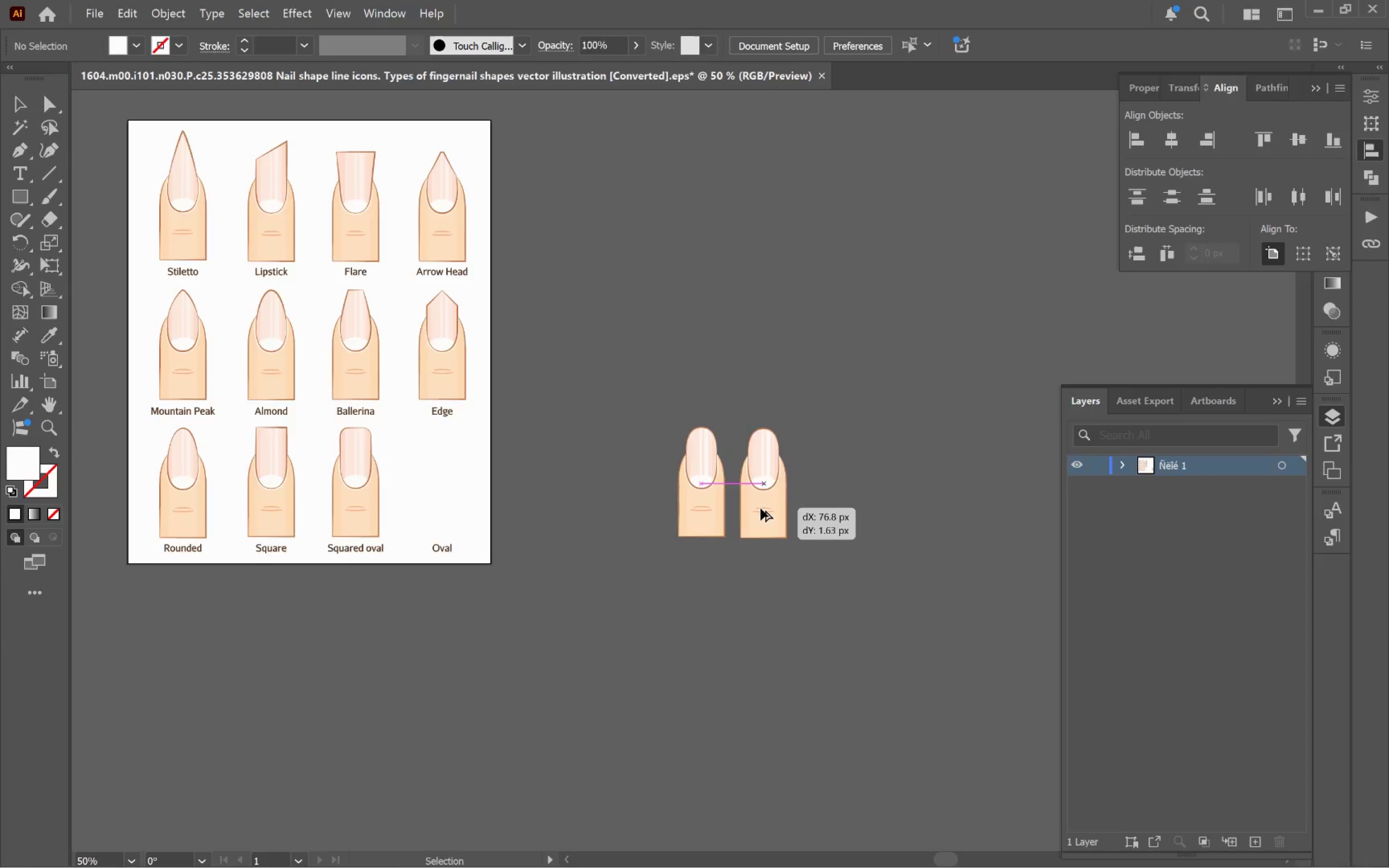 
key(Alt+Tab)
 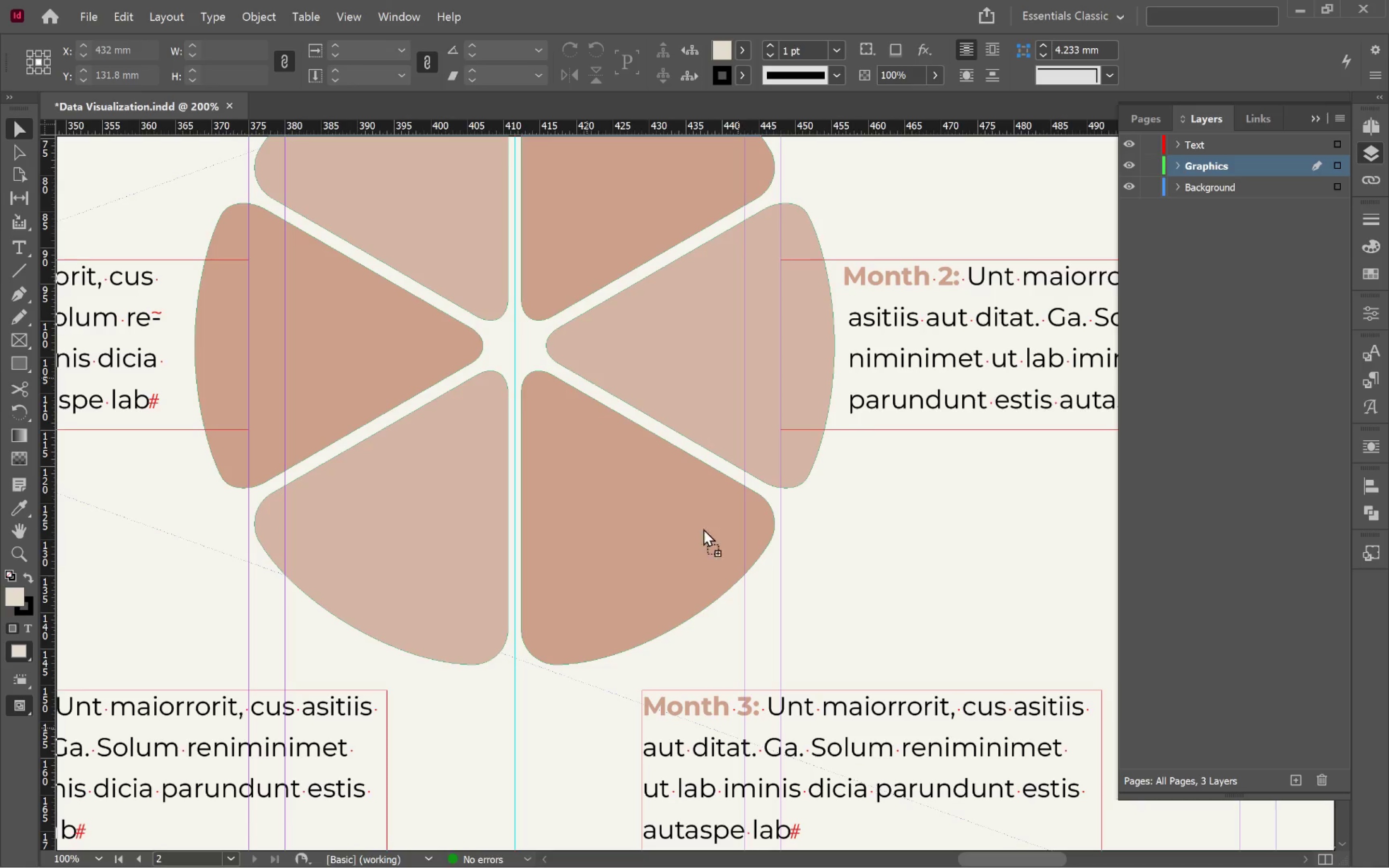 
hold_key(key=ShiftLeft, duration=1.64)
 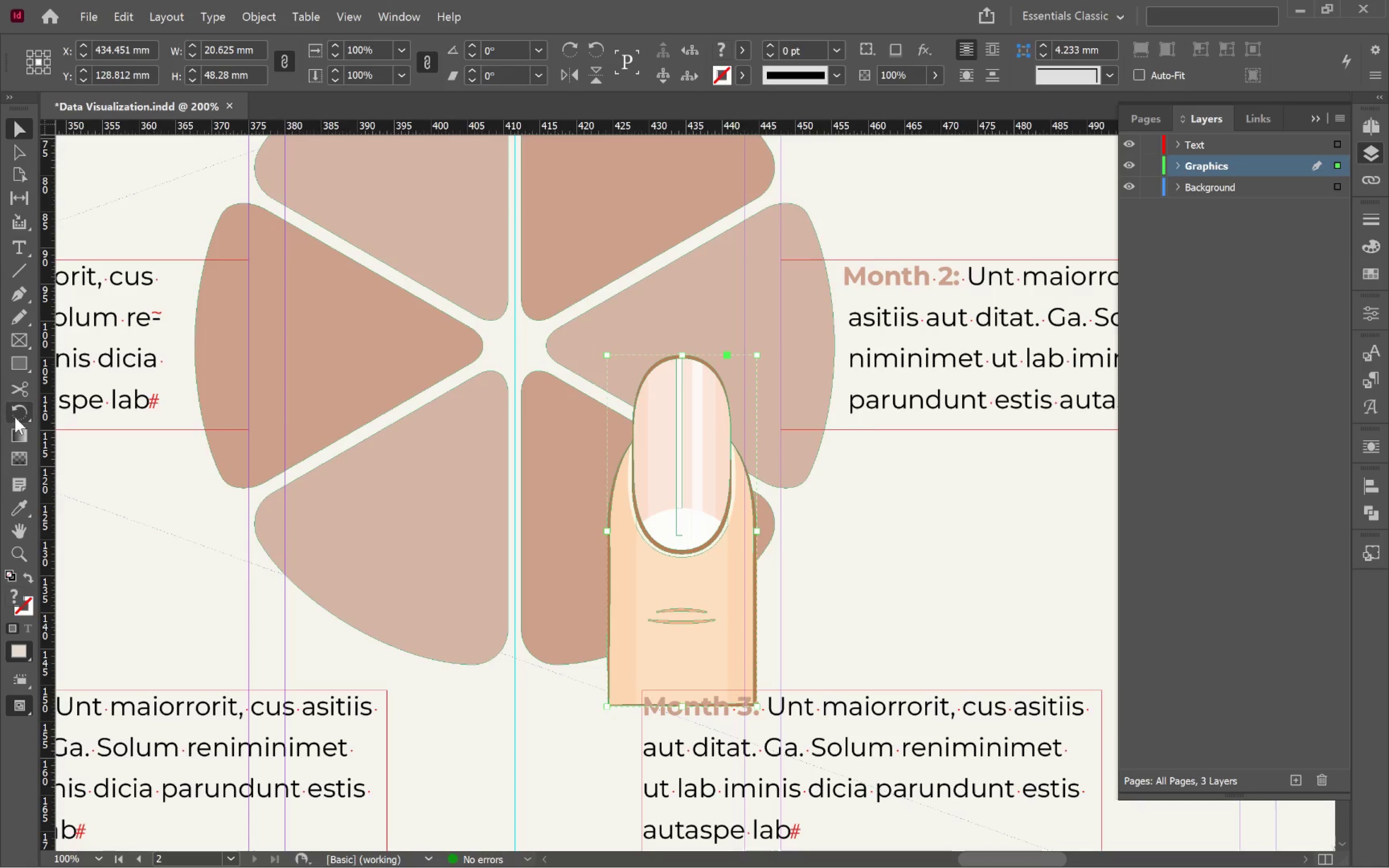 
double_click([15, 413])
 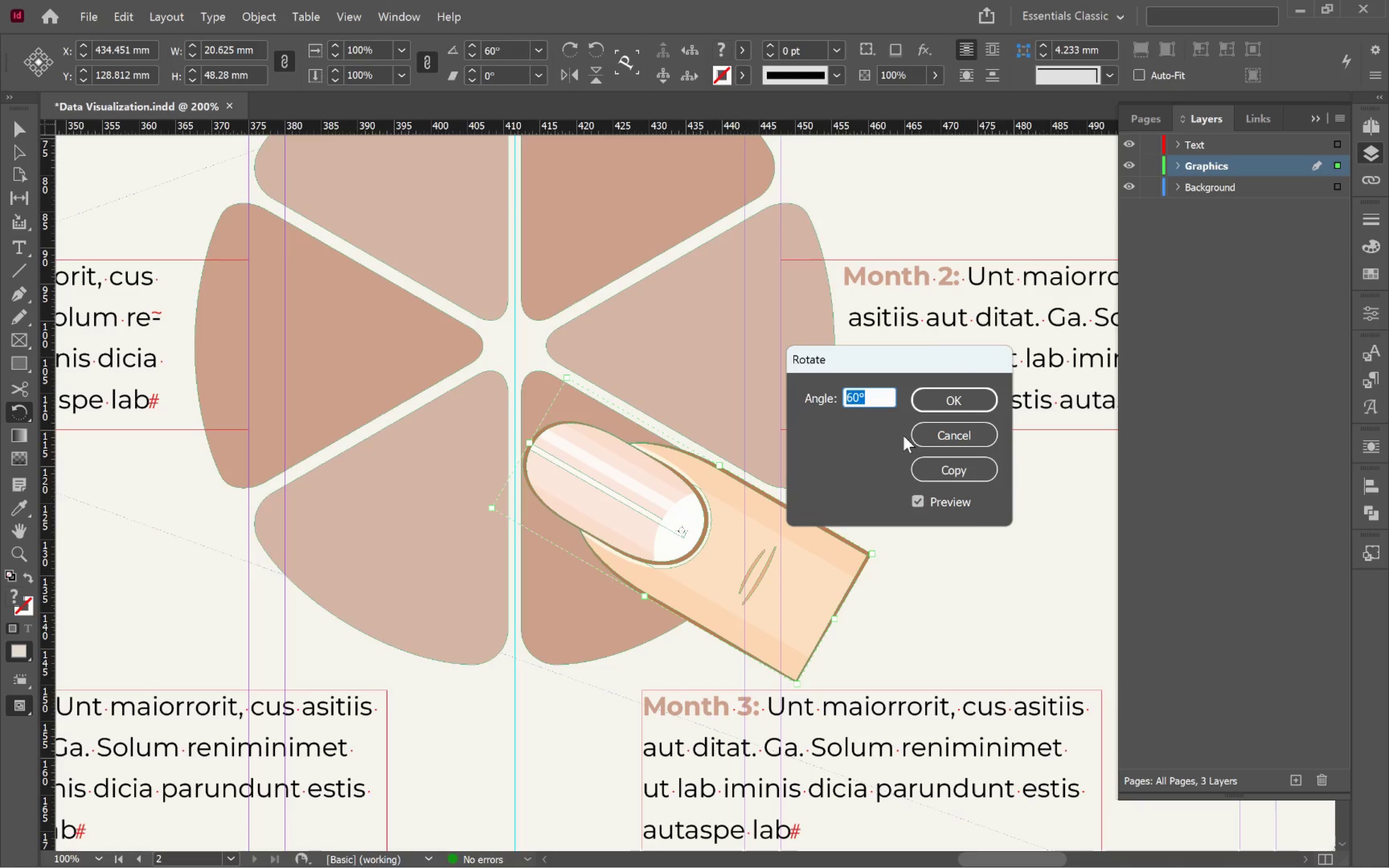 
wait(5.21)
 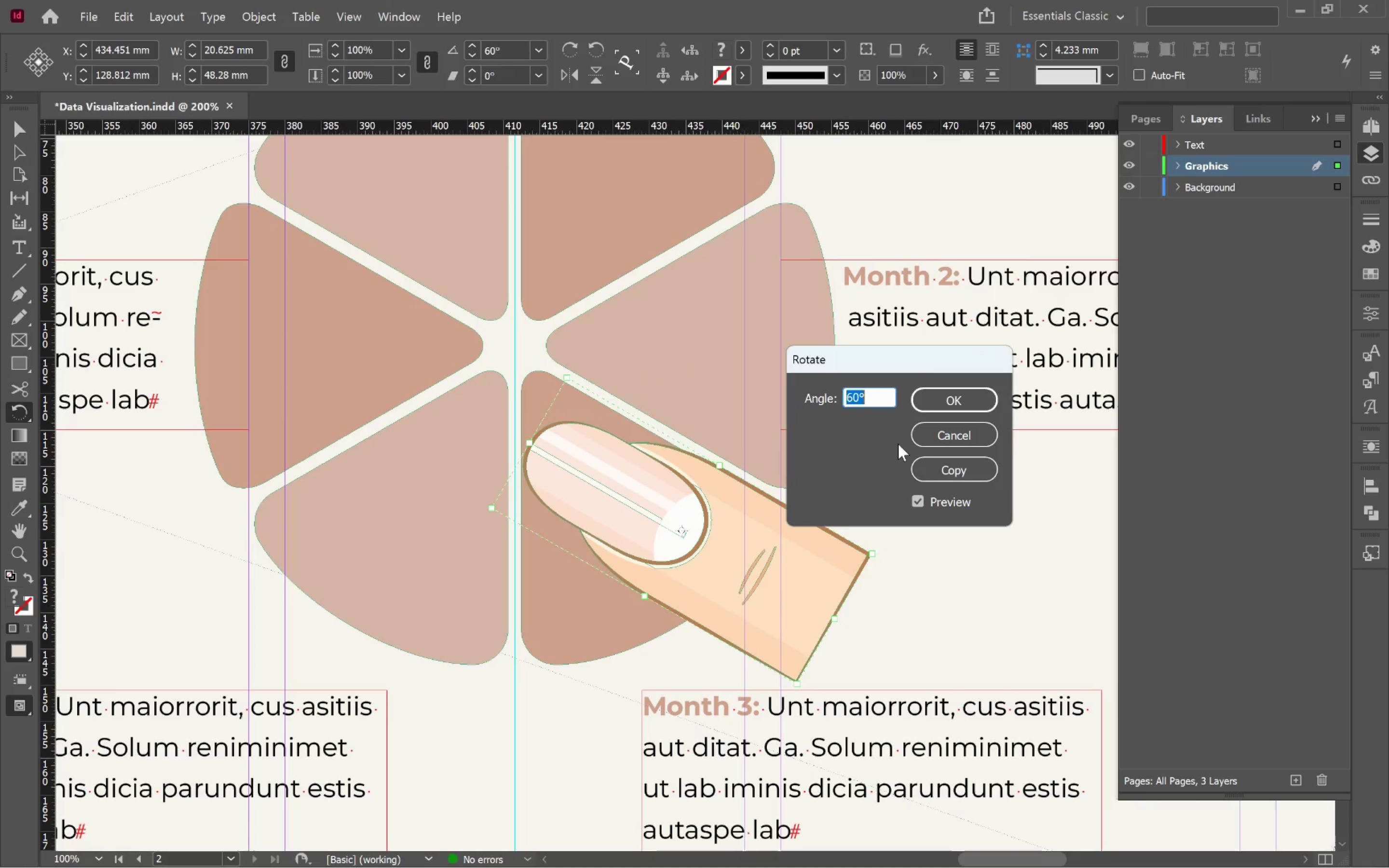 
scroll: coordinate [885, 402], scroll_direction: down, amount: 4.0
 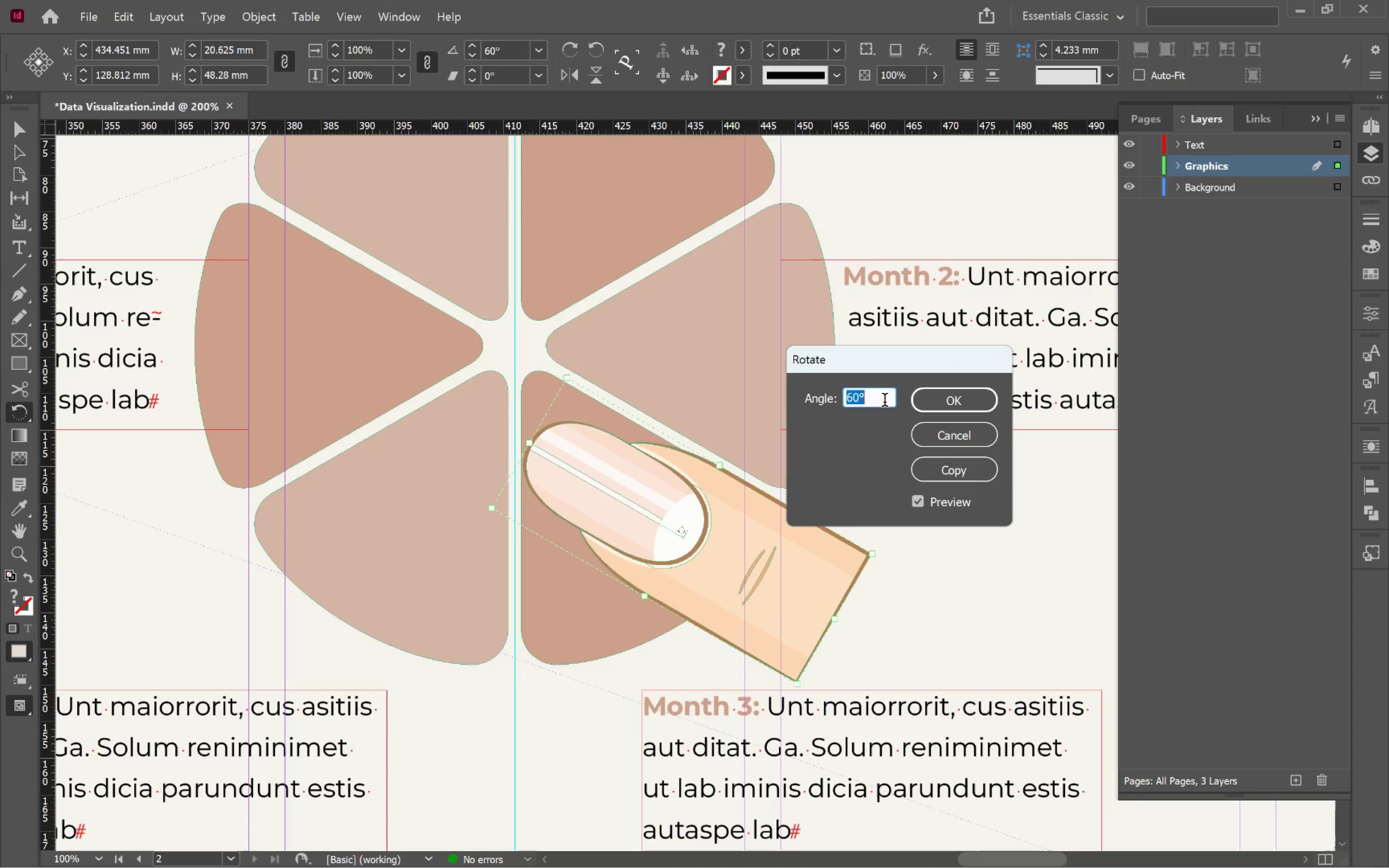 
left_click([885, 402])
 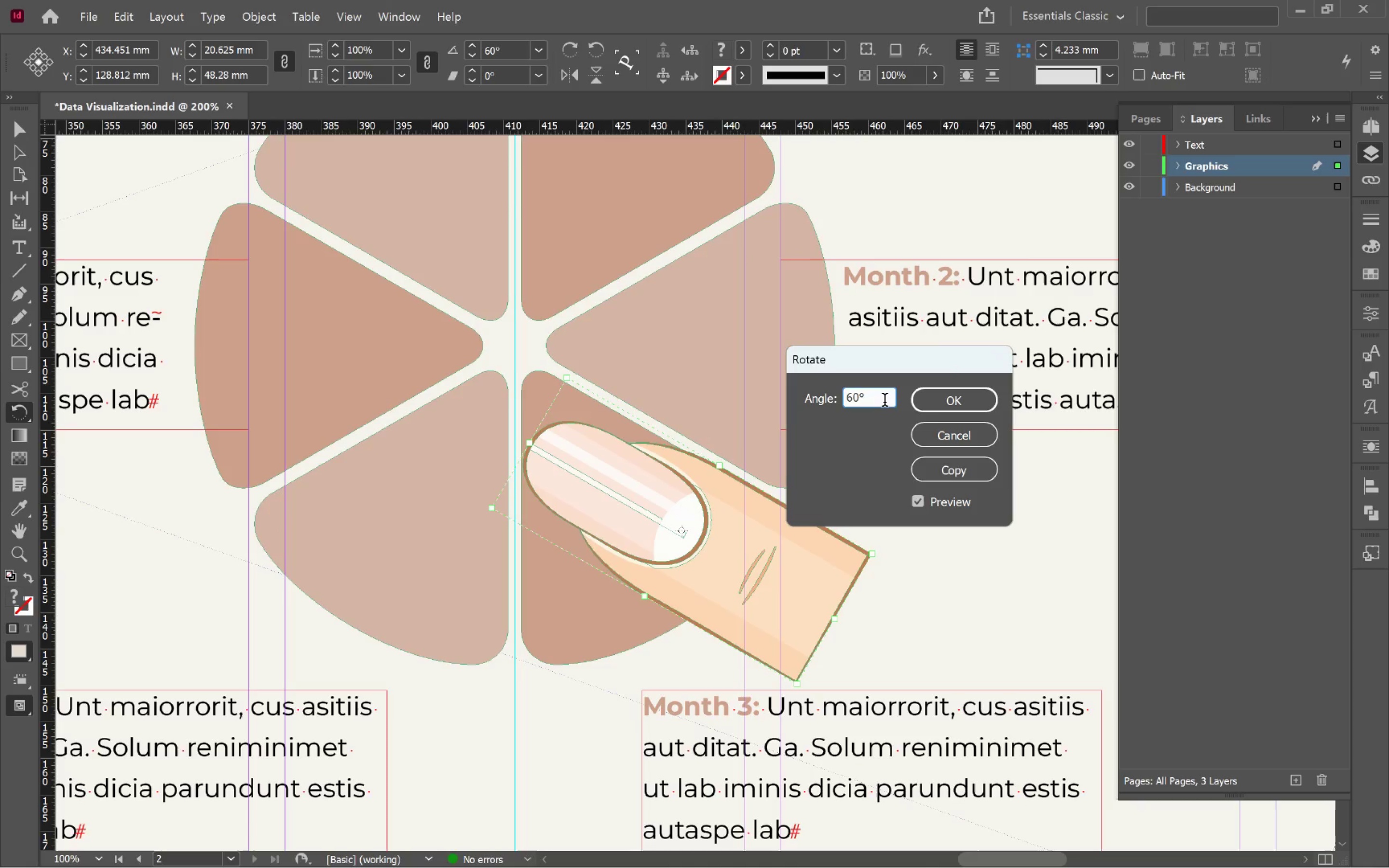 
scroll: coordinate [885, 402], scroll_direction: none, amount: 0.0
 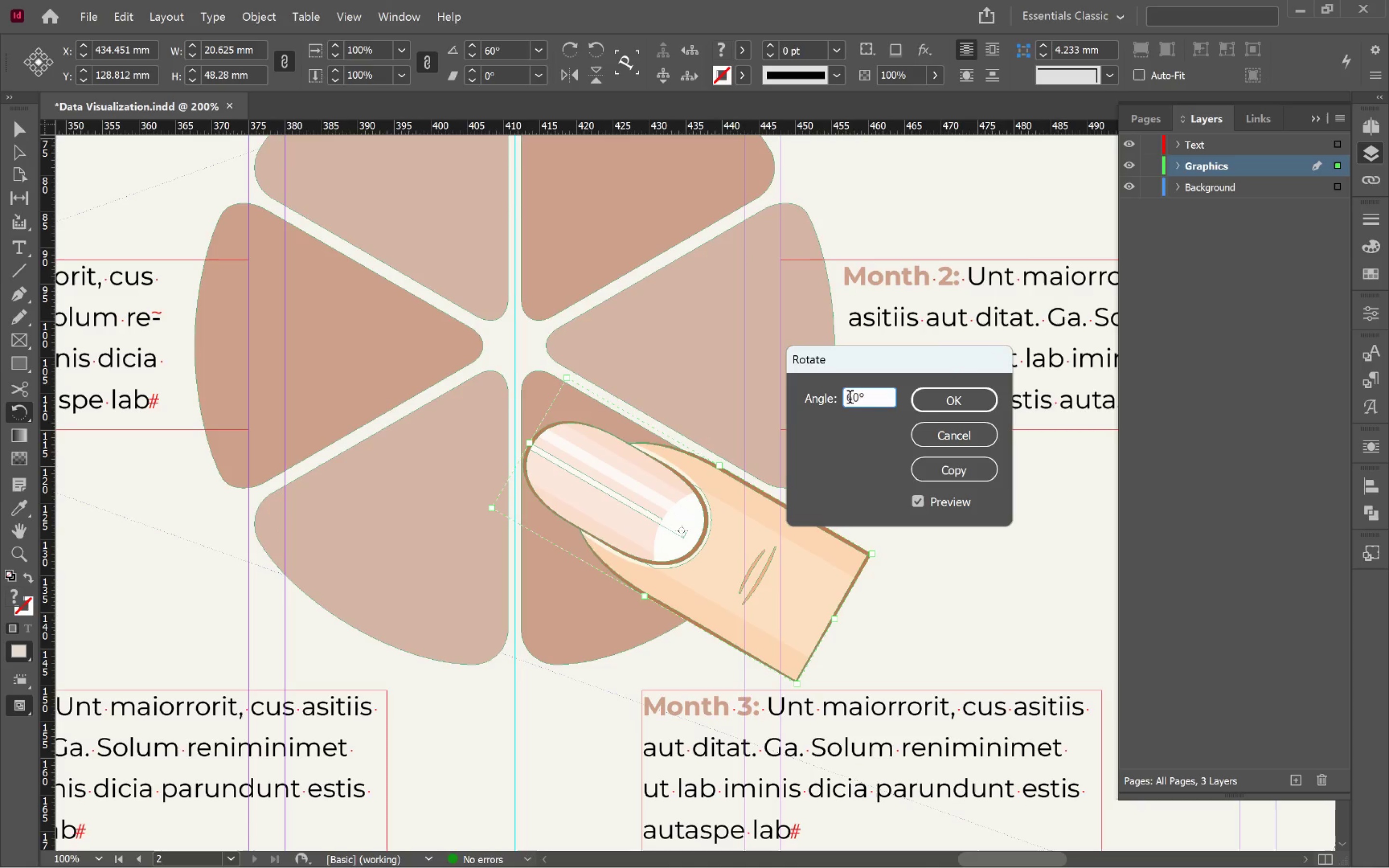 
left_click_drag(start_coordinate=[853, 401], to_coordinate=[846, 398])
 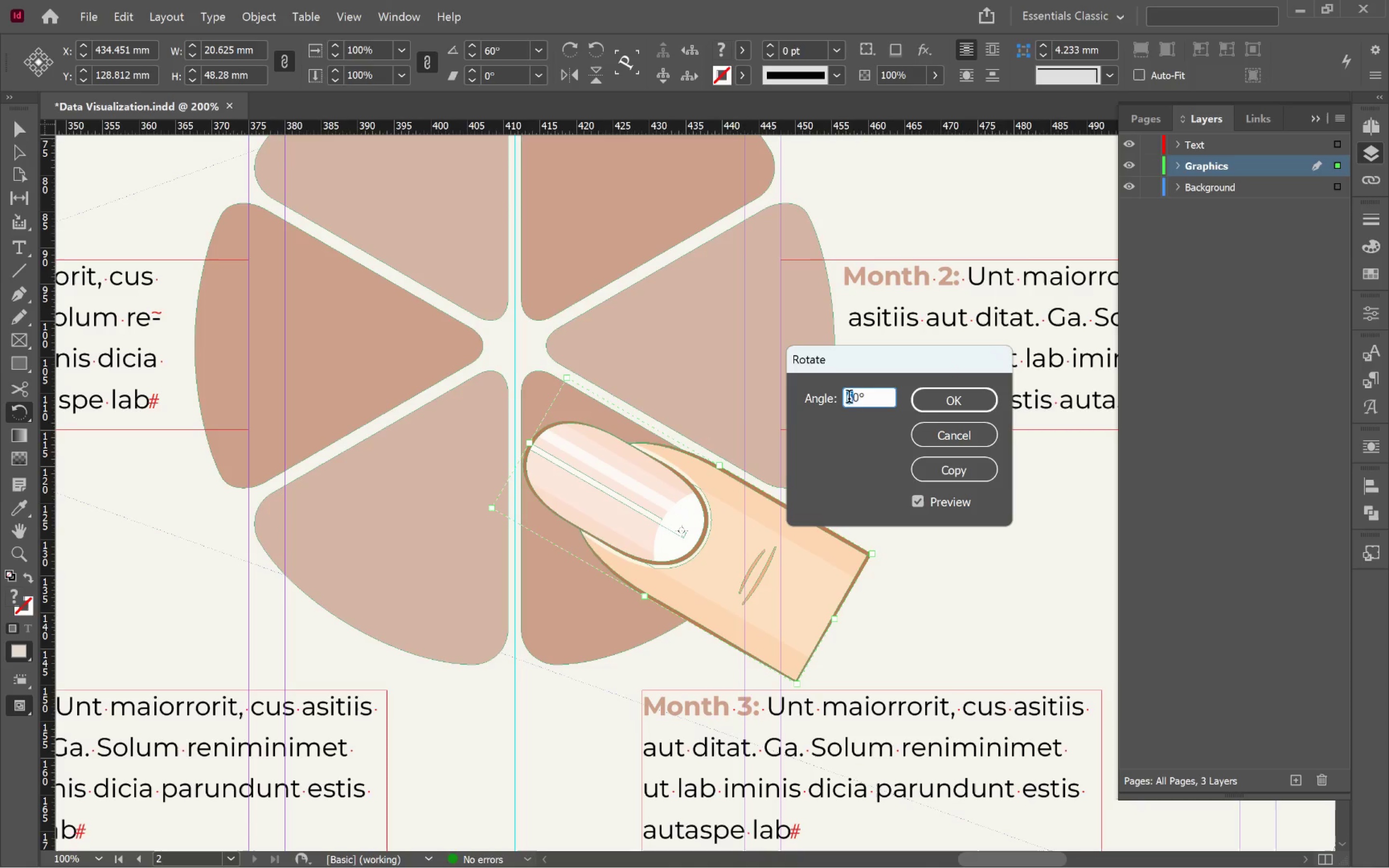 
key(3)
 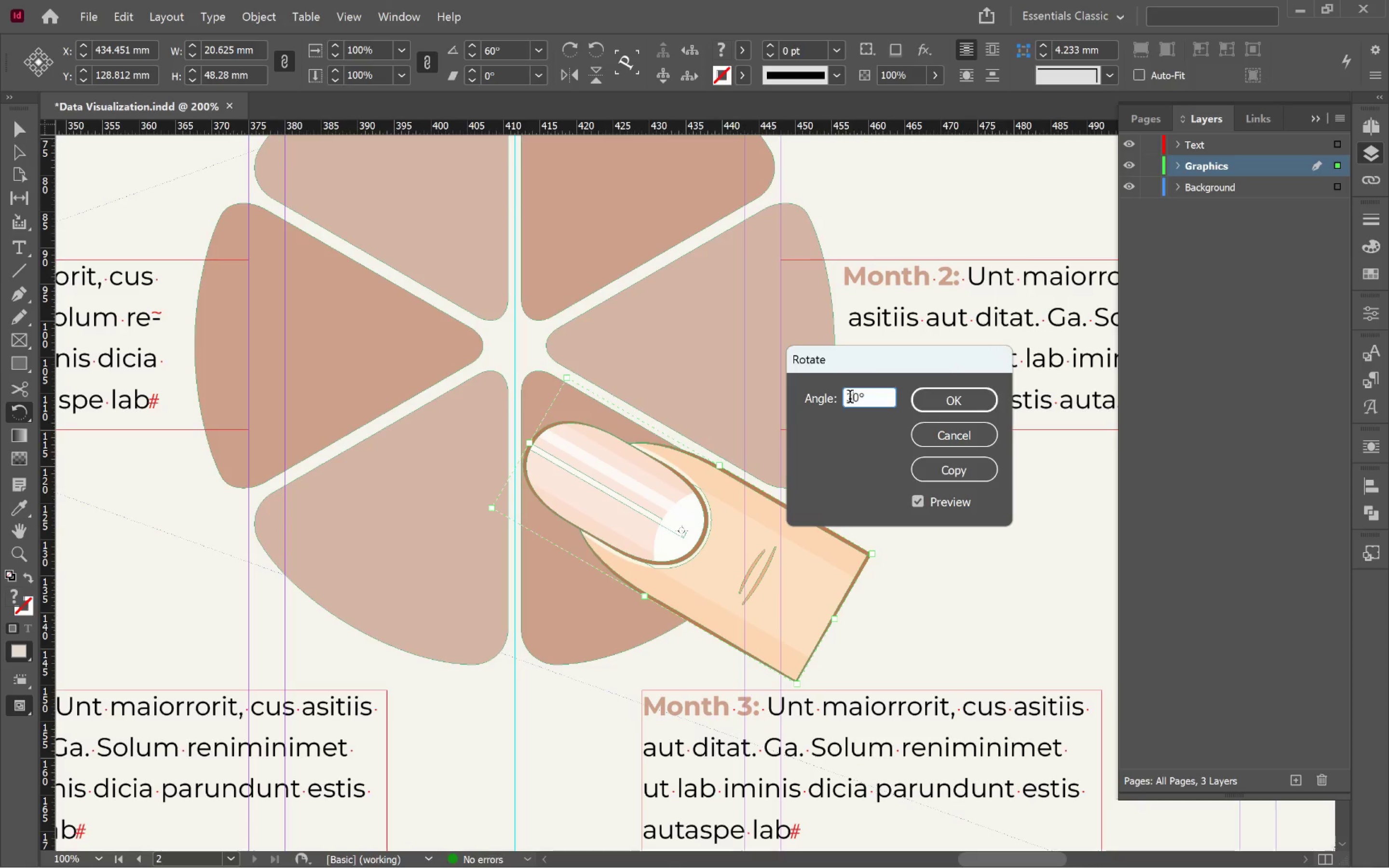 
key(Tab)
 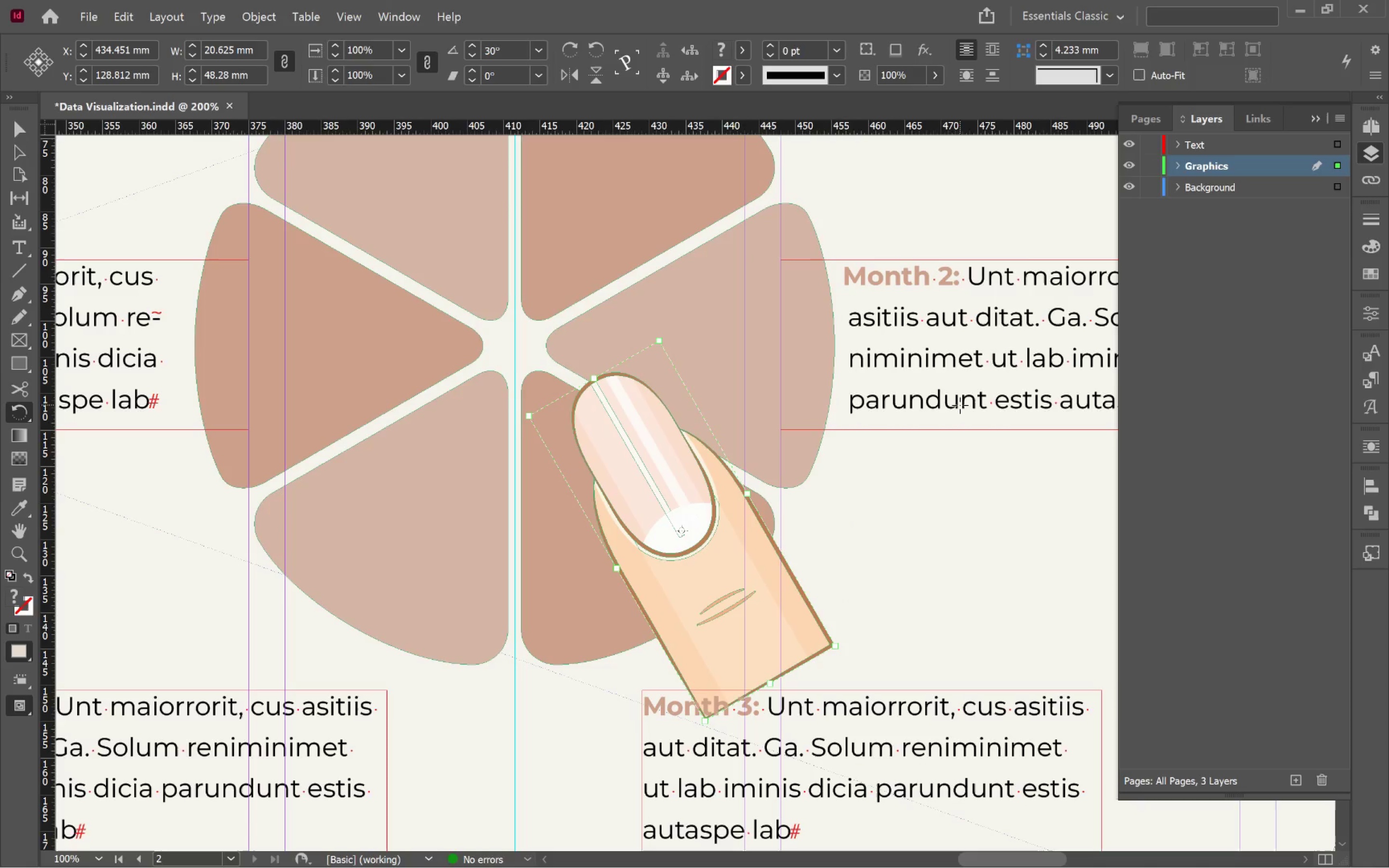 
key(V)
 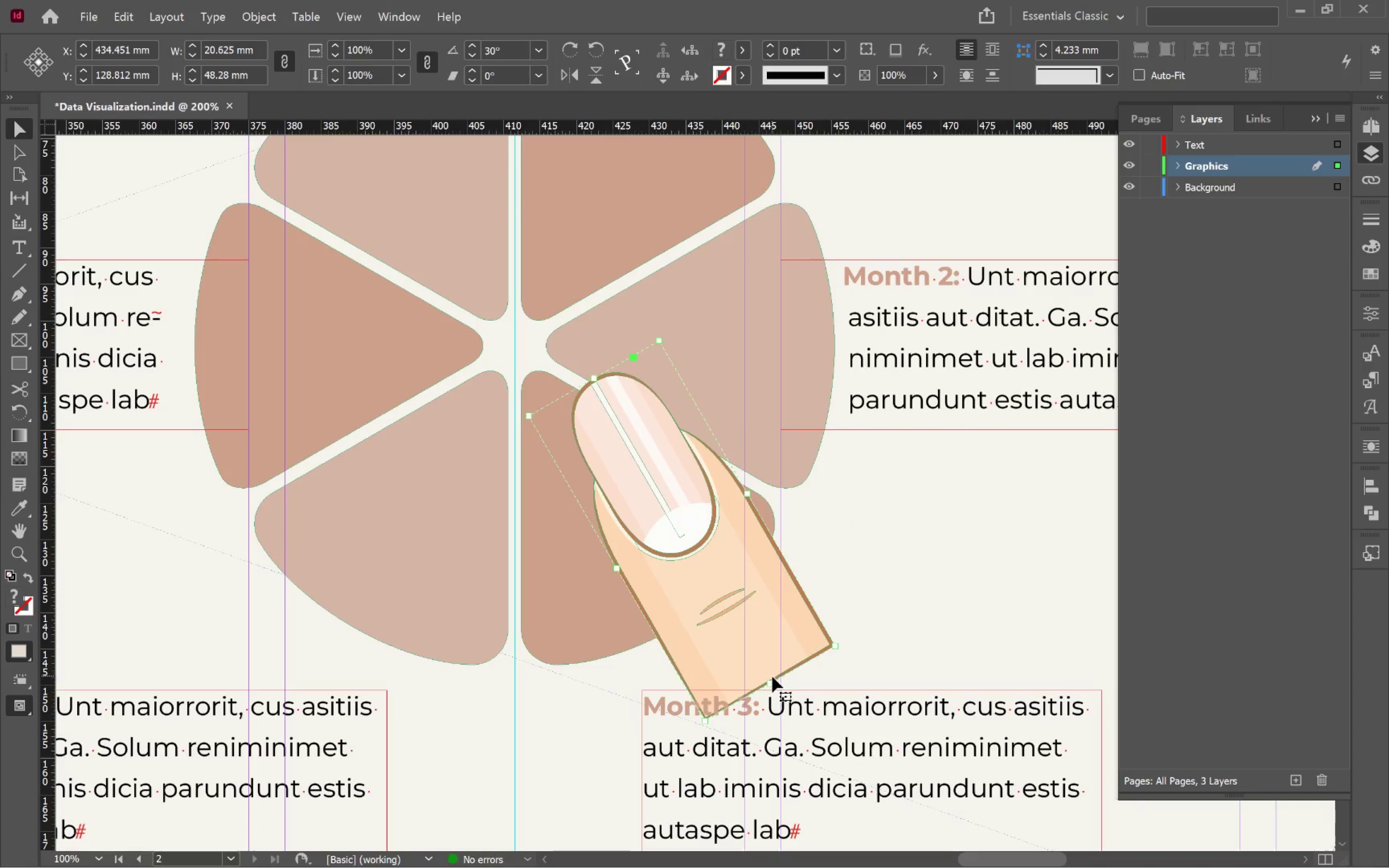 
left_click_drag(start_coordinate=[771, 681], to_coordinate=[694, 566])
 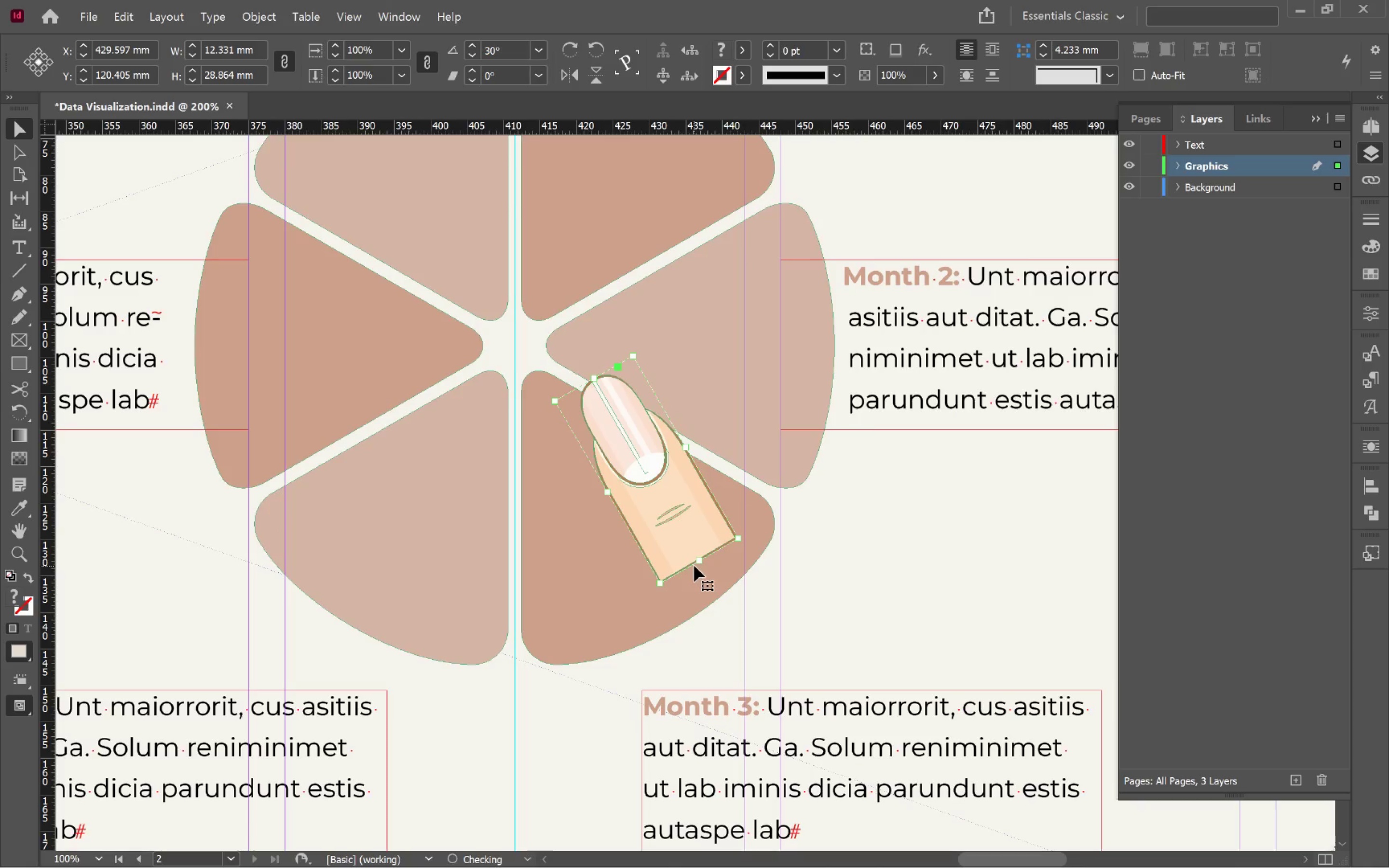 
hold_key(key=ShiftLeft, duration=1.95)
 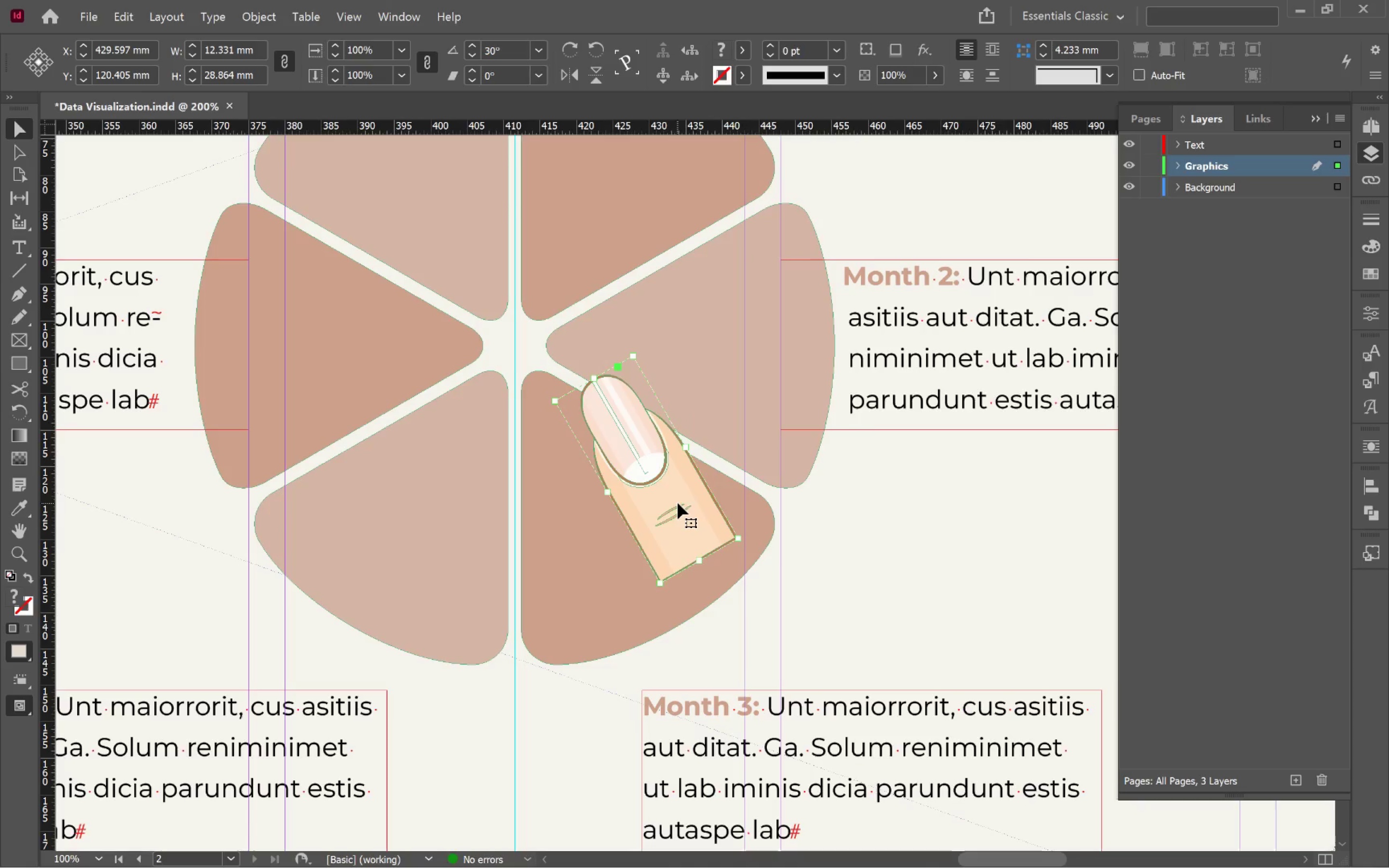 
left_click_drag(start_coordinate=[678, 503], to_coordinate=[643, 553])
 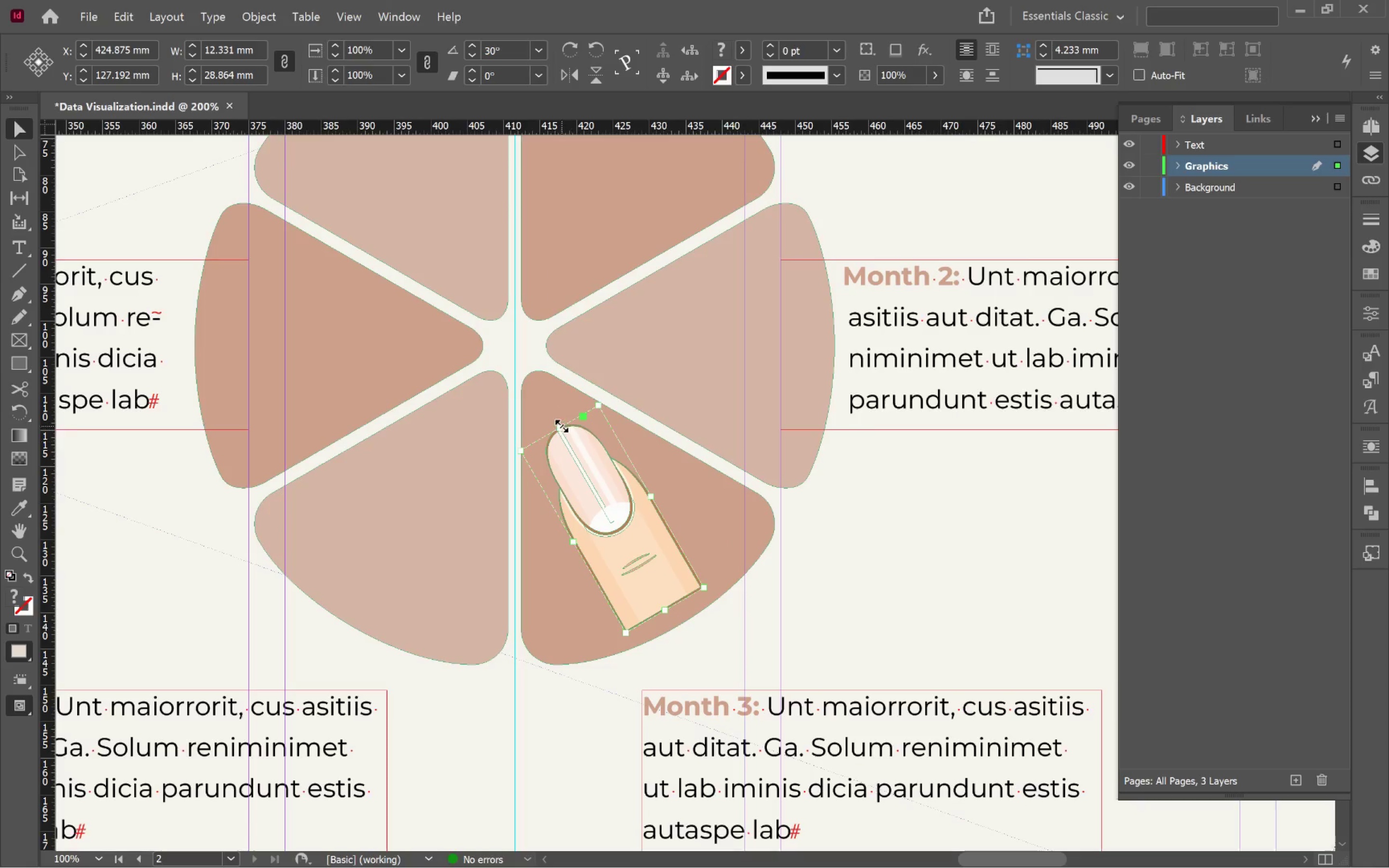 
left_click_drag(start_coordinate=[560, 429], to_coordinate=[578, 467])
 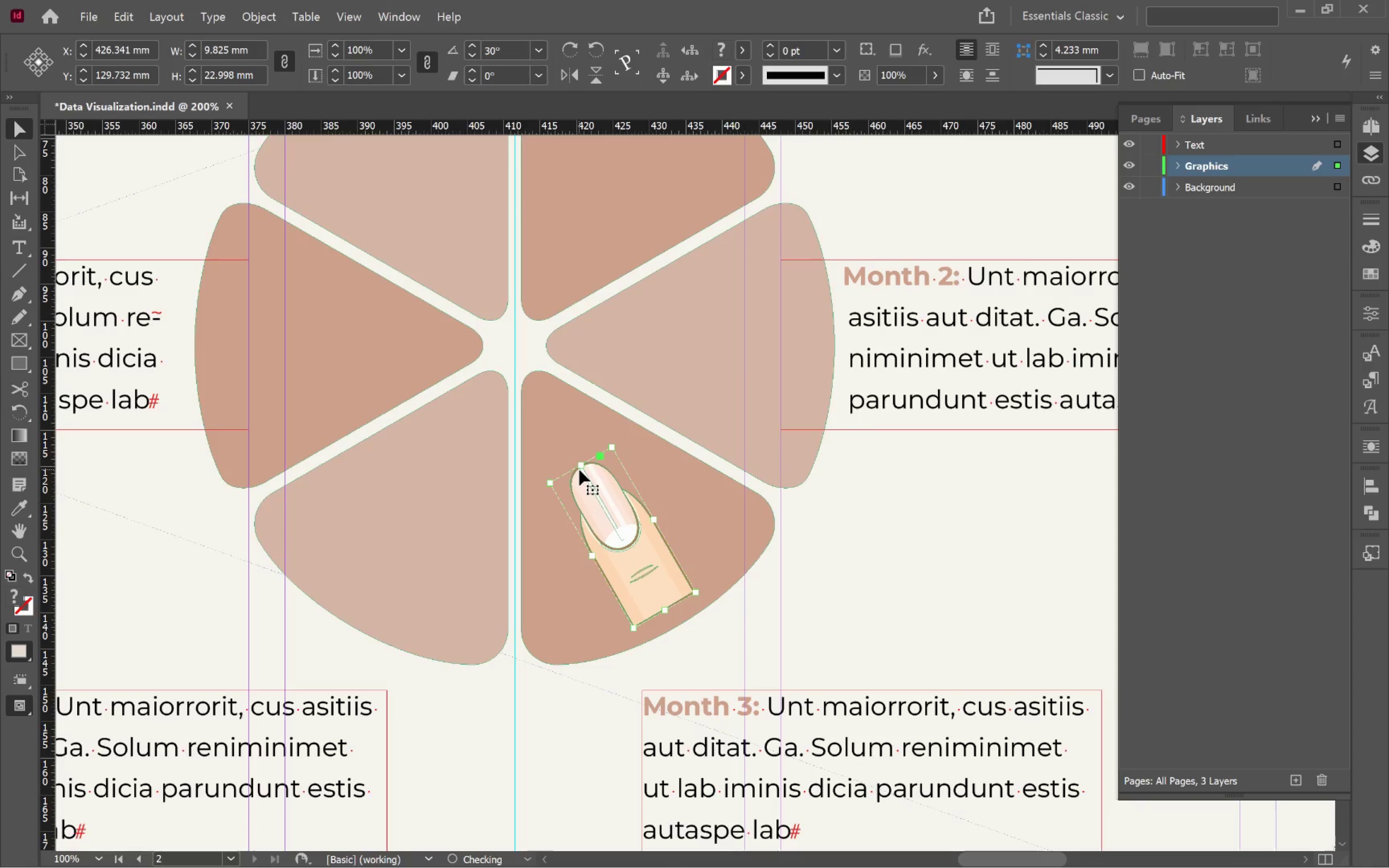 
hold_key(key=ShiftLeft, duration=1.82)
 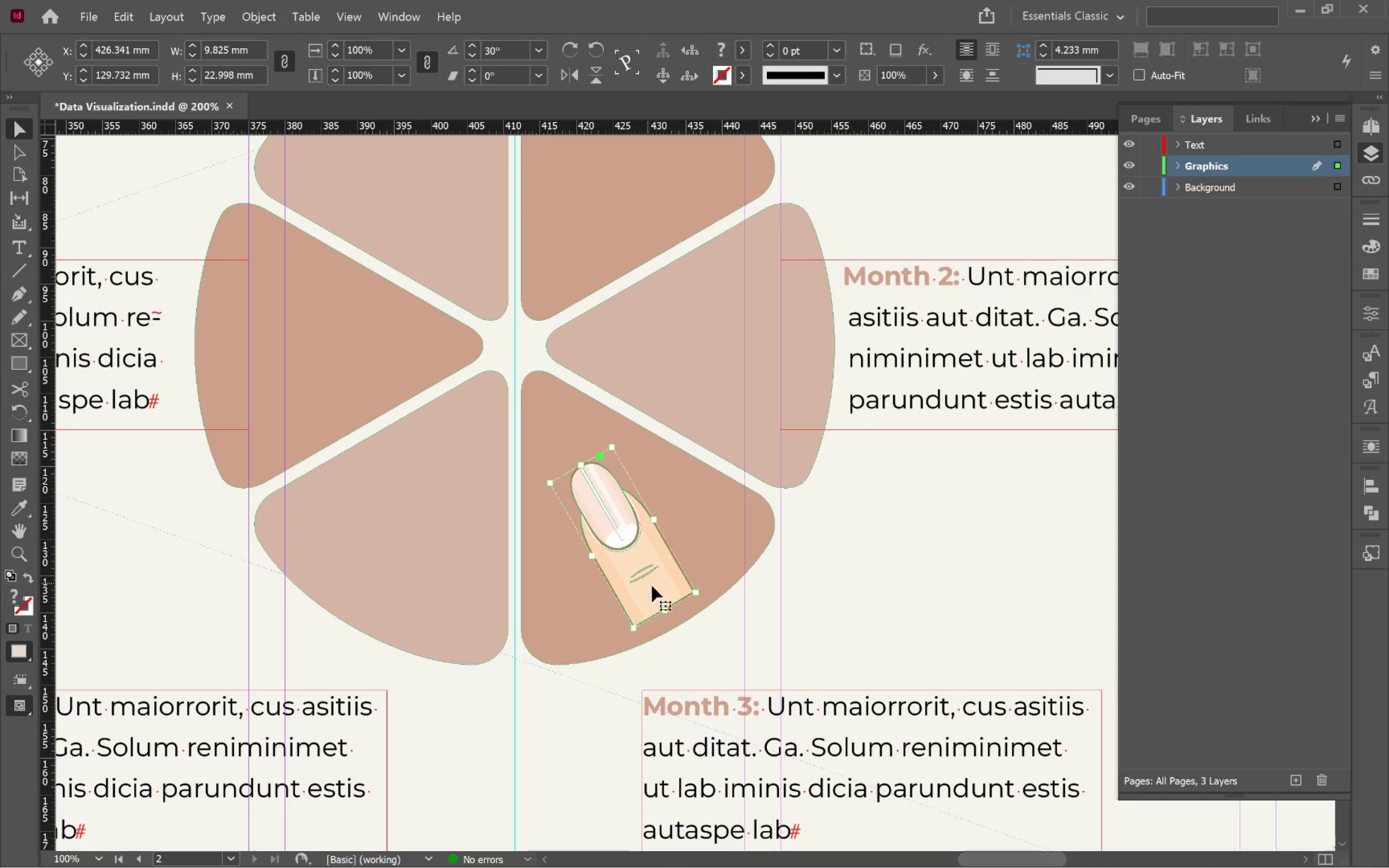 
hold_key(key=AltLeft, duration=1.46)
scroll: coordinate [681, 610], scroll_direction: up, amount: 3.0
 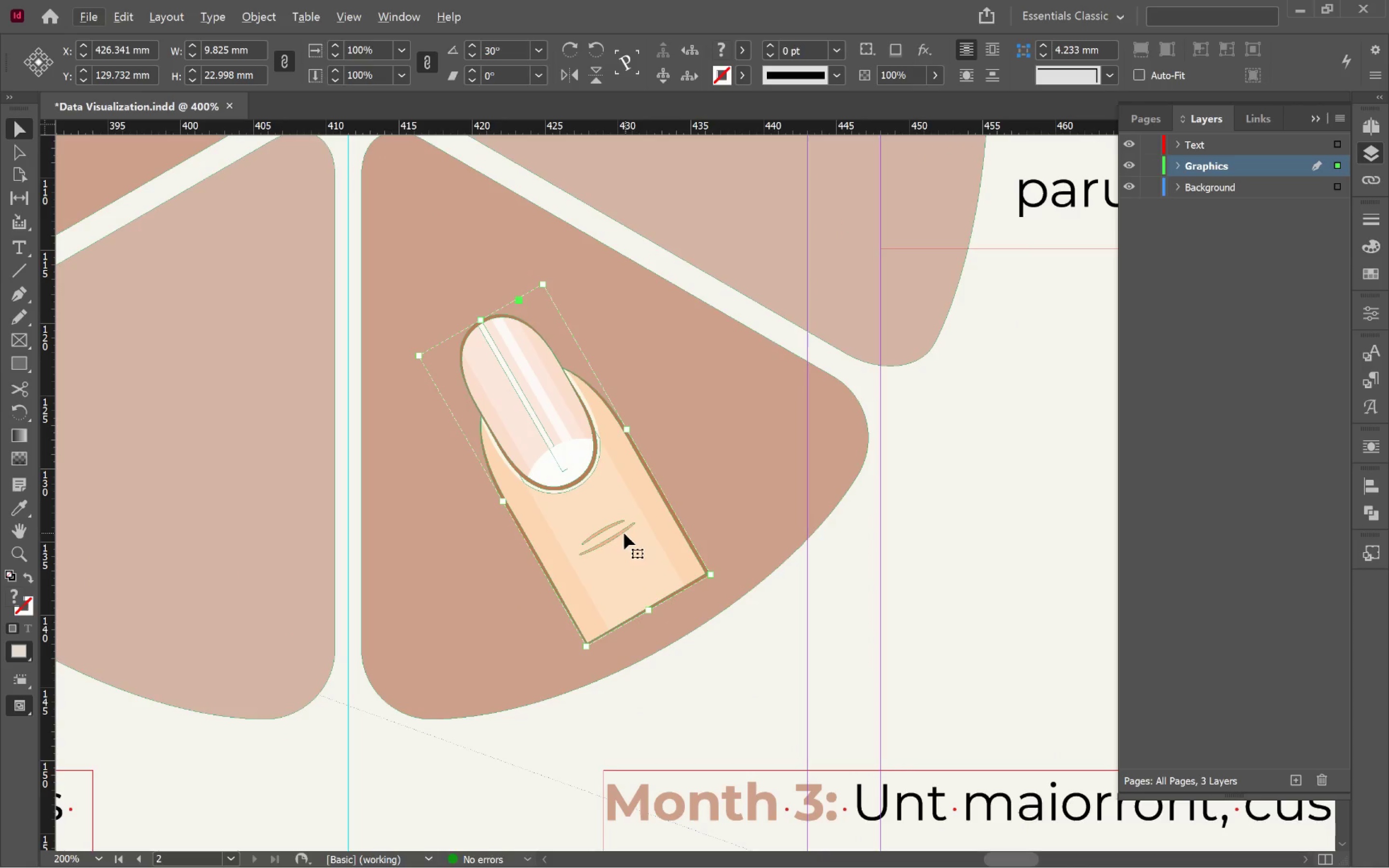 
left_click_drag(start_coordinate=[599, 530], to_coordinate=[624, 578])
 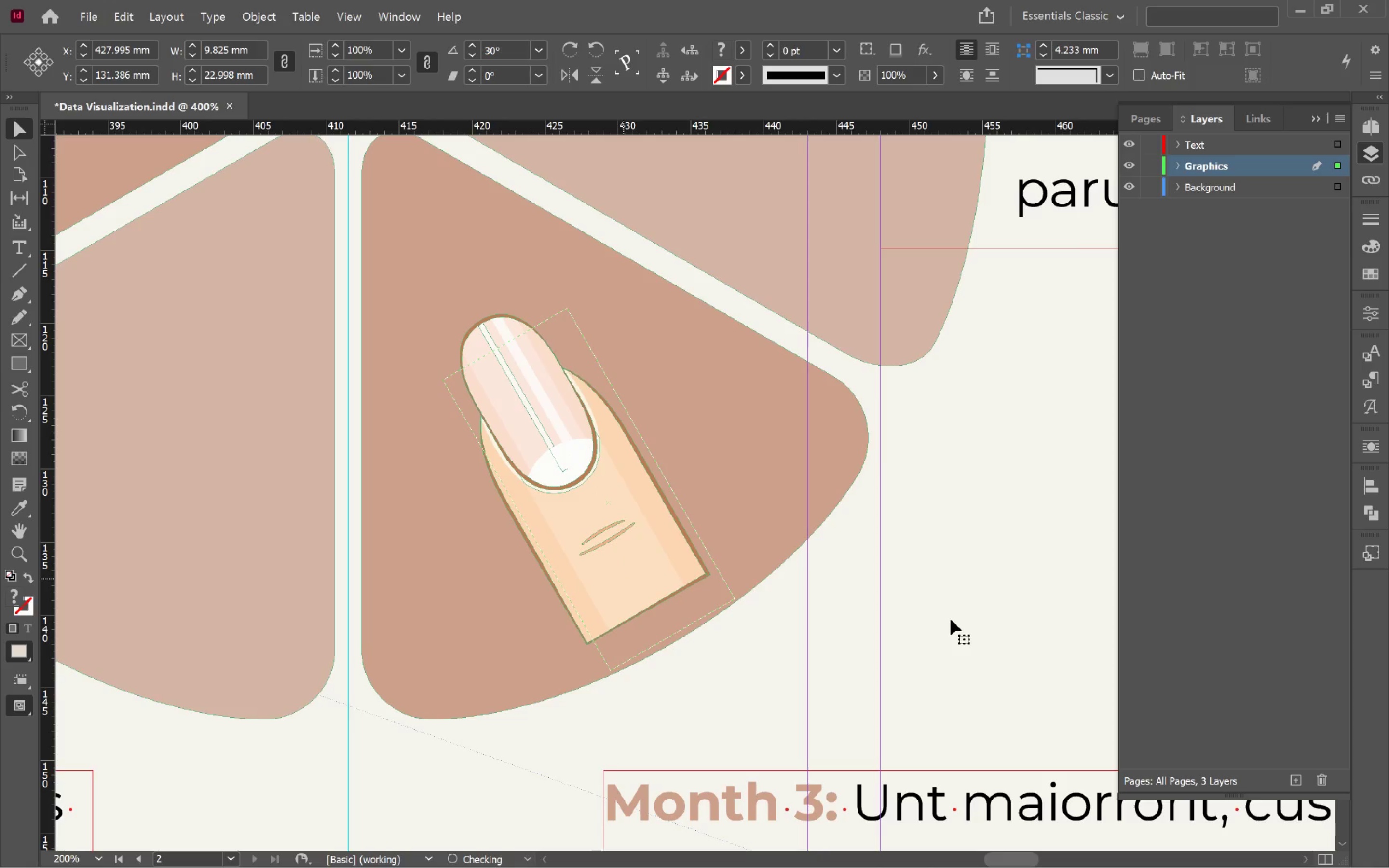 
hold_key(key=ShiftLeft, duration=2.51)
 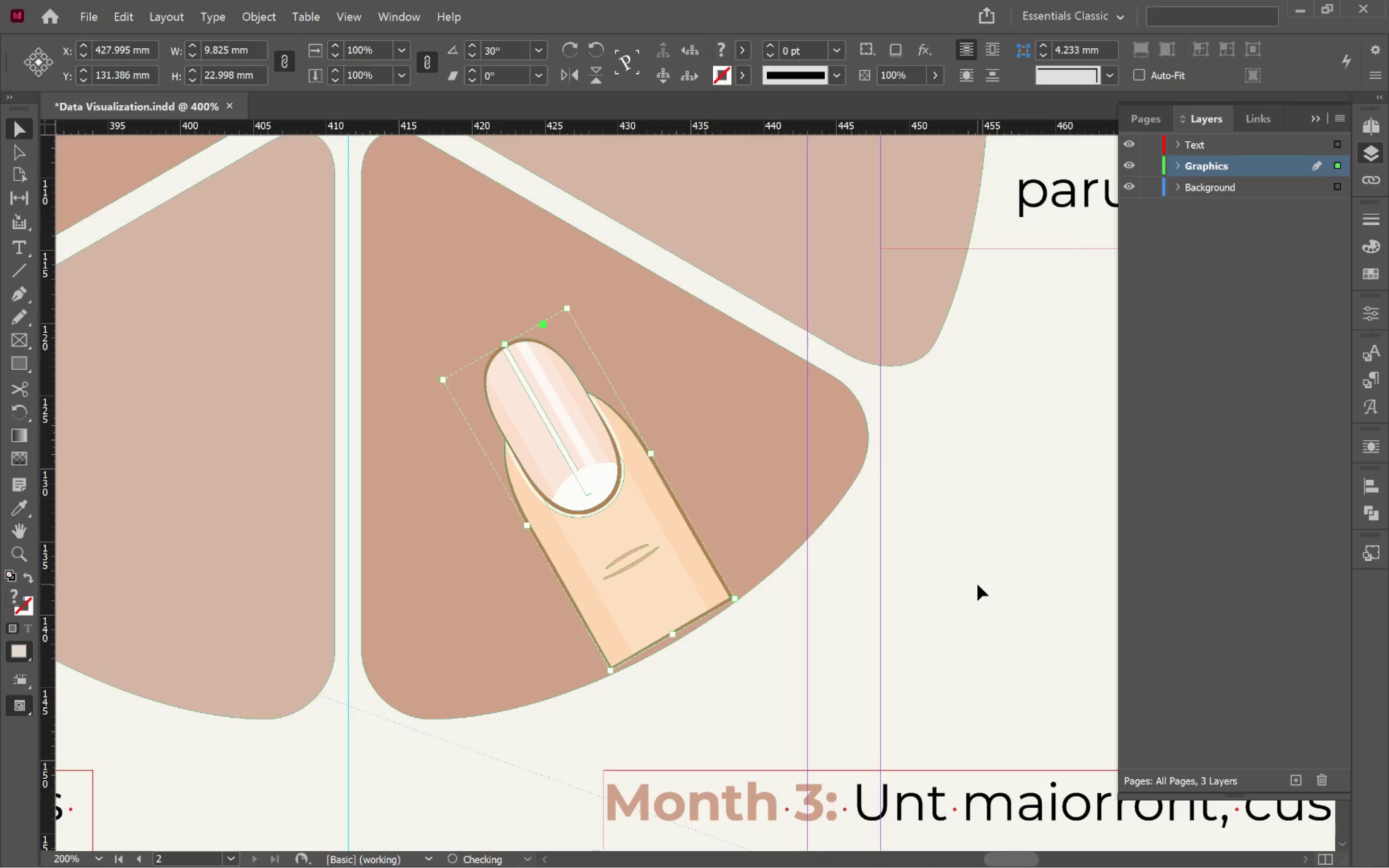 
left_click([978, 584])
 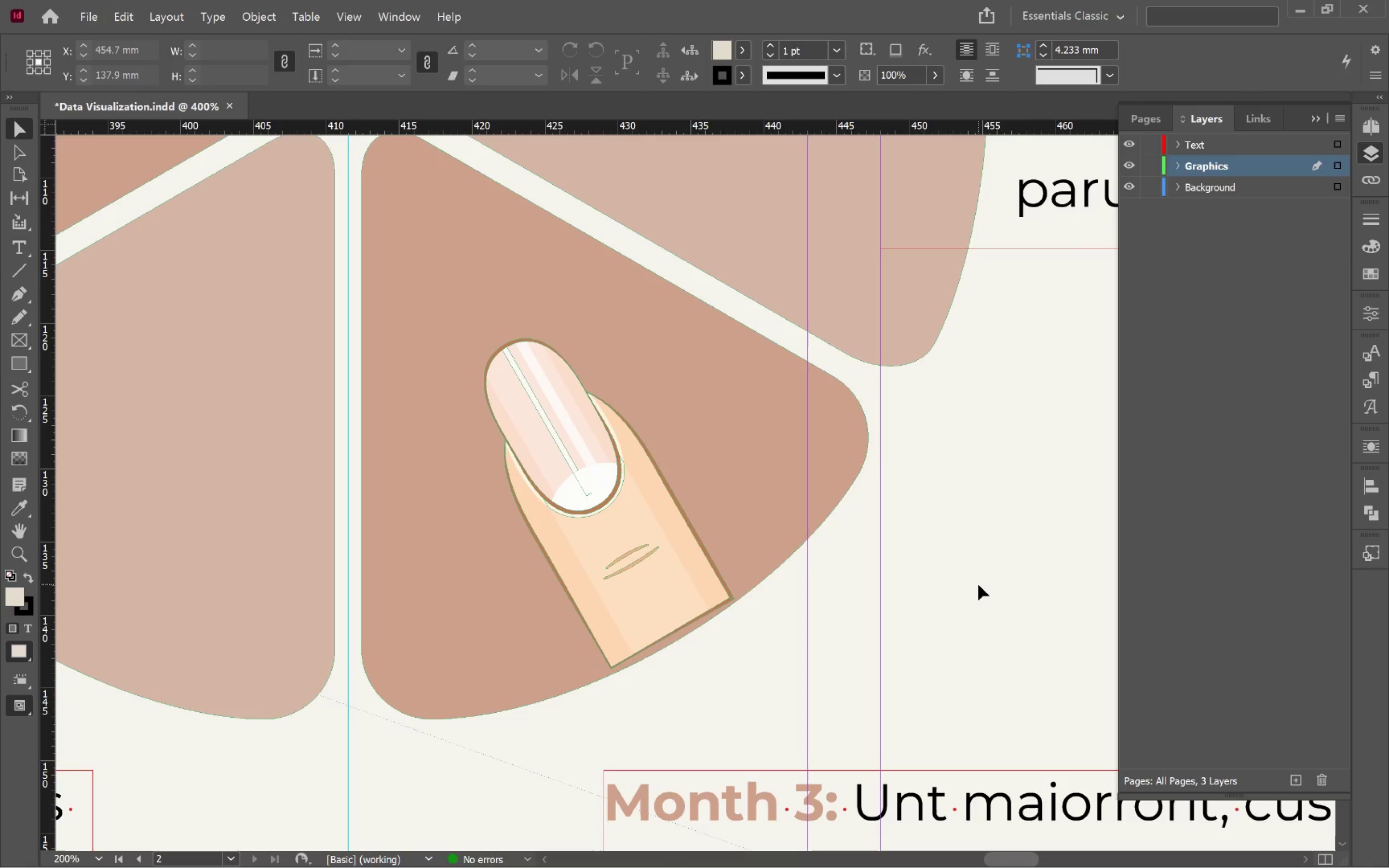 
hold_key(key=AltLeft, duration=2.82)
scroll: coordinate [978, 584], scroll_direction: down, amount: 4.0
 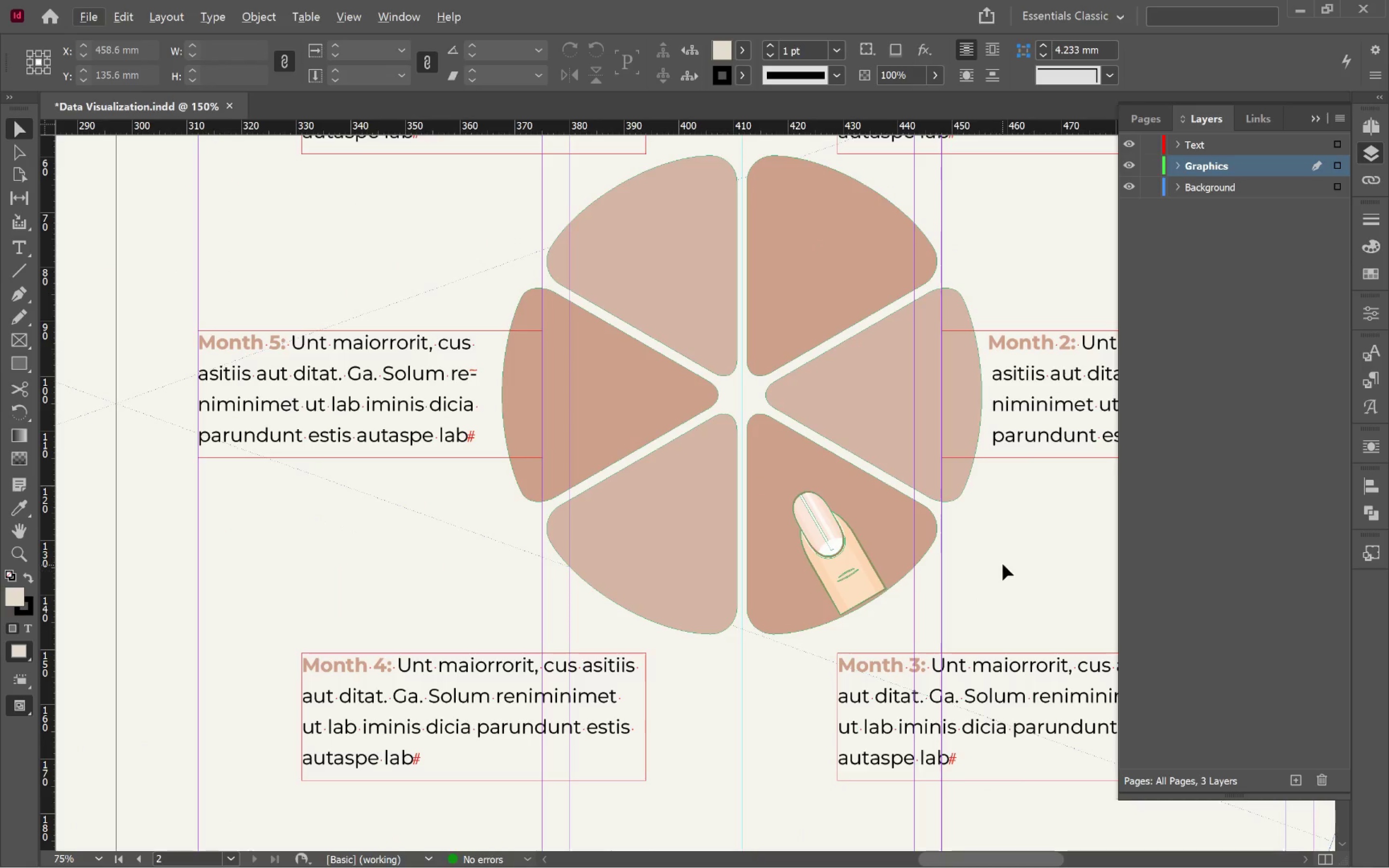 
hold_key(key=Space, duration=1.13)
 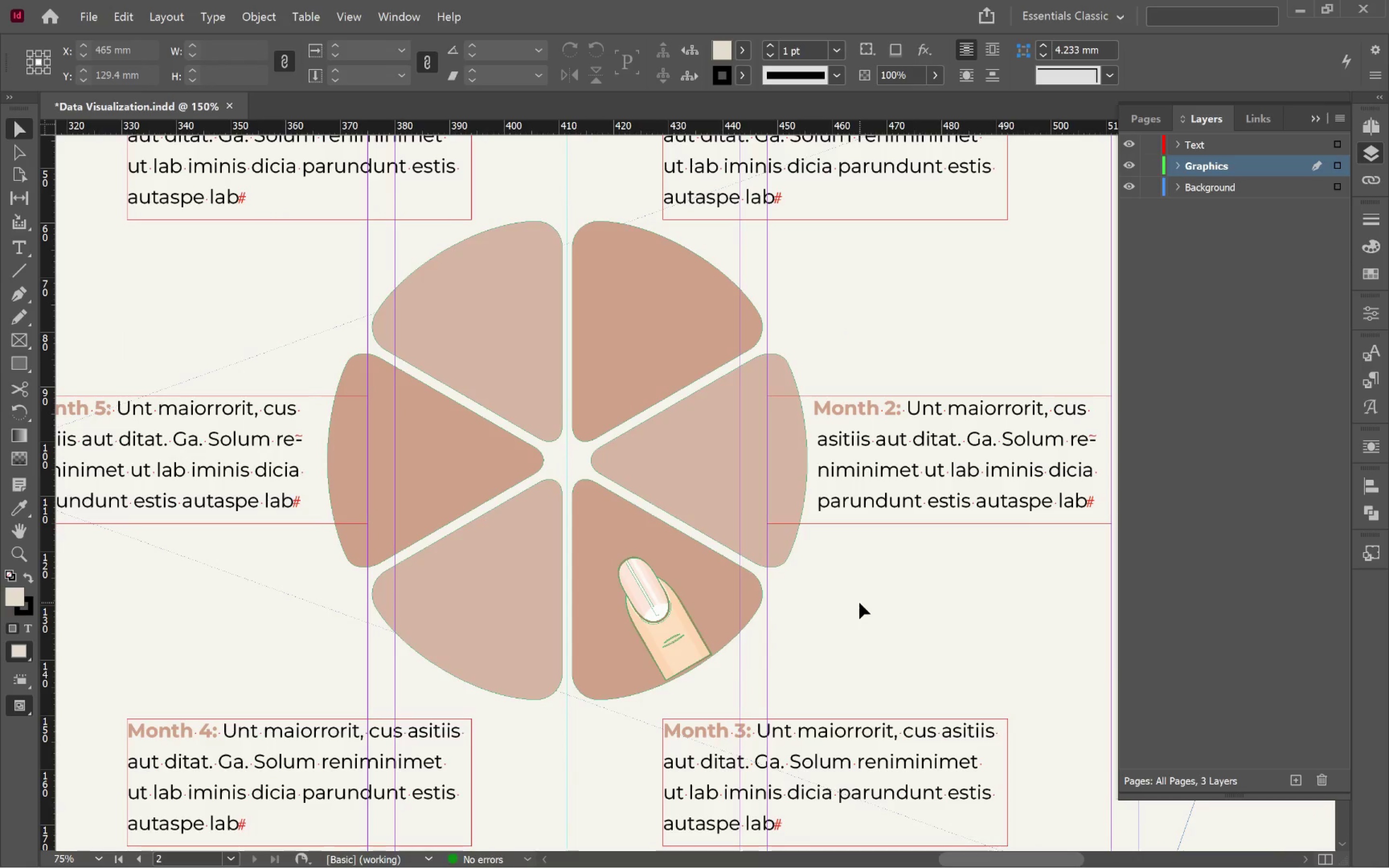 
left_click_drag(start_coordinate=[996, 561], to_coordinate=[821, 627])
 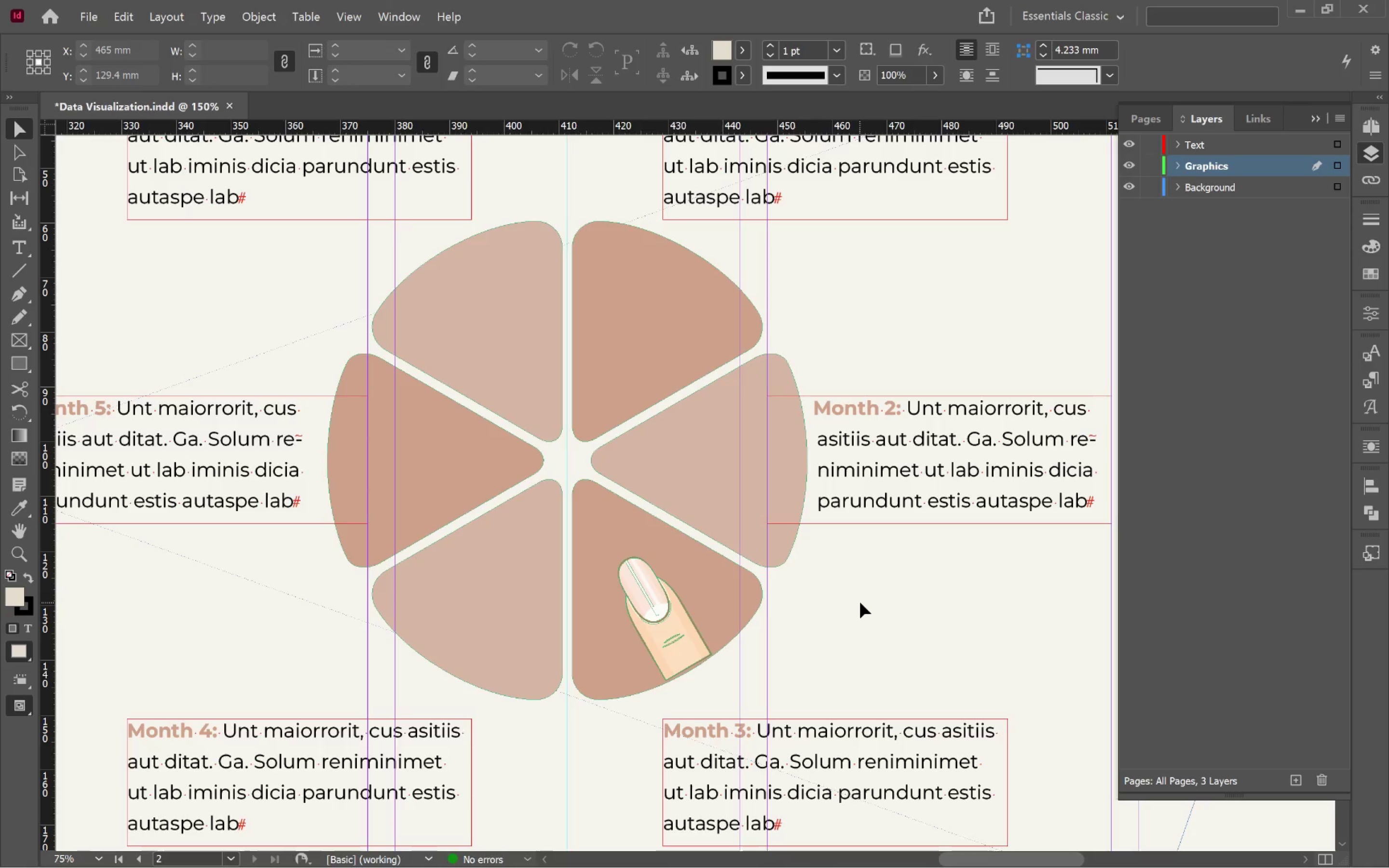 
key(Alt+Tab)
 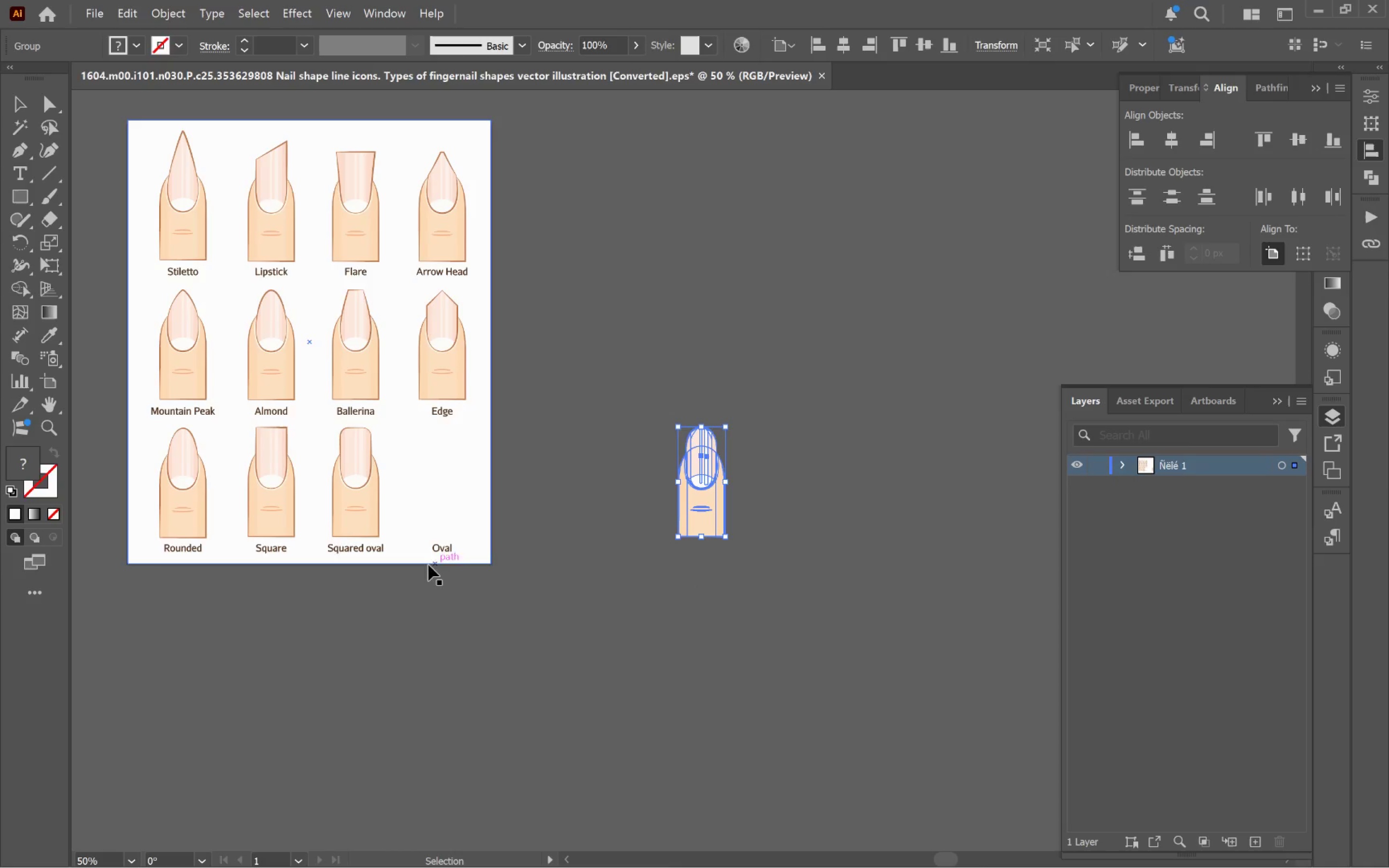 
left_click([618, 546])
 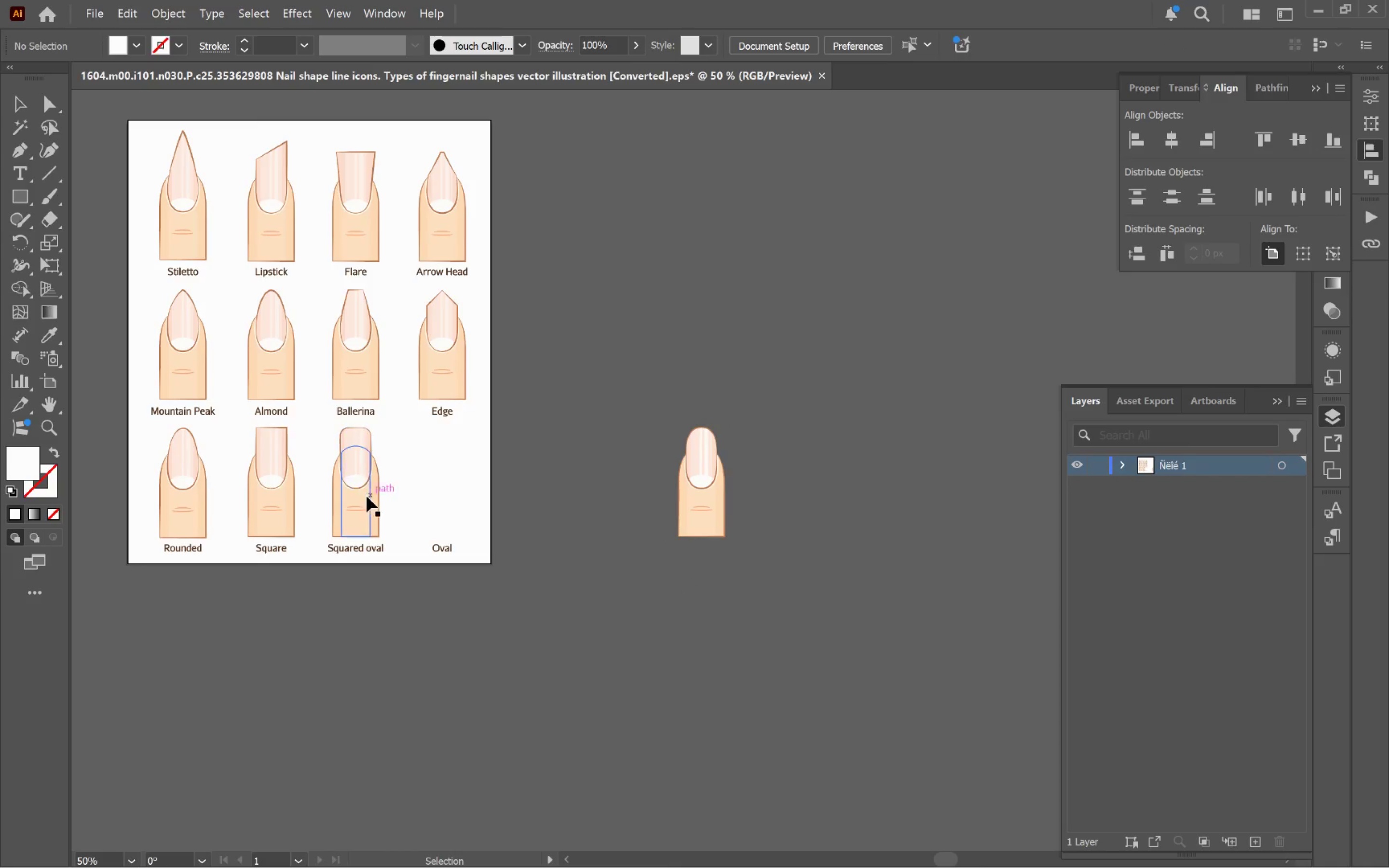 
left_click([354, 499])
 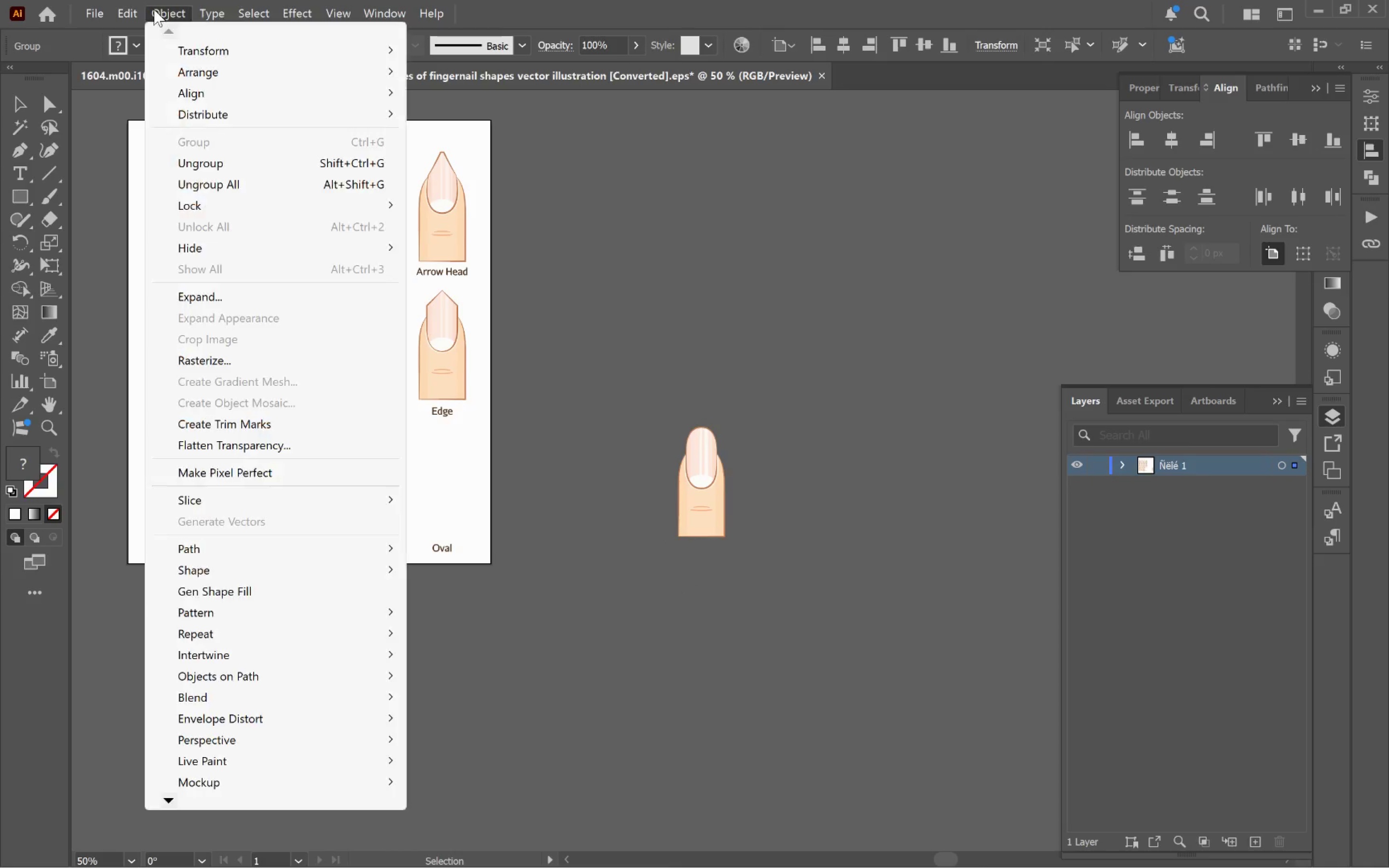 
left_click([231, 295])
 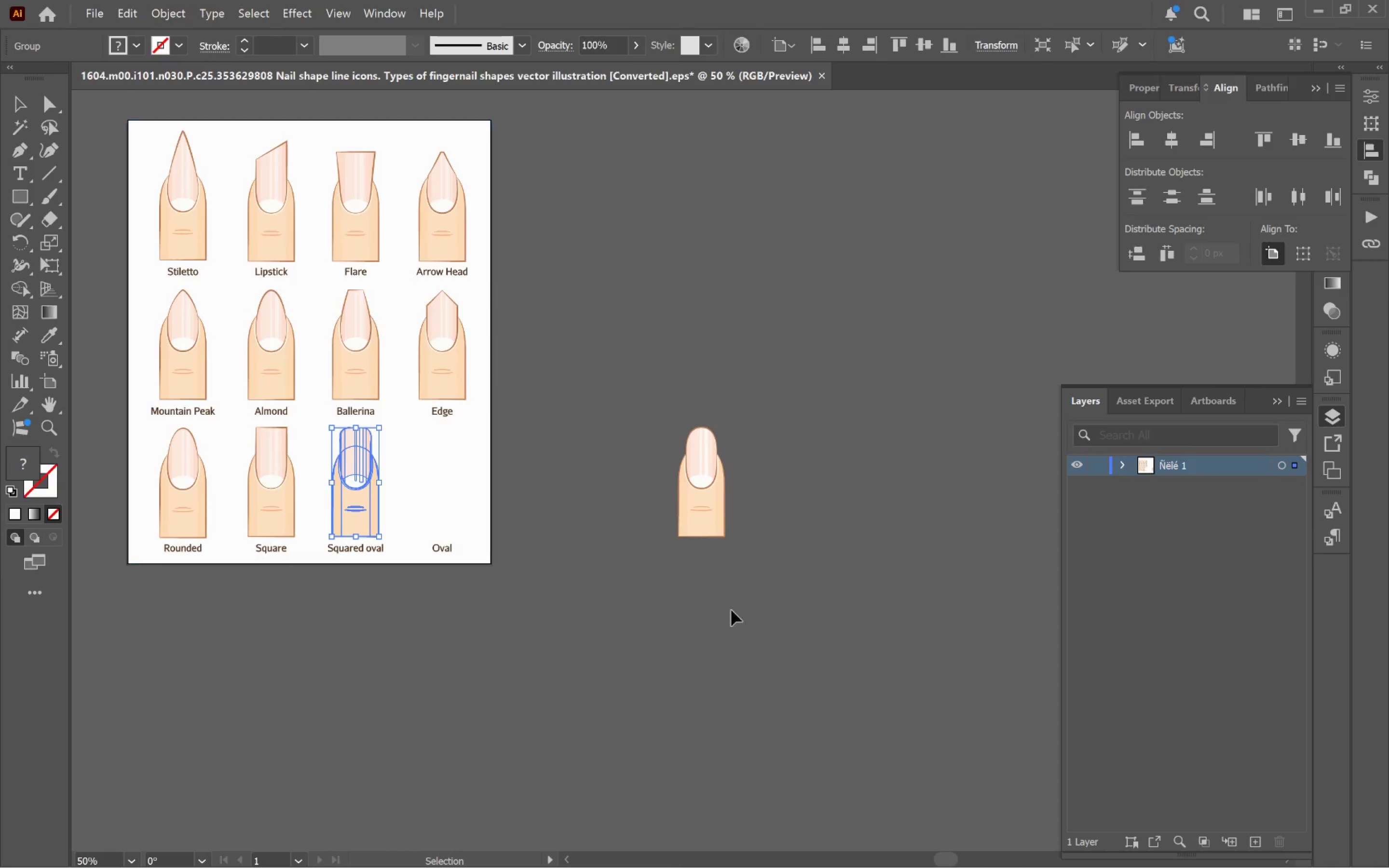 
left_click_drag(start_coordinate=[716, 605], to_coordinate=[710, 605])
 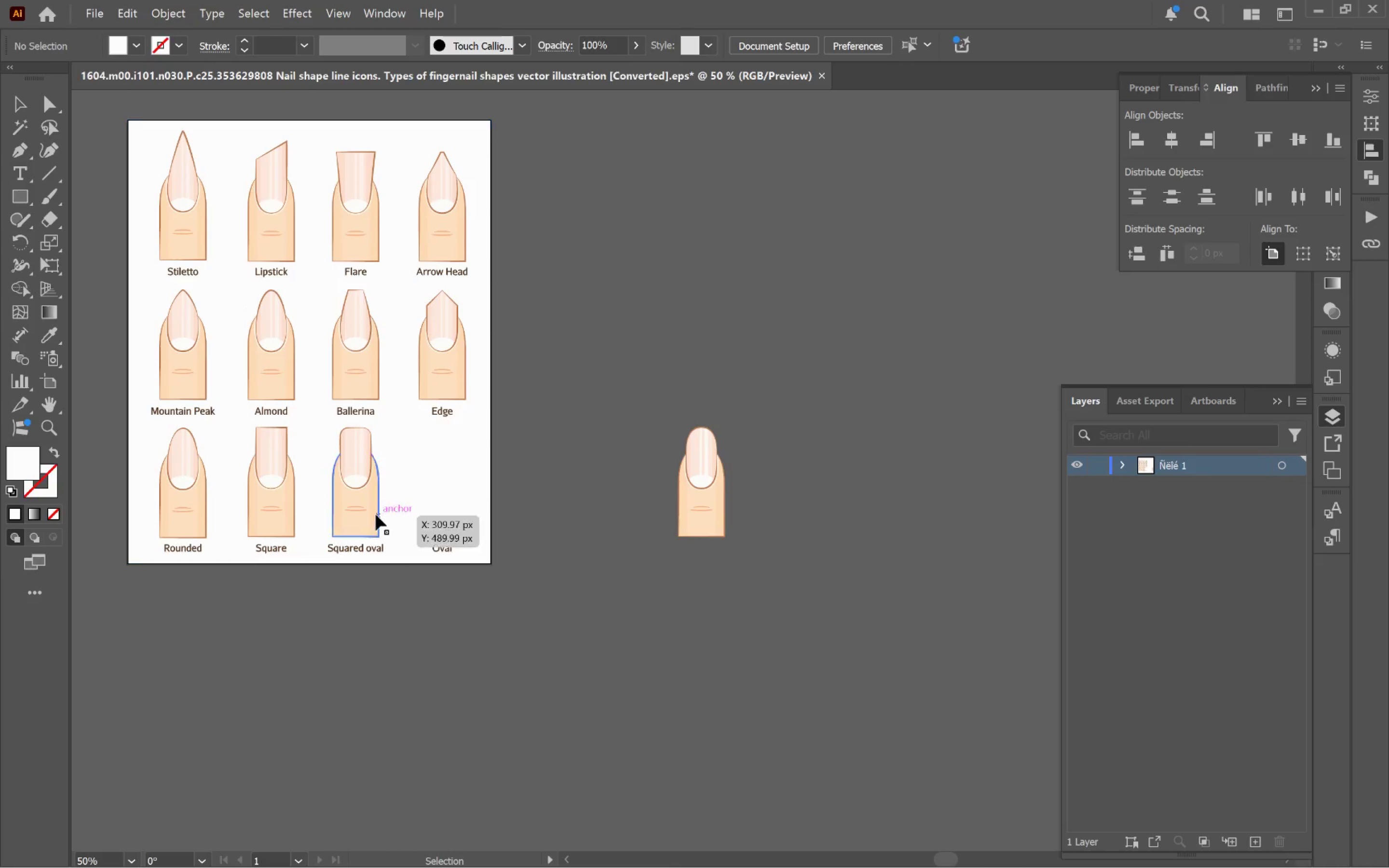 
left_click_drag(start_coordinate=[370, 513], to_coordinate=[640, 566])
 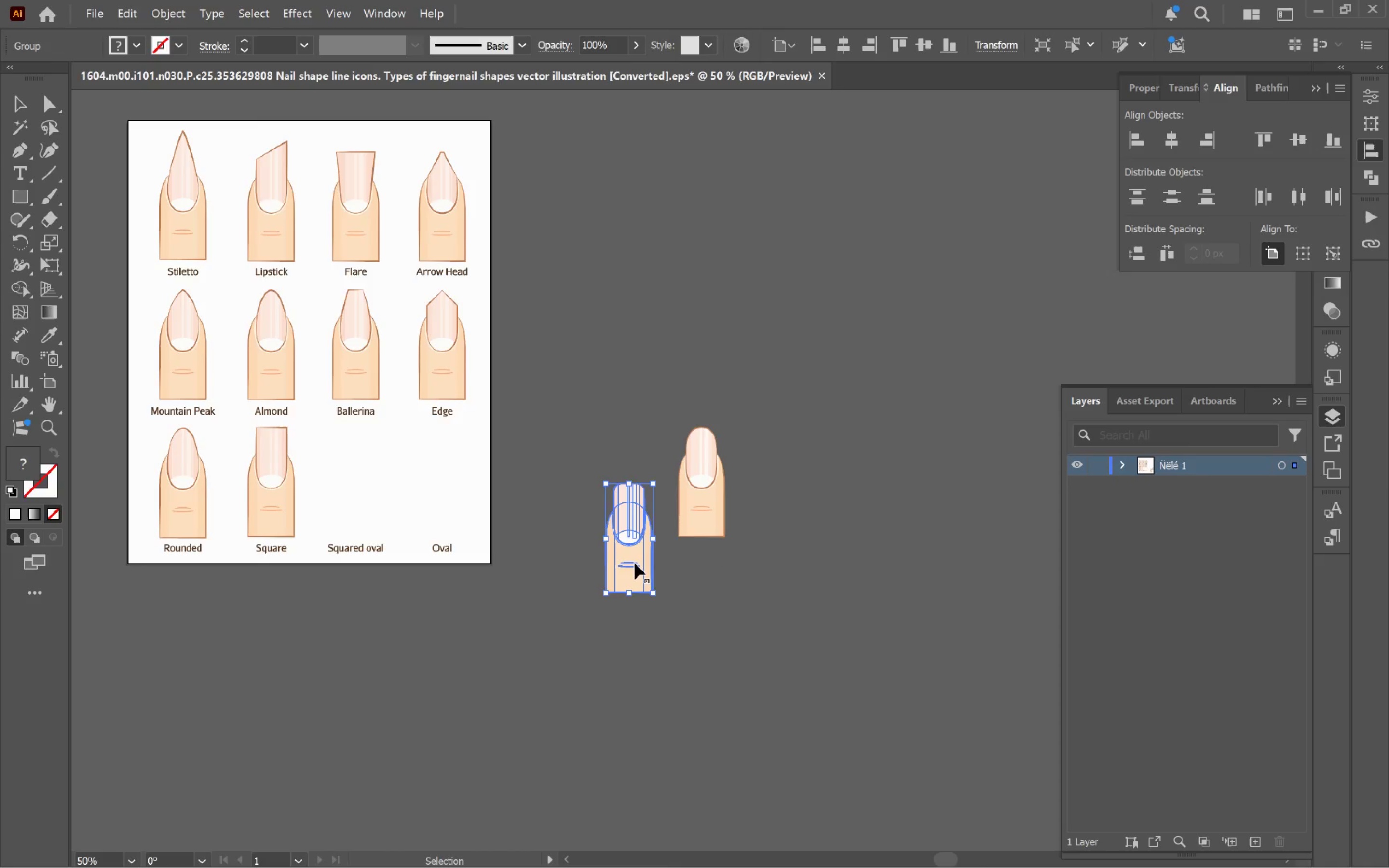 
left_click_drag(start_coordinate=[641, 562], to_coordinate=[753, 488])
 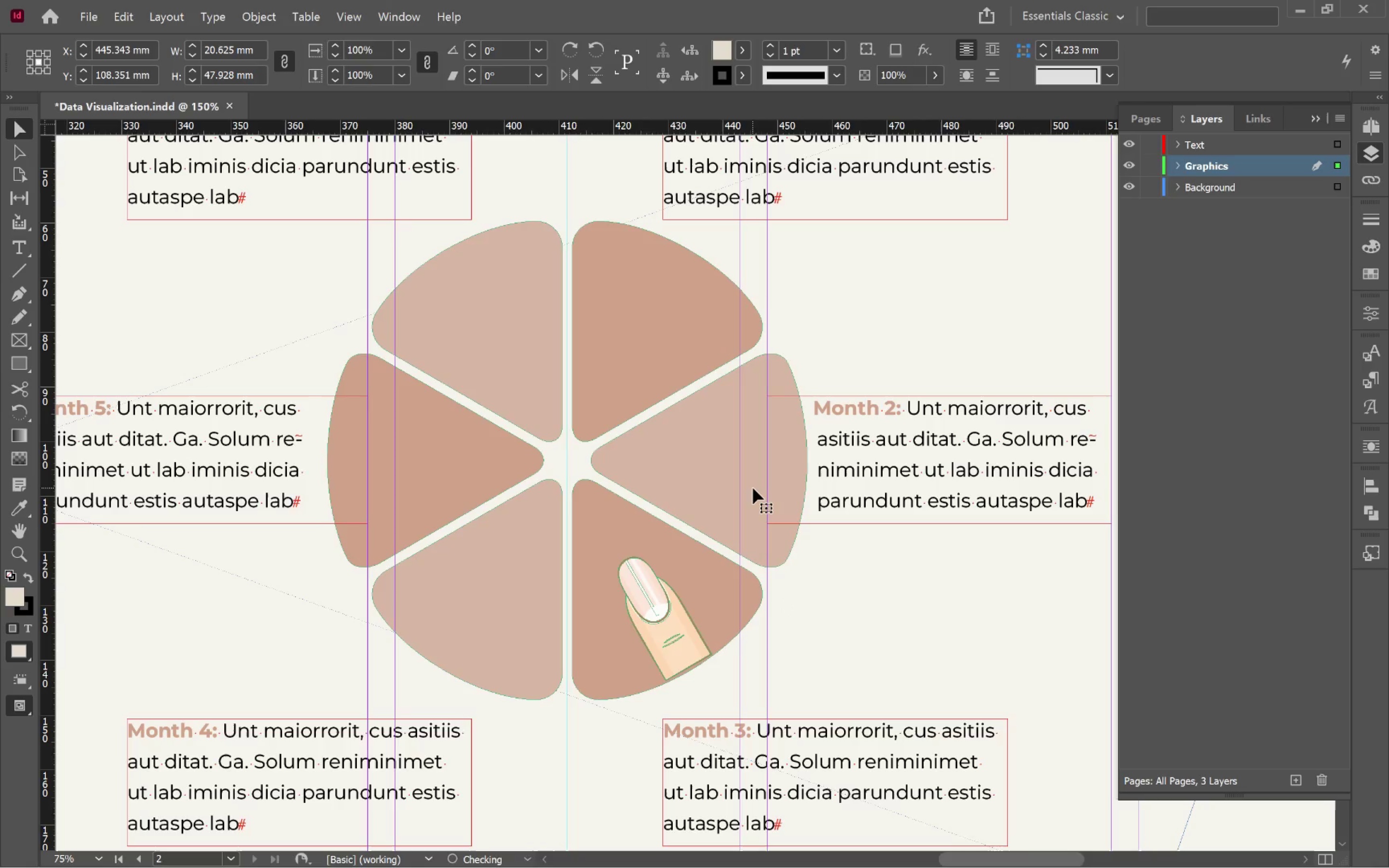 
key(Alt+AltLeft)
 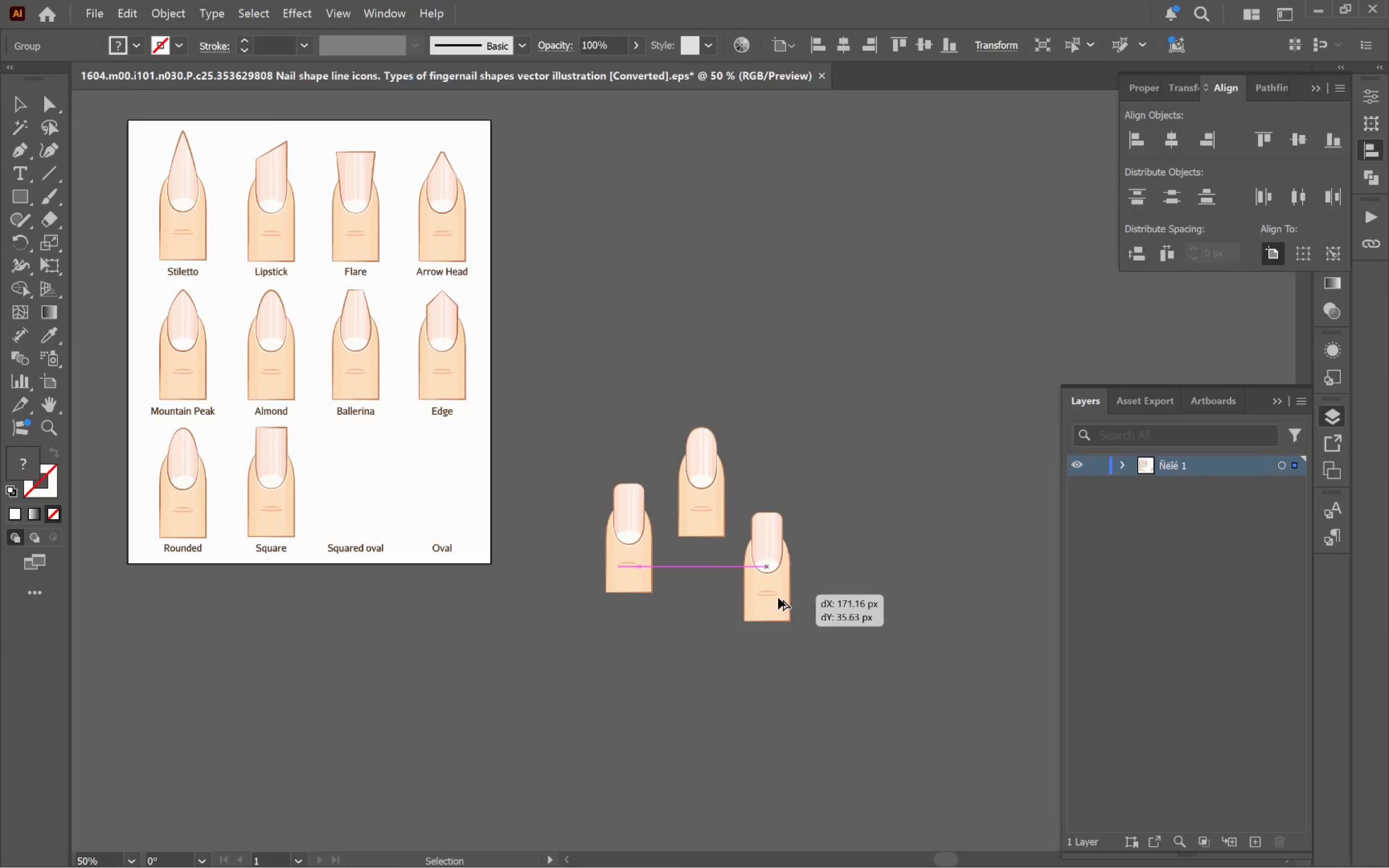 
key(Alt+Tab)
 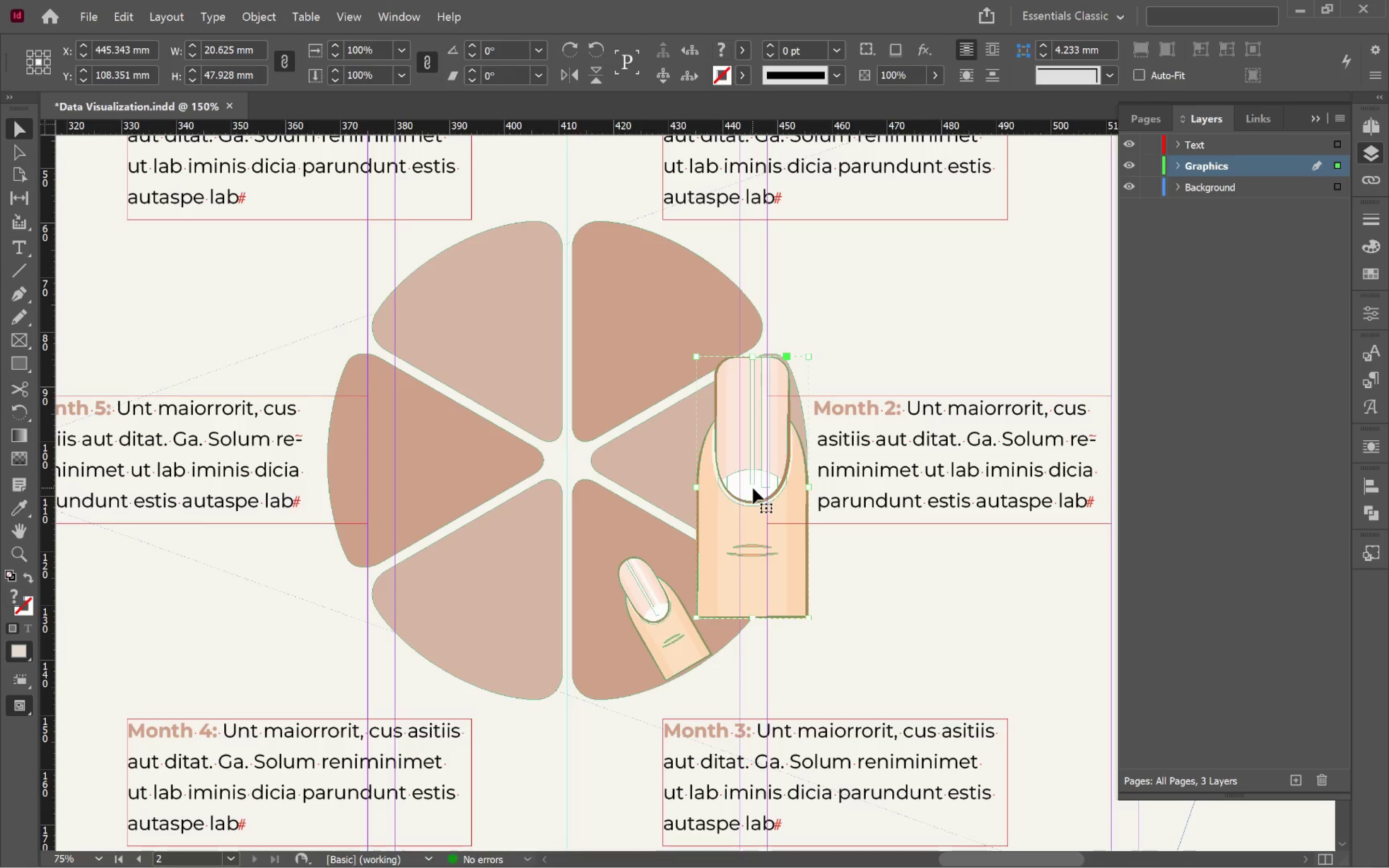 
left_click([647, 605])
 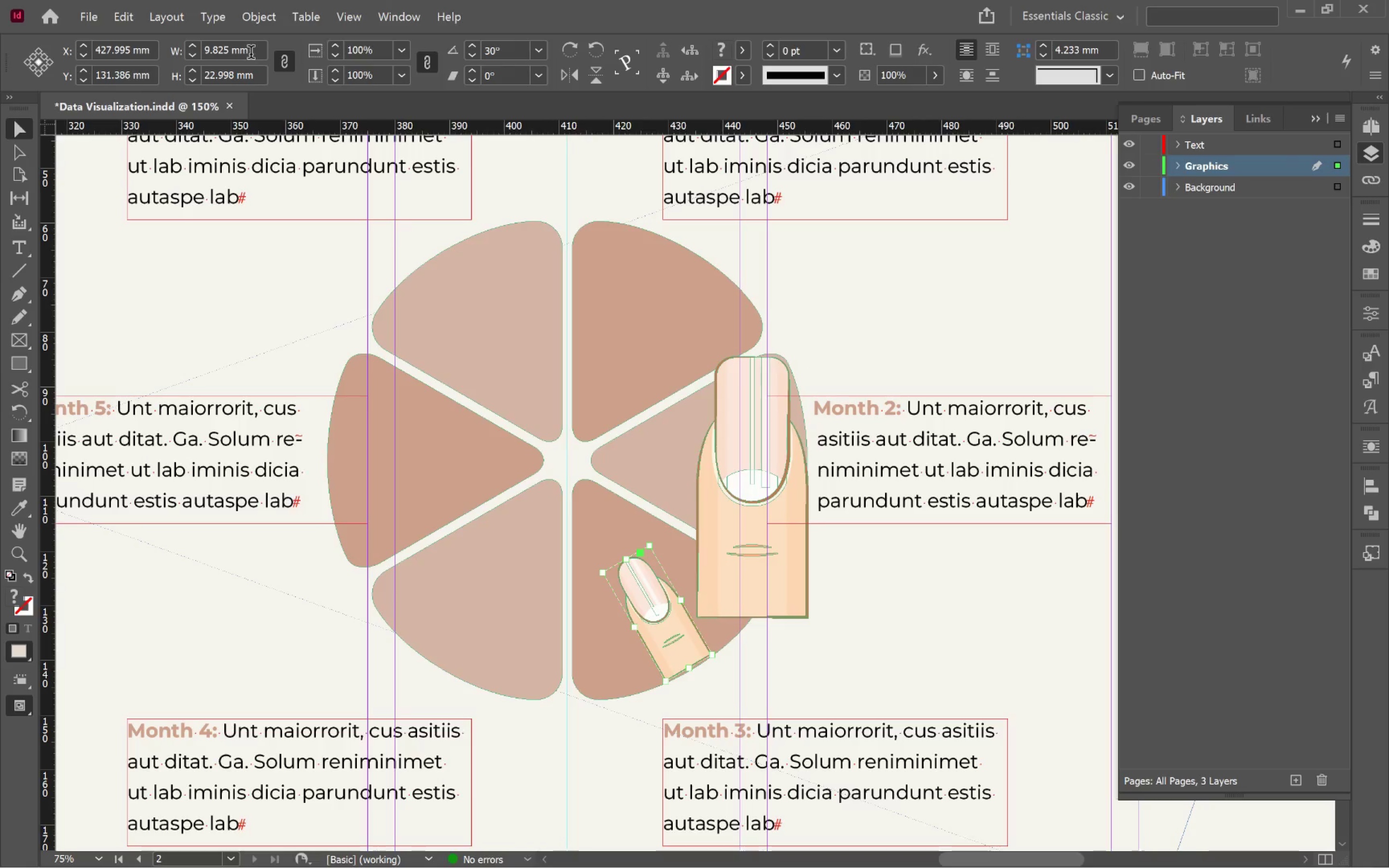 
wait(5.21)
 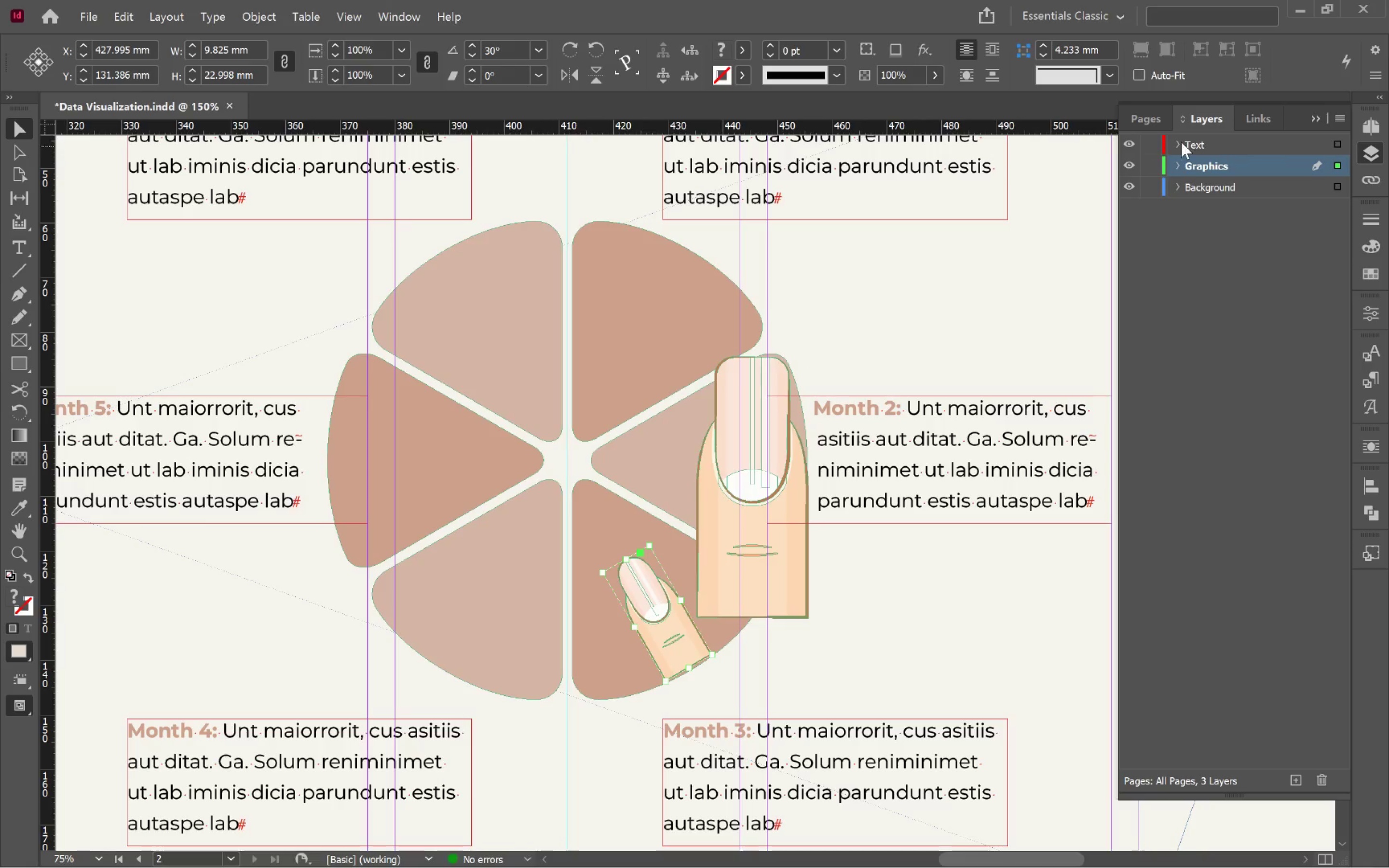 
left_click([259, 78])
 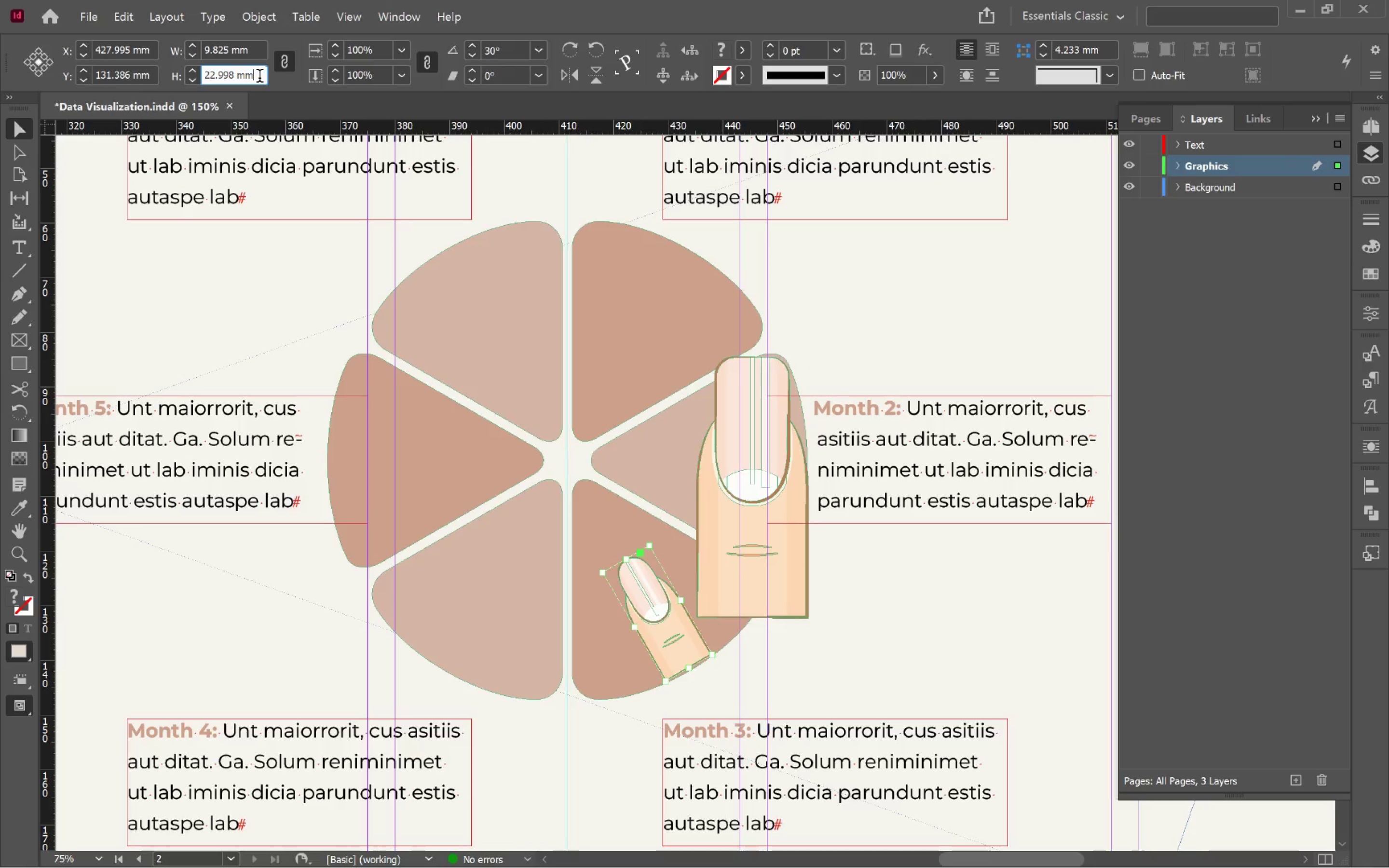 
key(Control+A)
 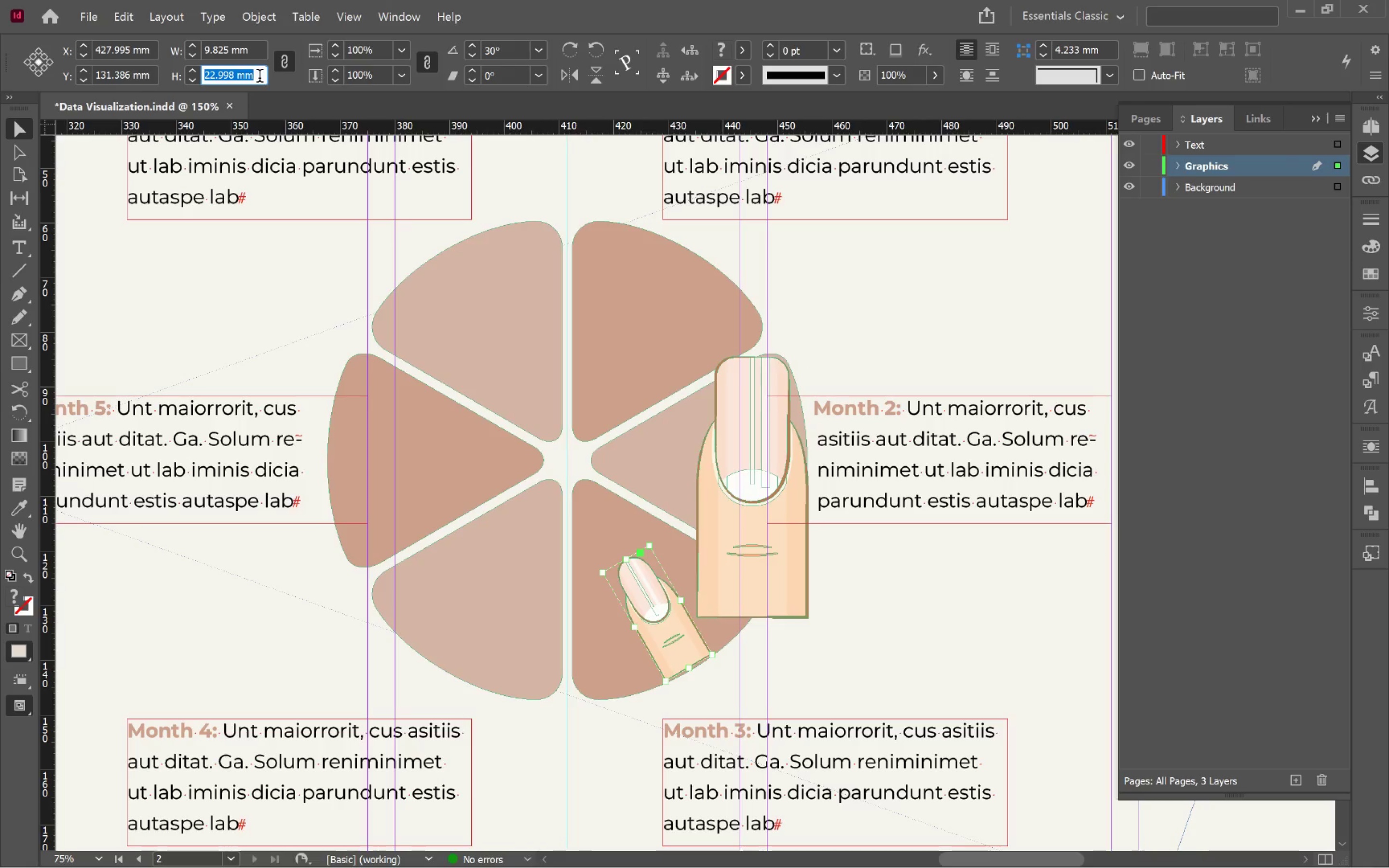 
key(Control+C)
 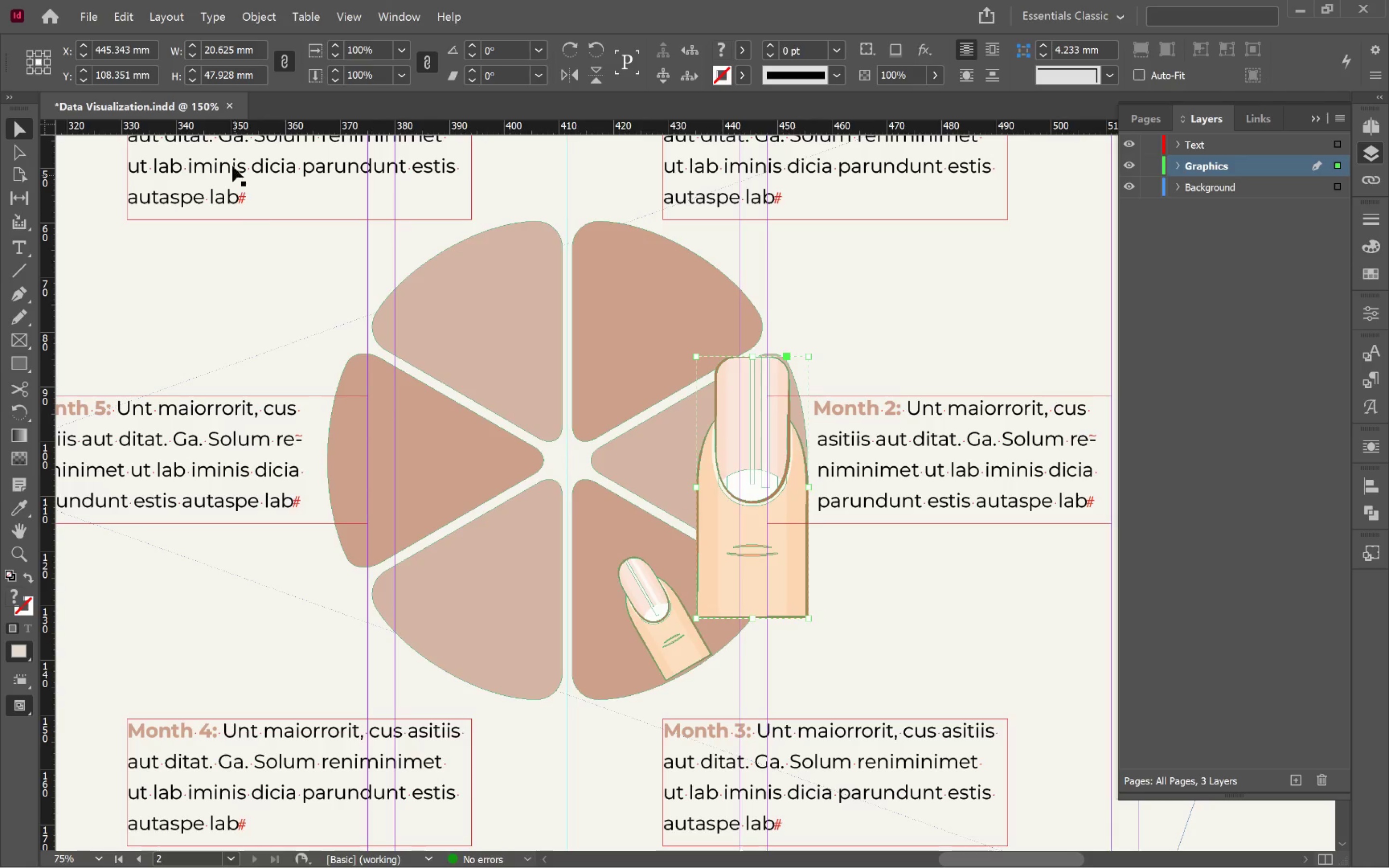 
left_click([240, 79])
 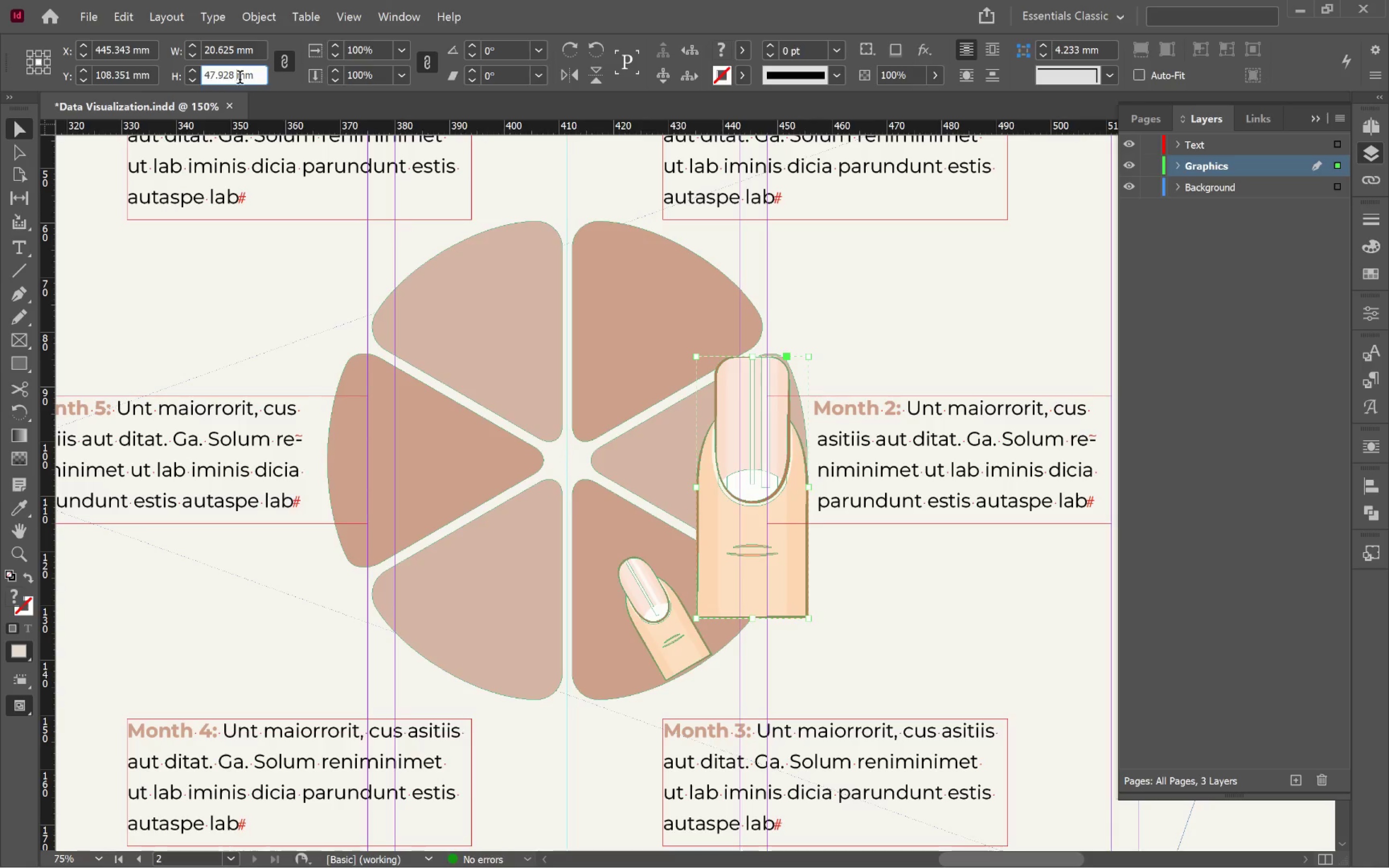 
key(Control+A)
 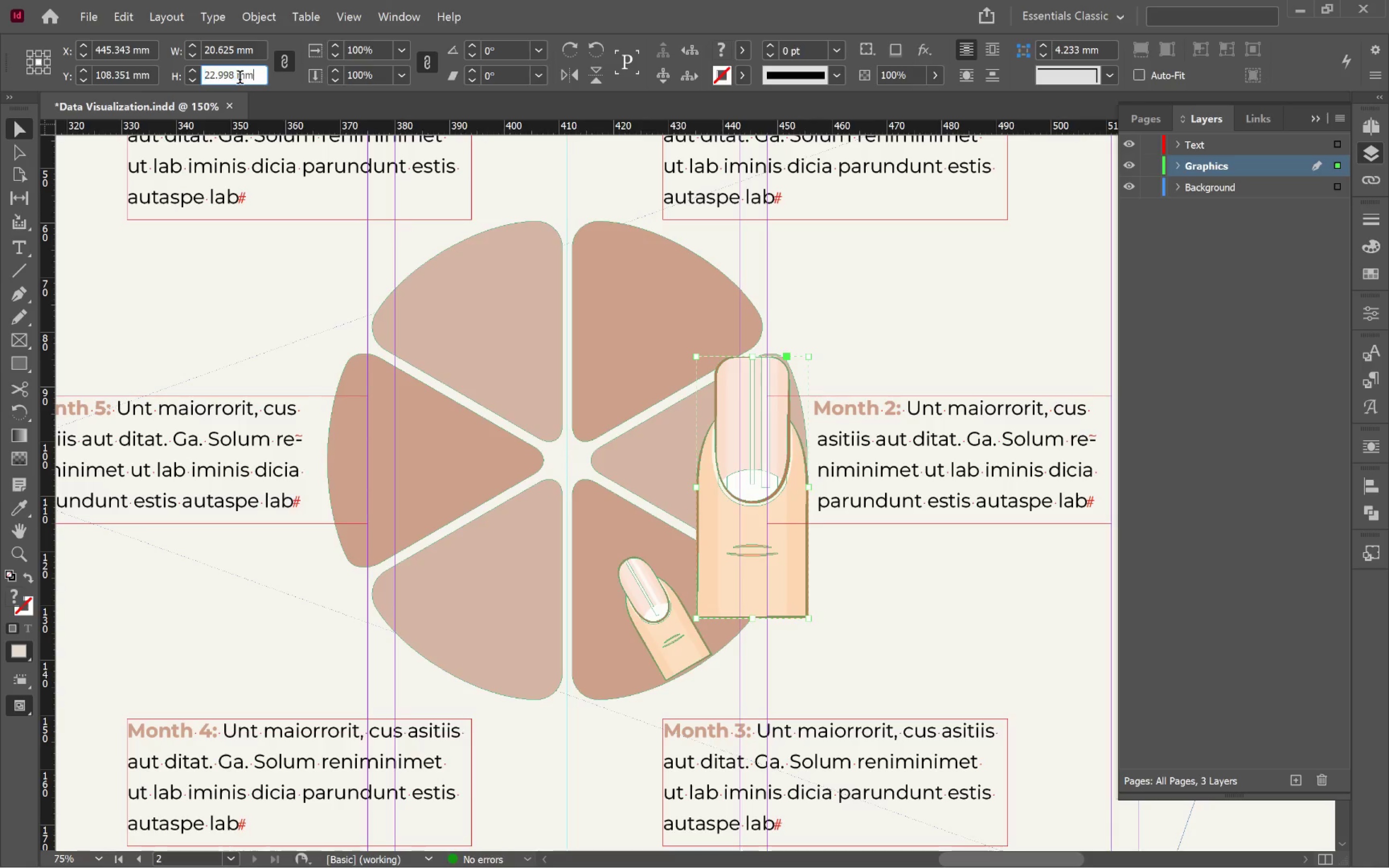 
key(Control+V)
 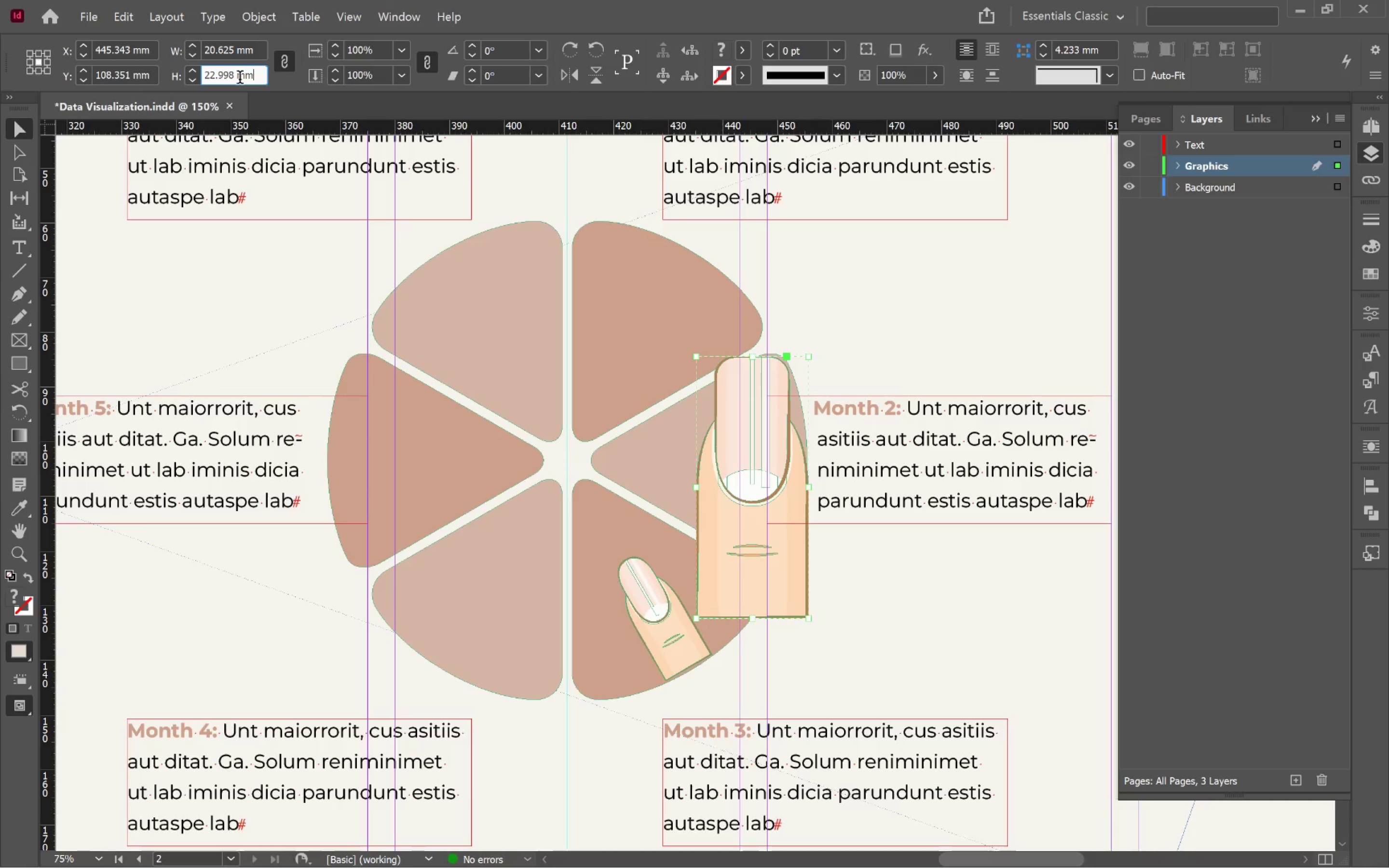 
key(Enter)
 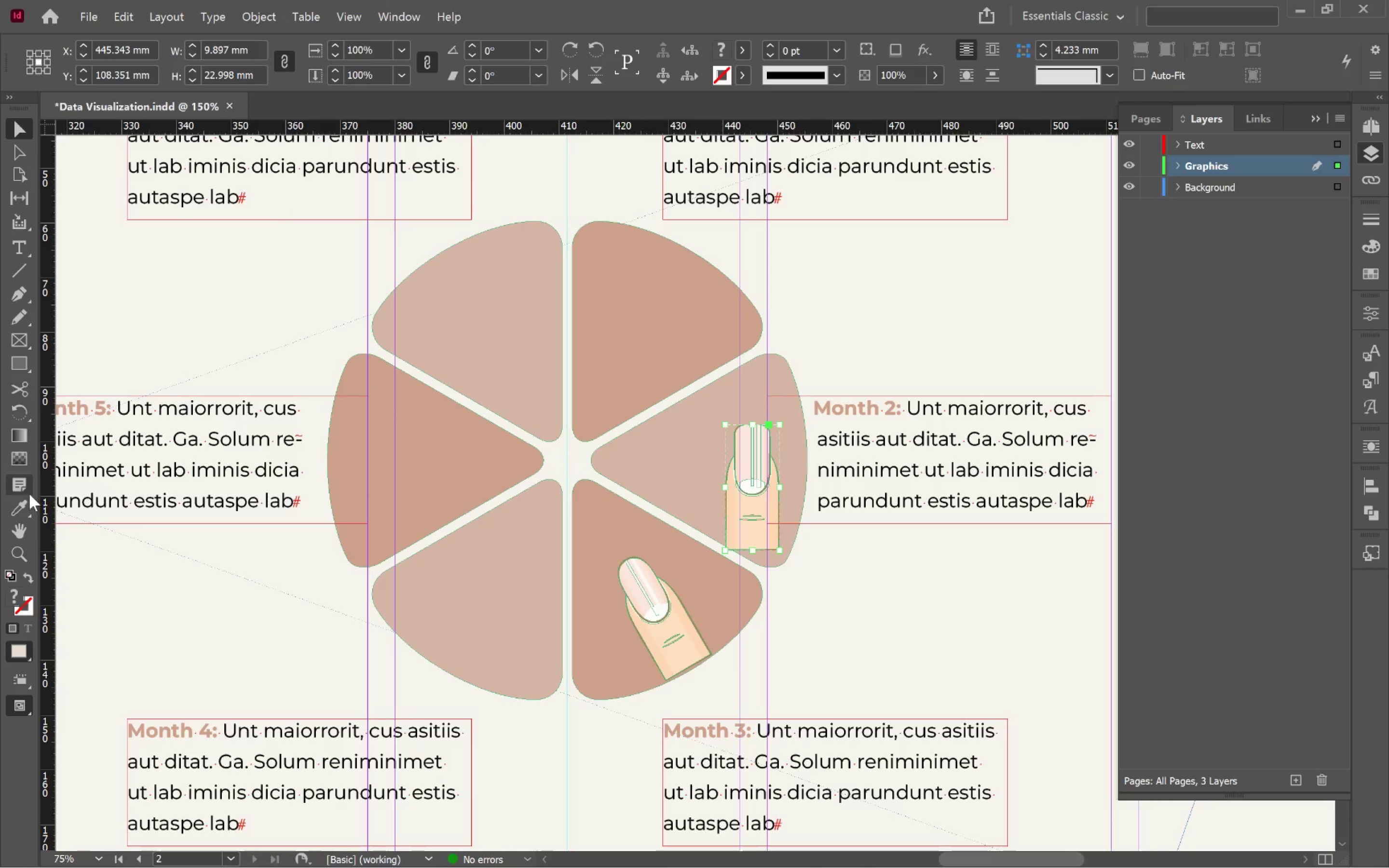 
double_click([21, 410])
 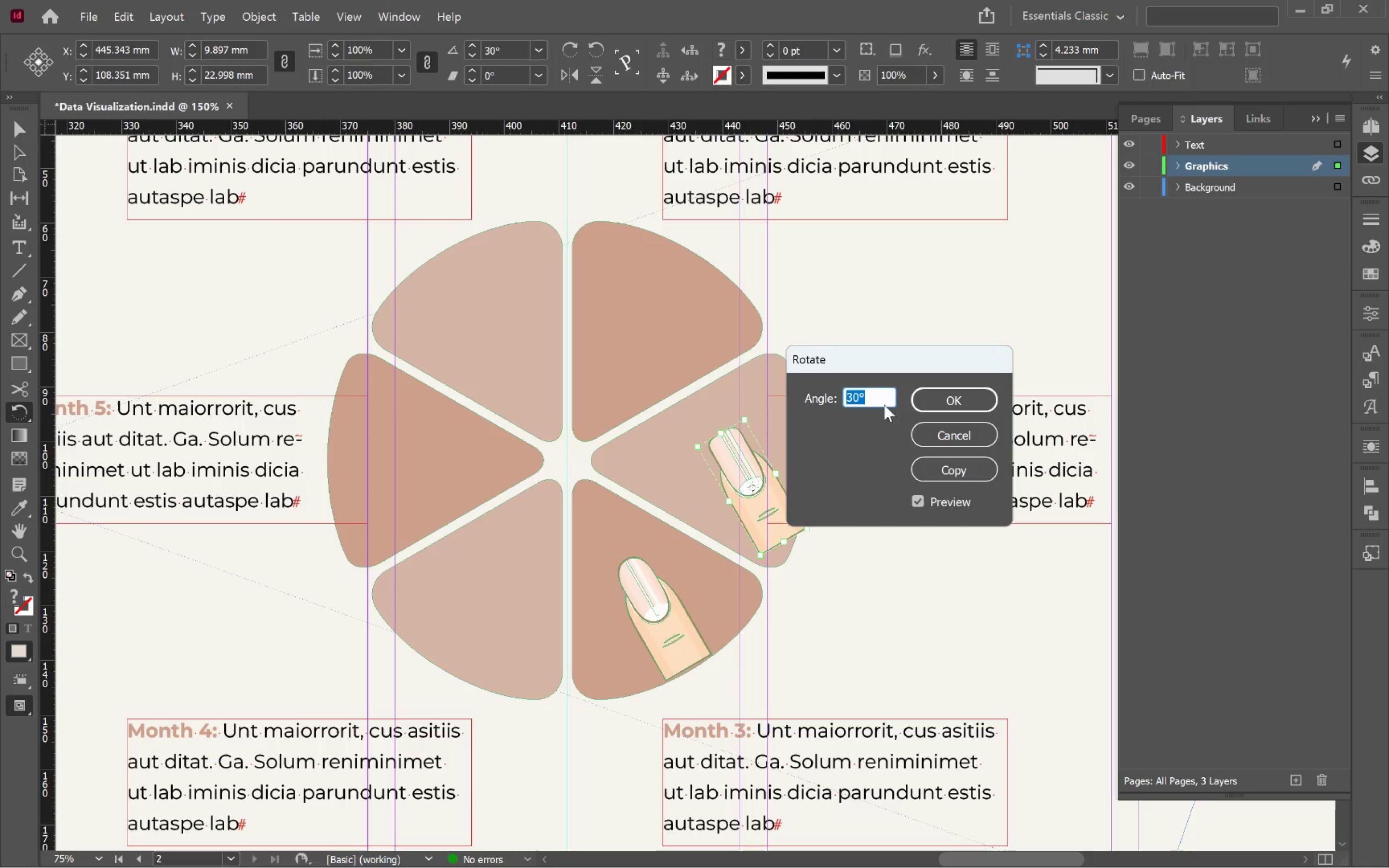 
type(90)
key(Tab)
 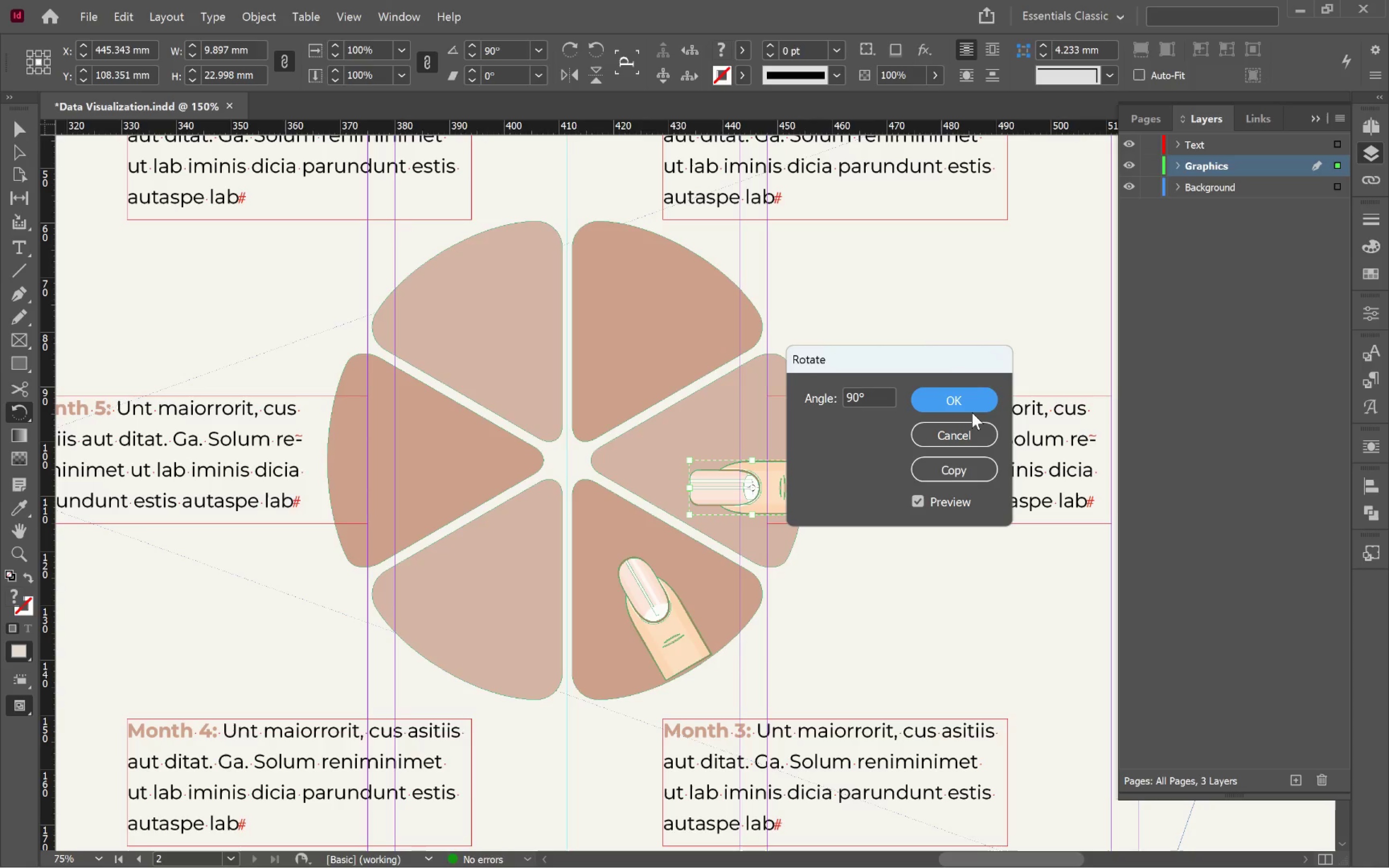 
left_click([975, 405])
 